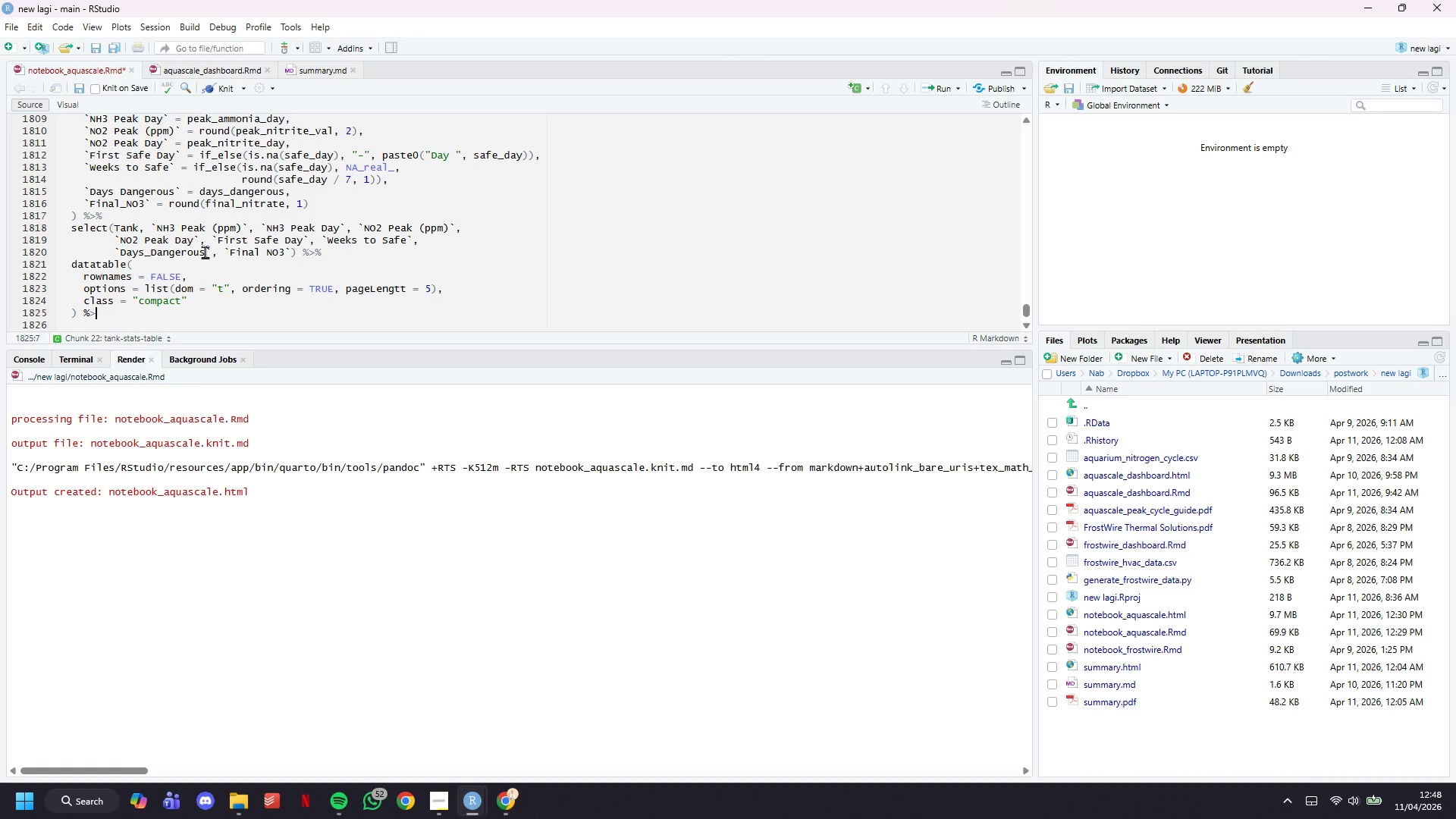 
key(Shift+5)
 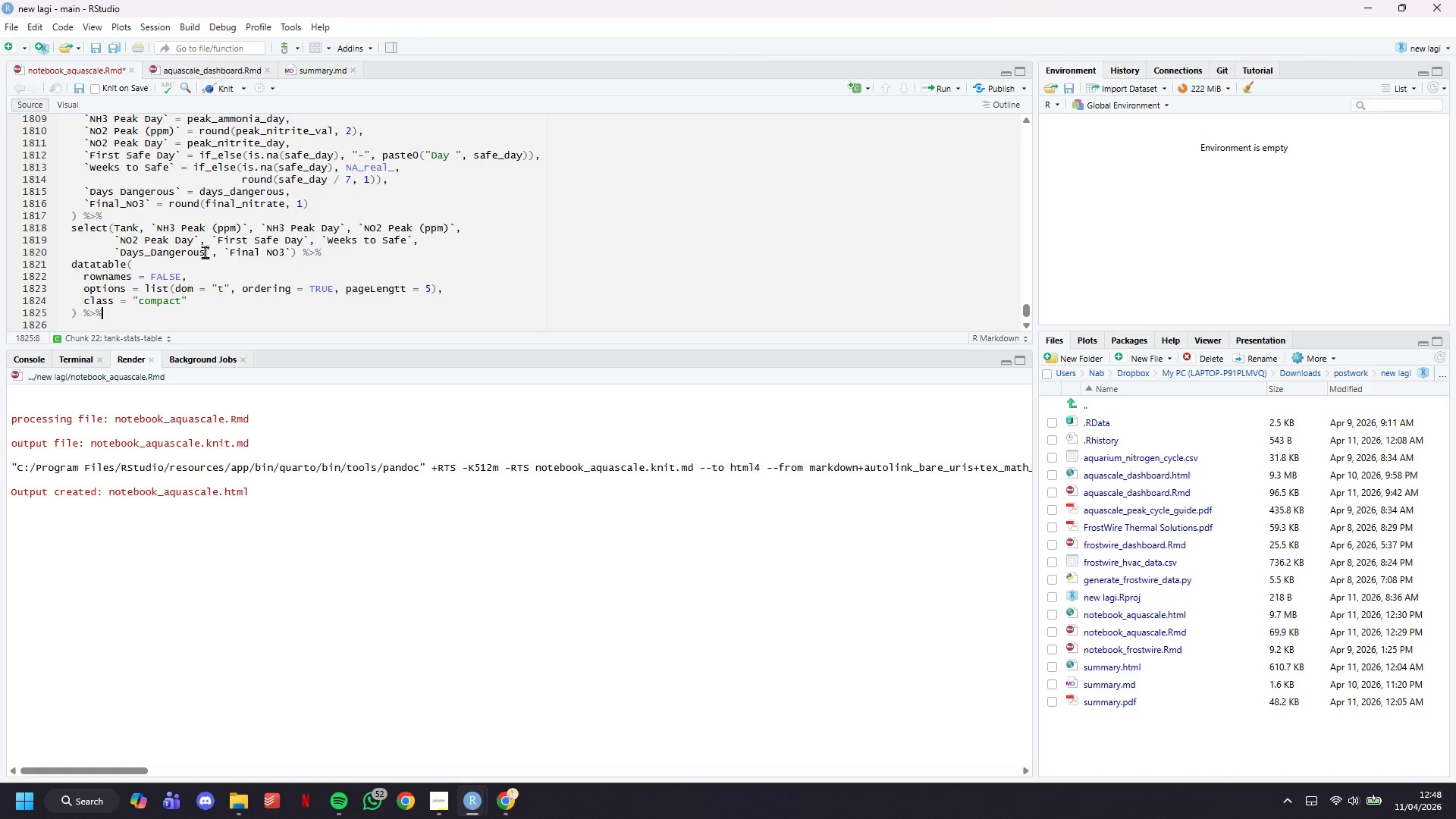 
key(Enter)
 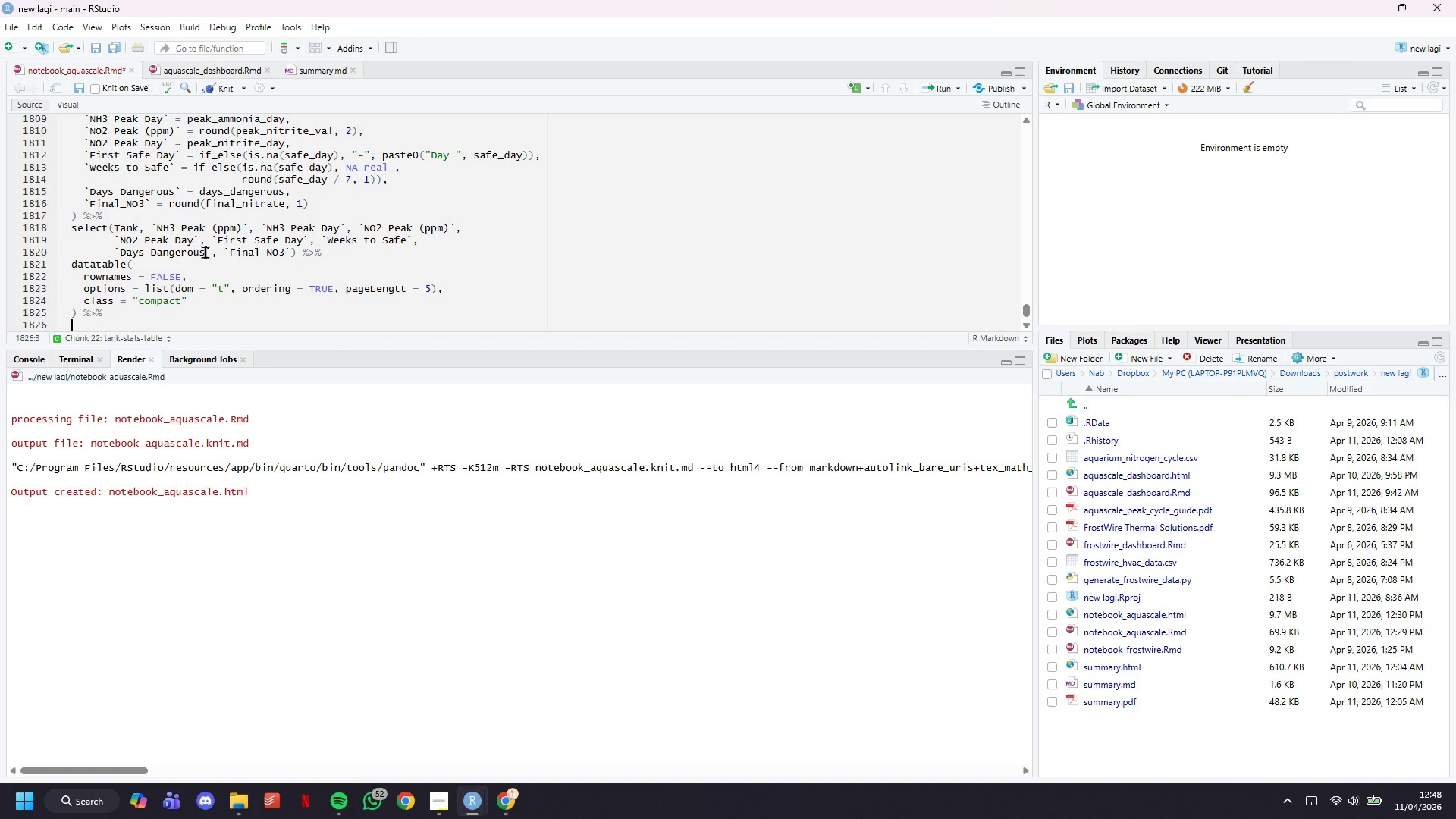 
type(formatS)
 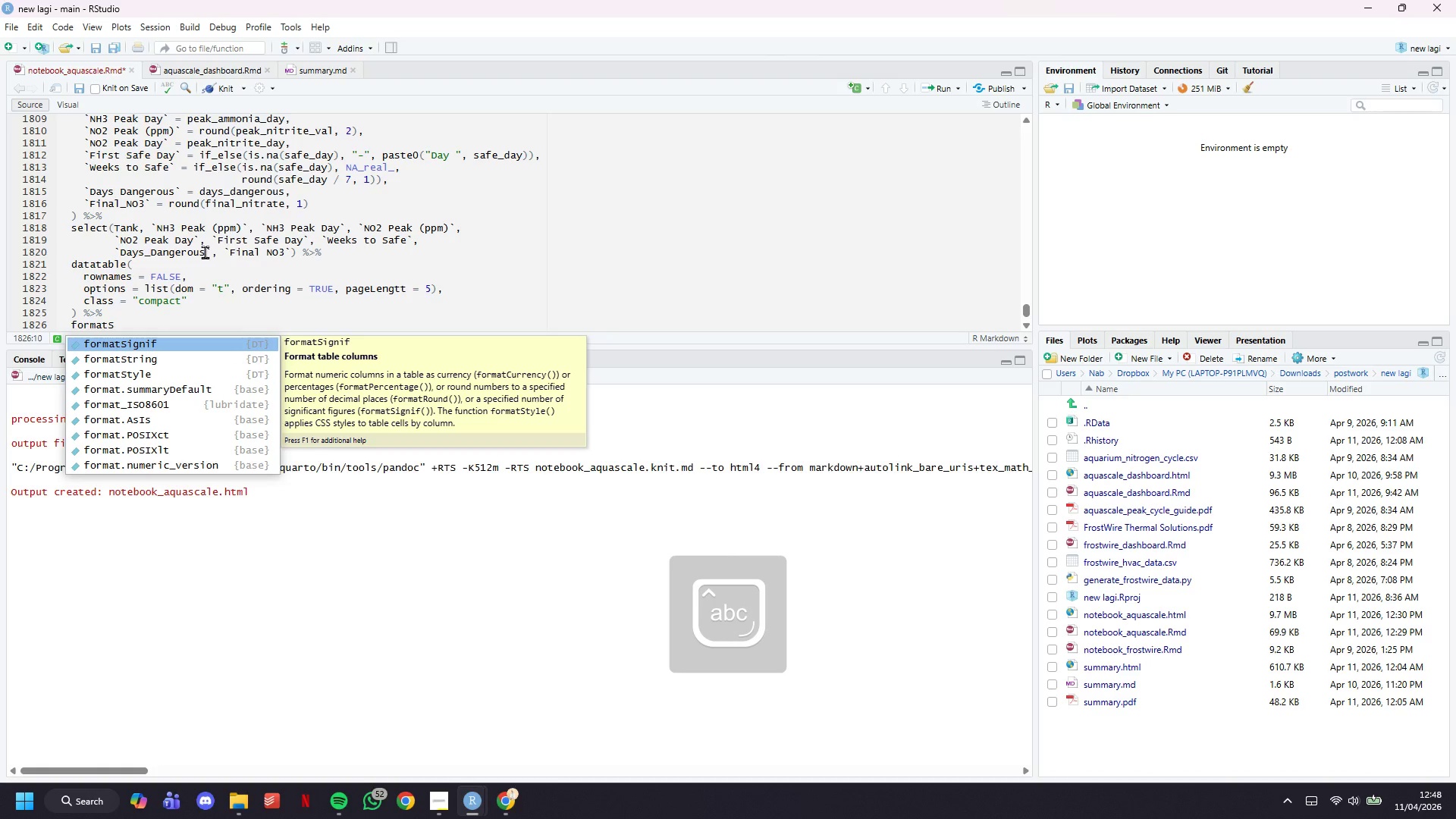 
key(ArrowDown)
 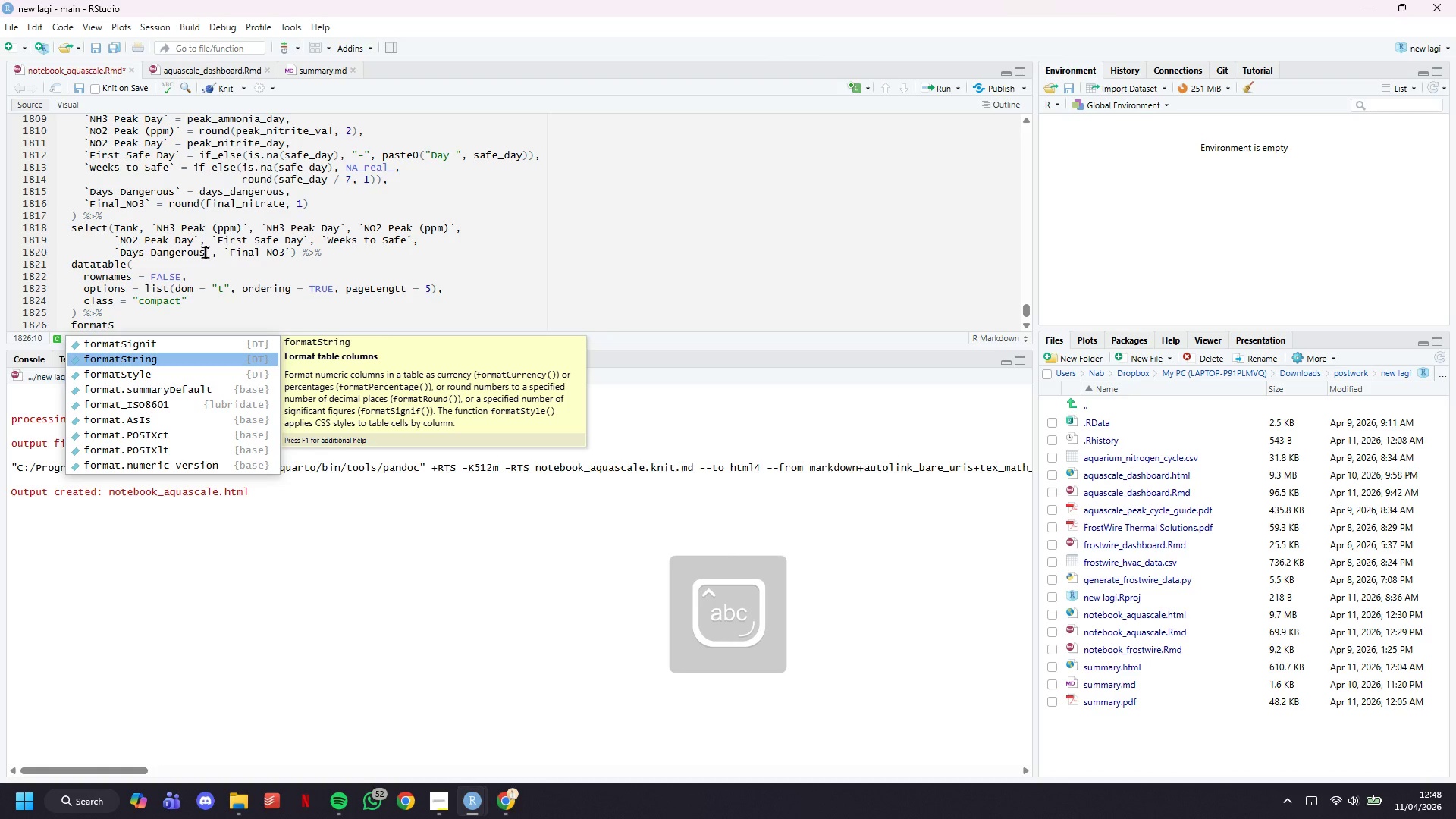 
key(ArrowDown)
 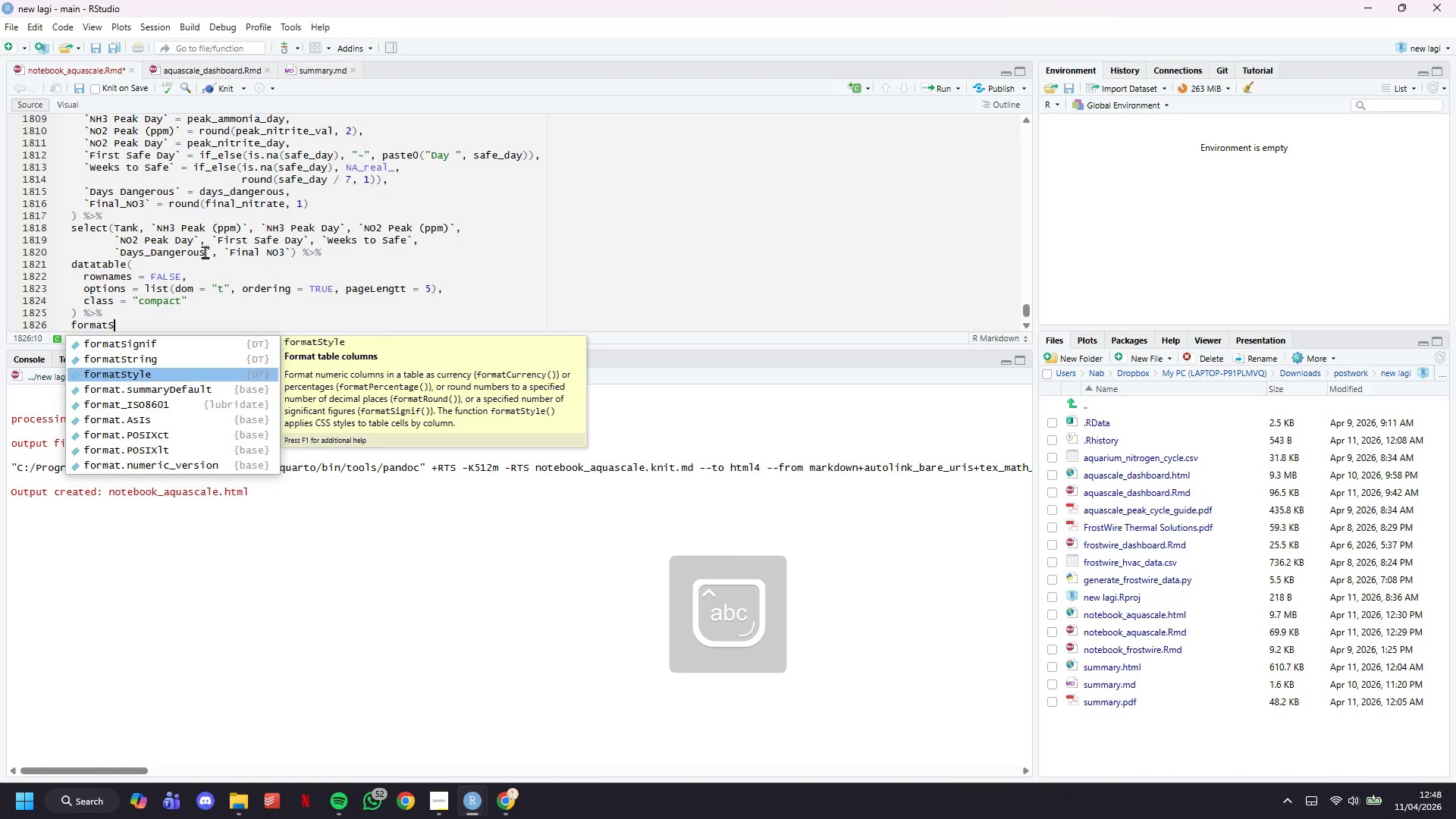 
key(Enter)
 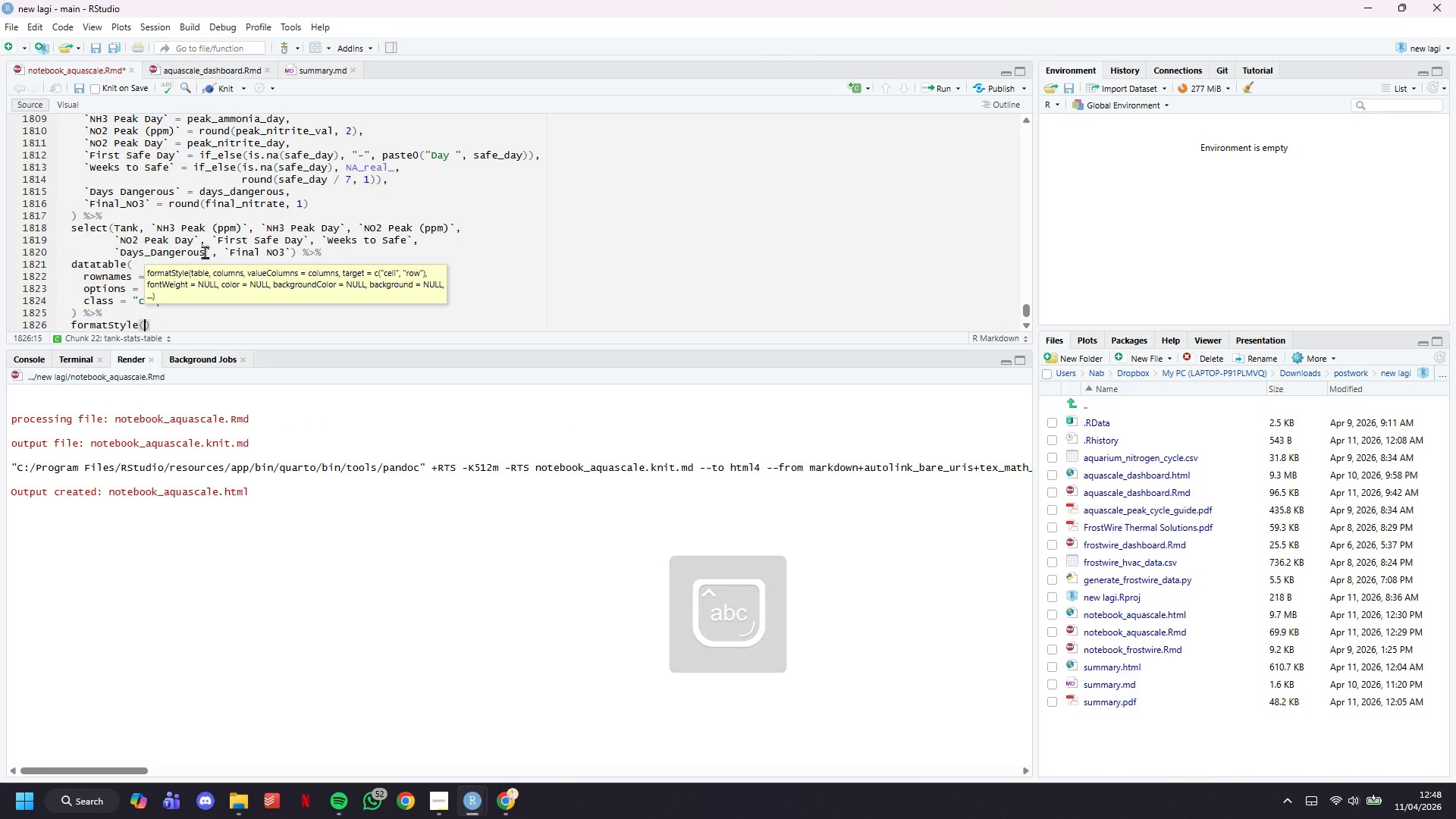 
key(Shift+Quote)
 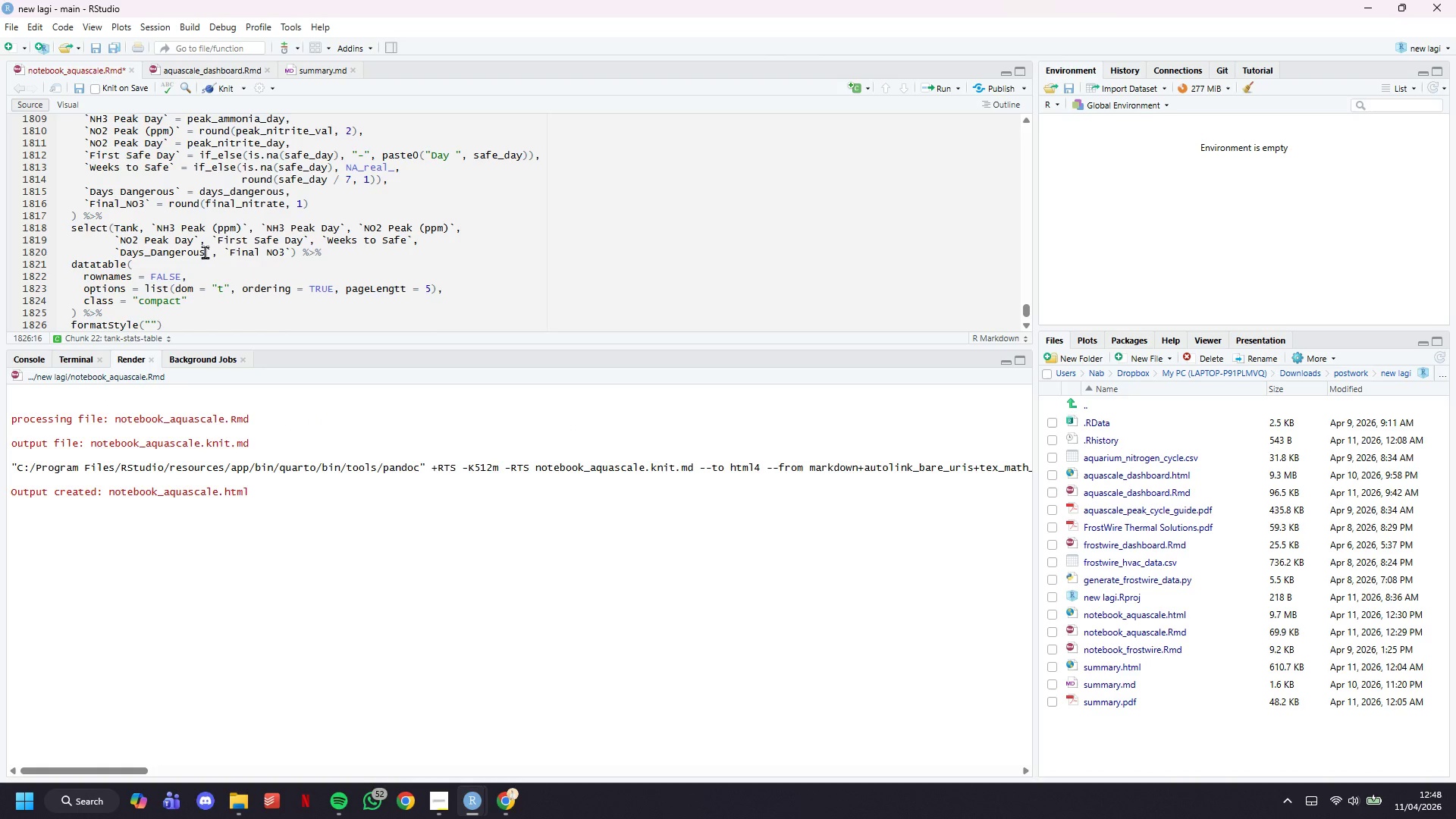 
key(ArrowRight)
 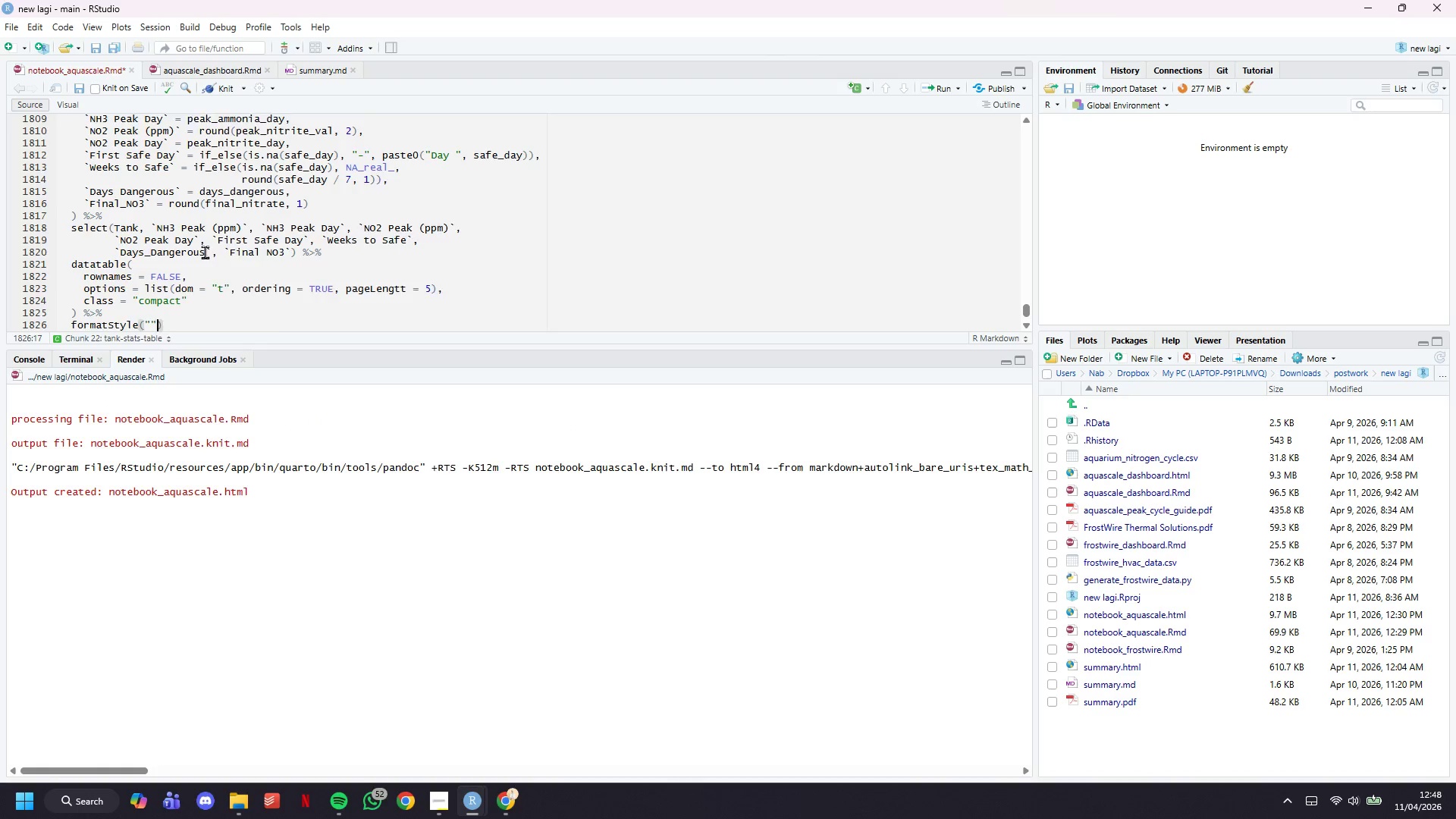 
key(Enter)
 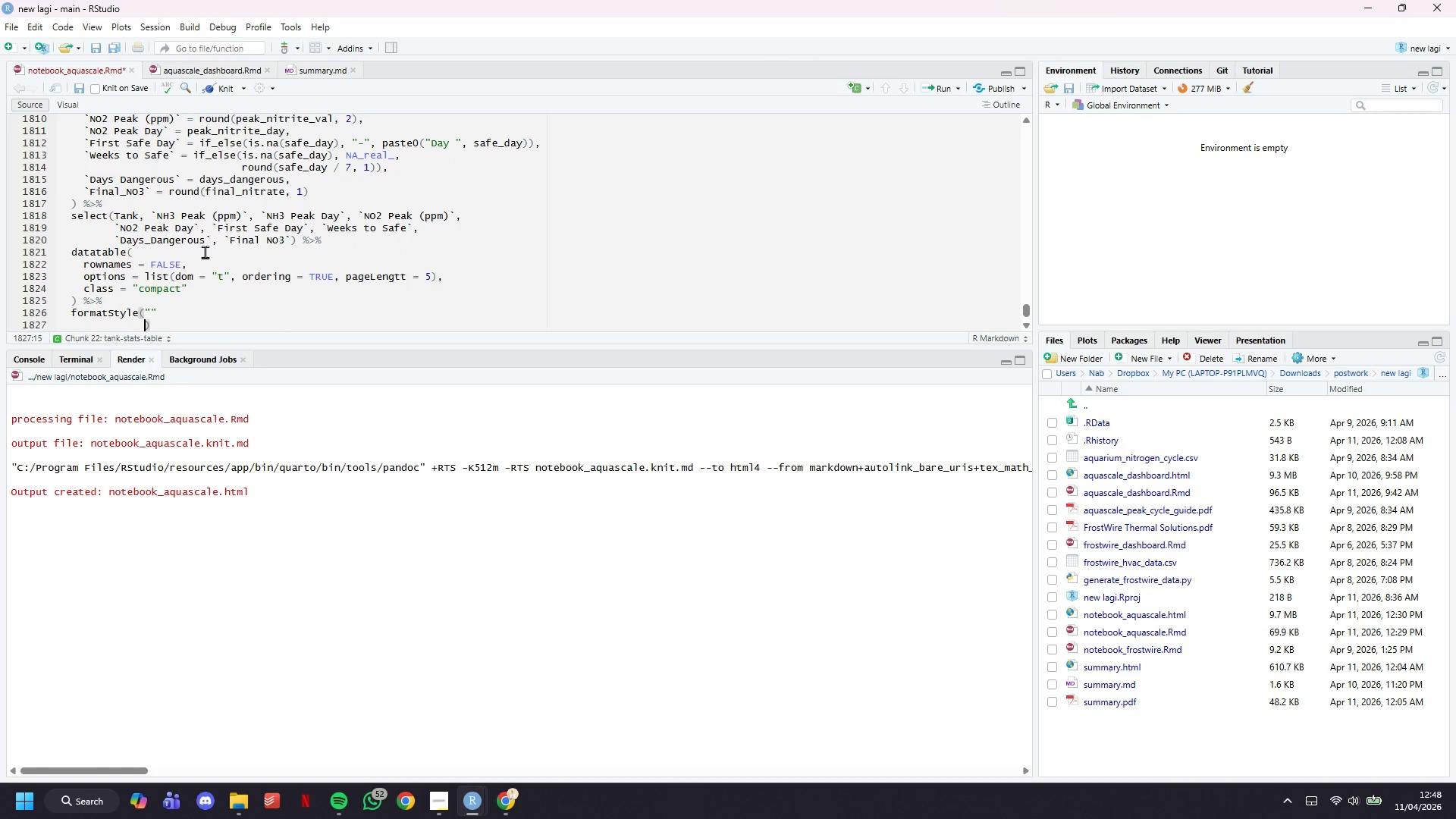 
key(ArrowLeft)
 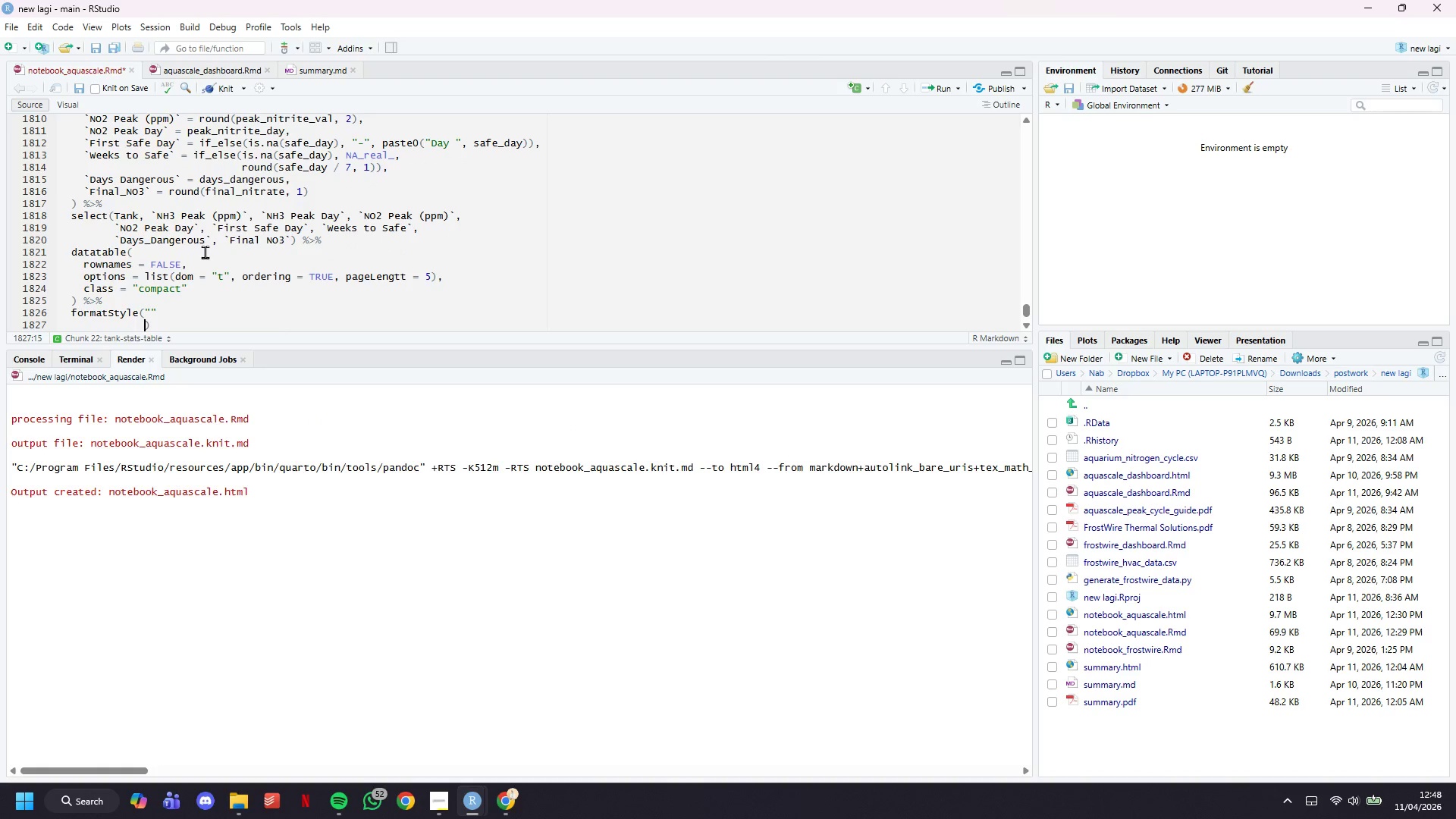 
key(ArrowRight)
 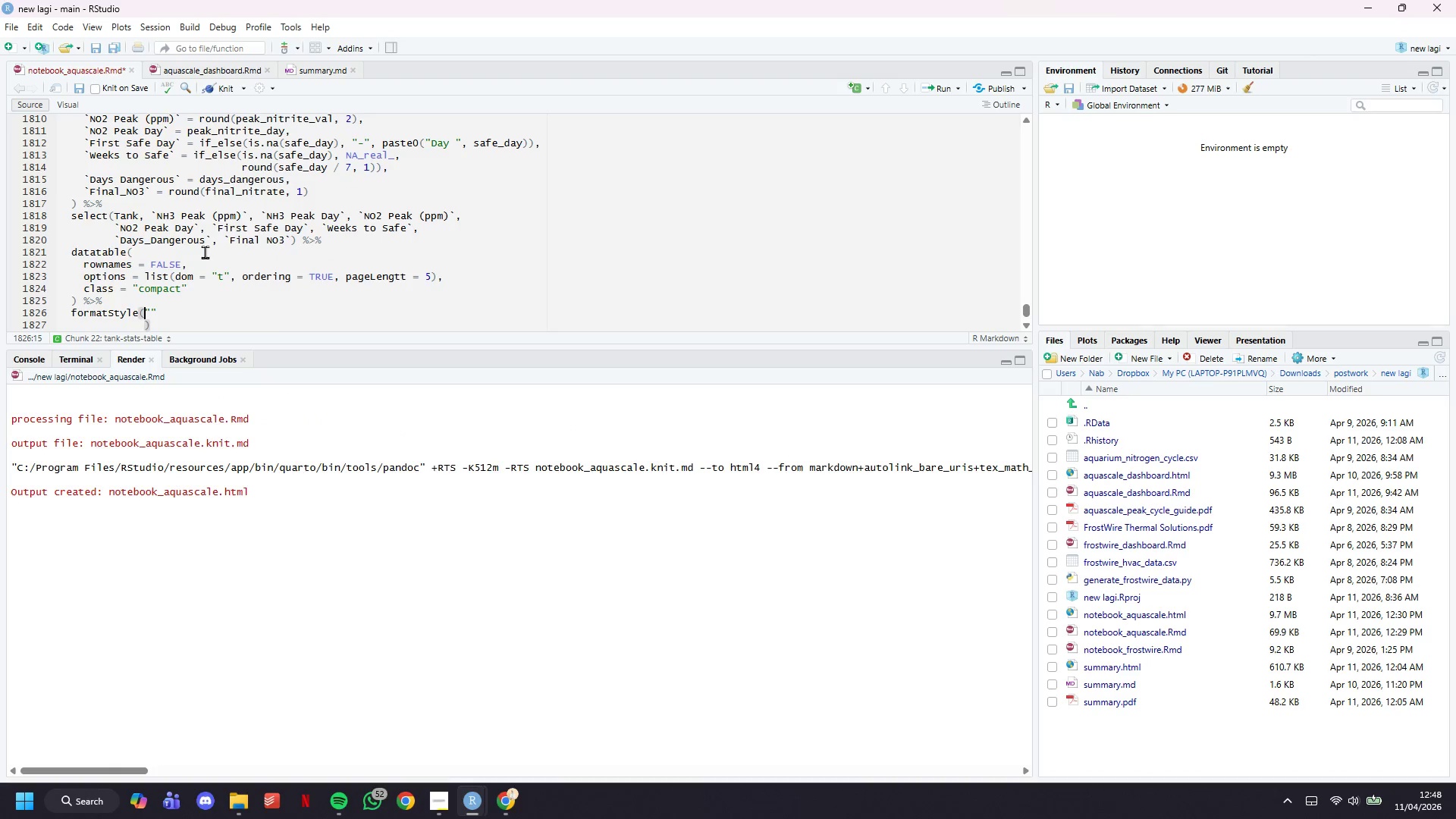 
key(ArrowUp)
 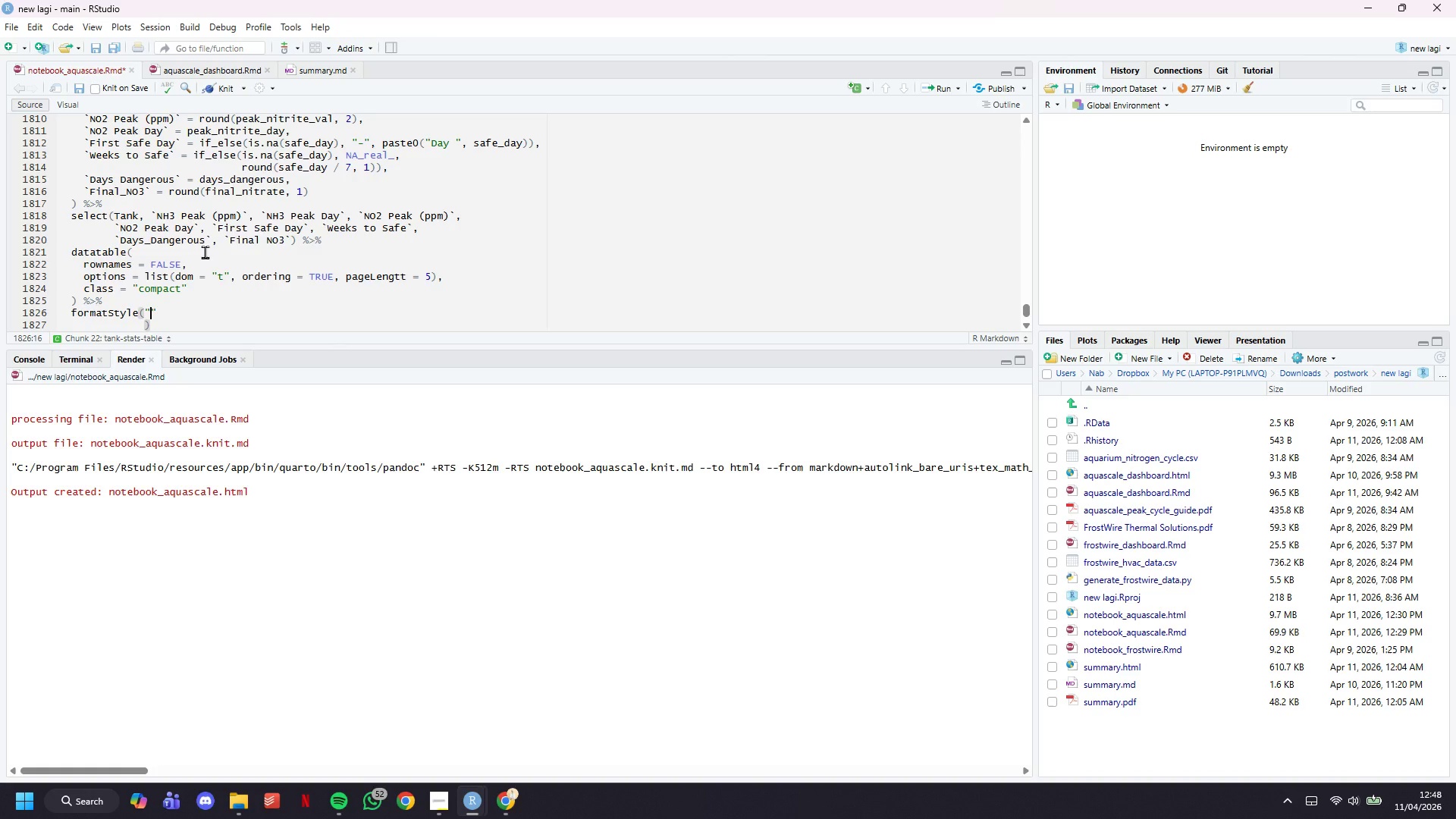 
key(ArrowRight)
 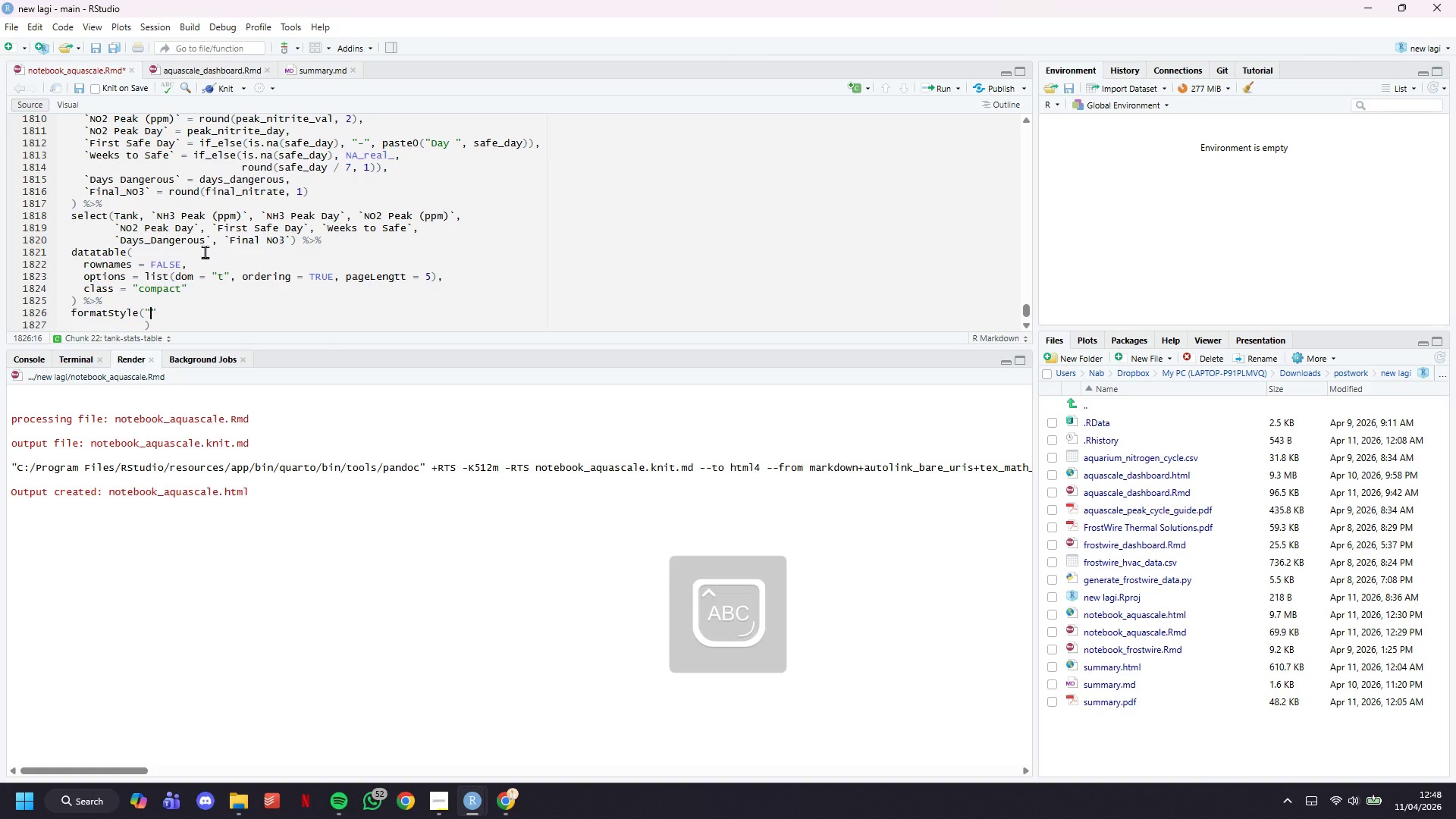 
type(NH3 Peak (ppm))
 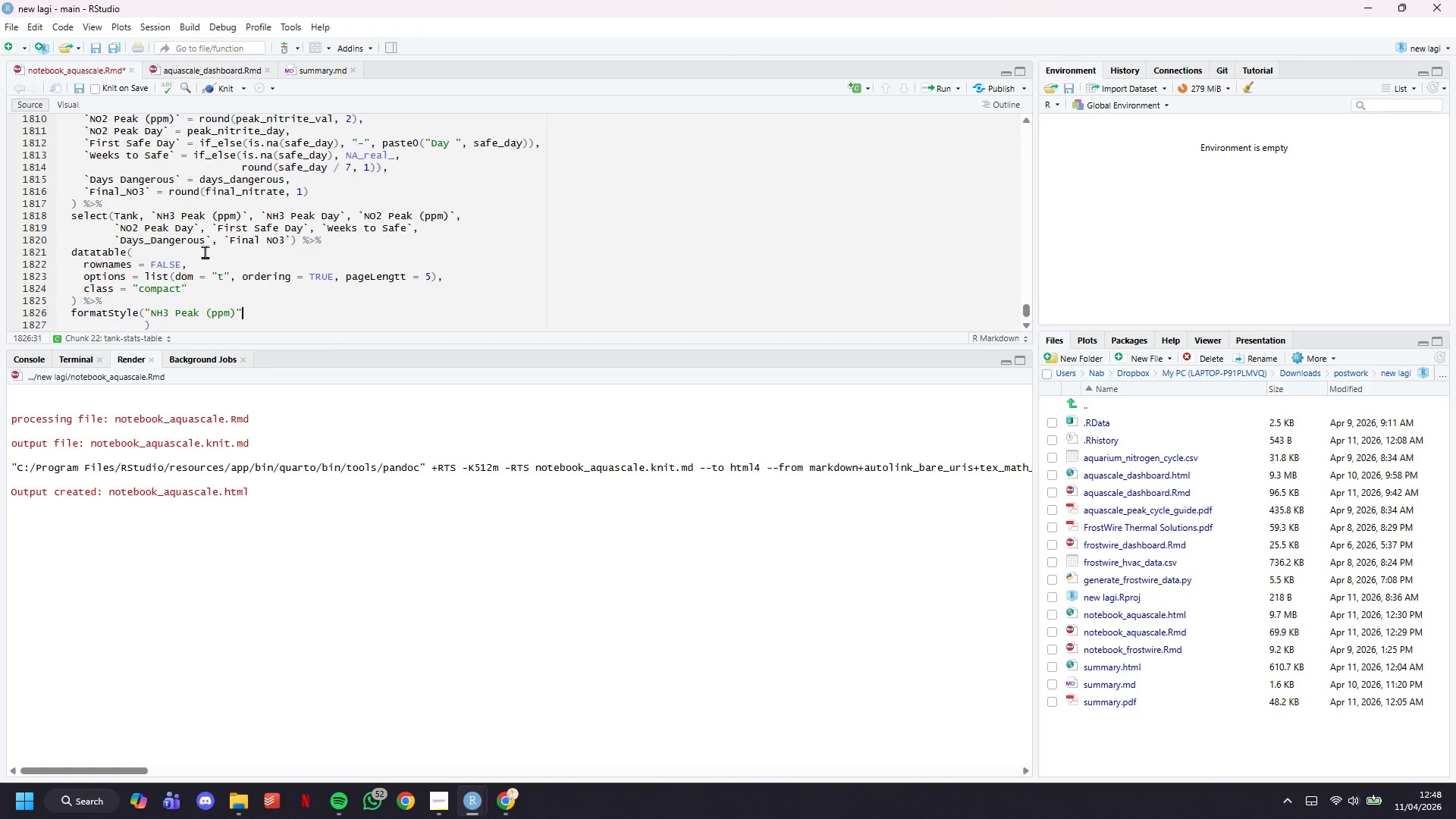 
 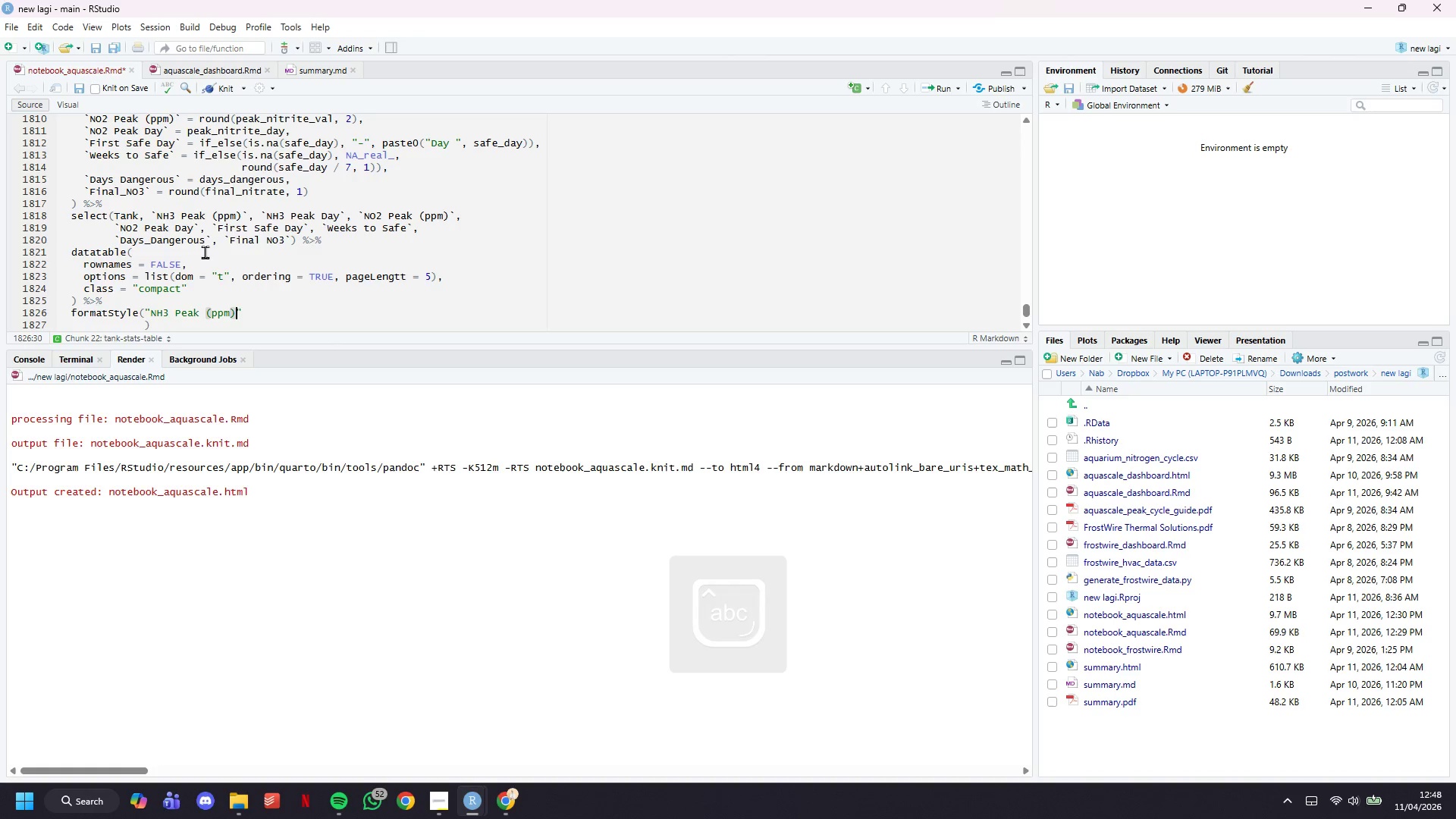 
key(ArrowRight)
 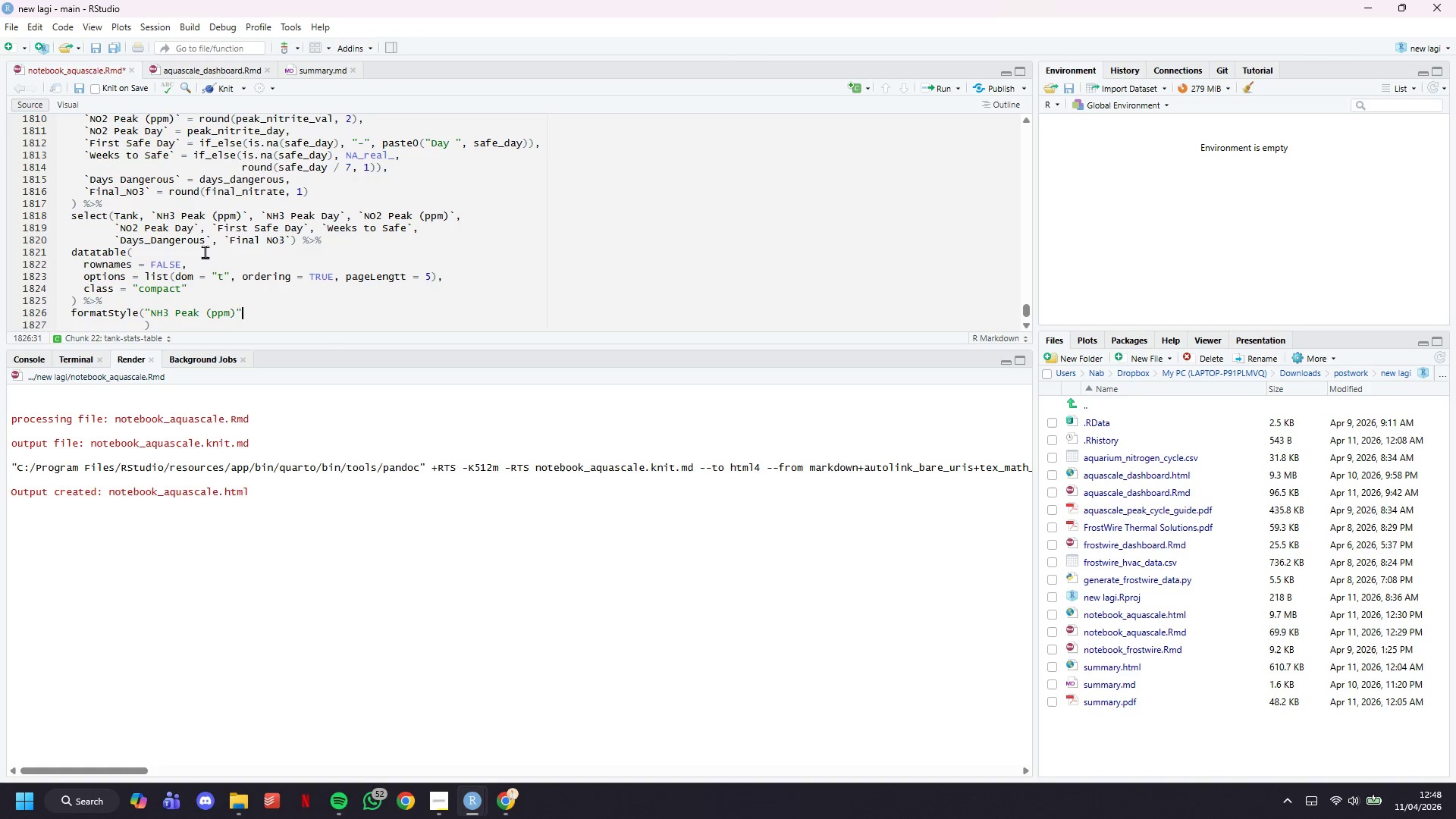 
key(Comma)
 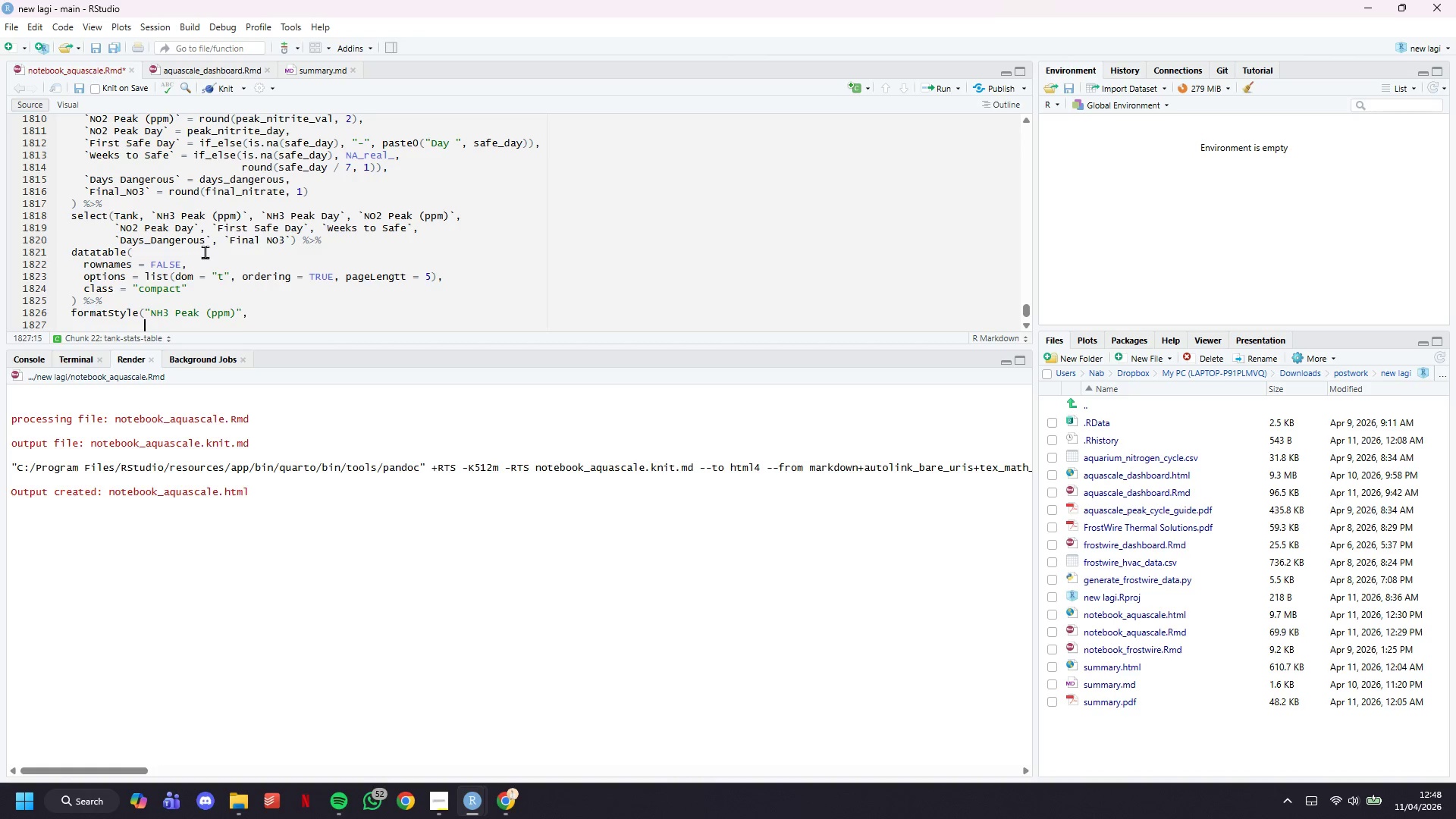 
key(Enter)
 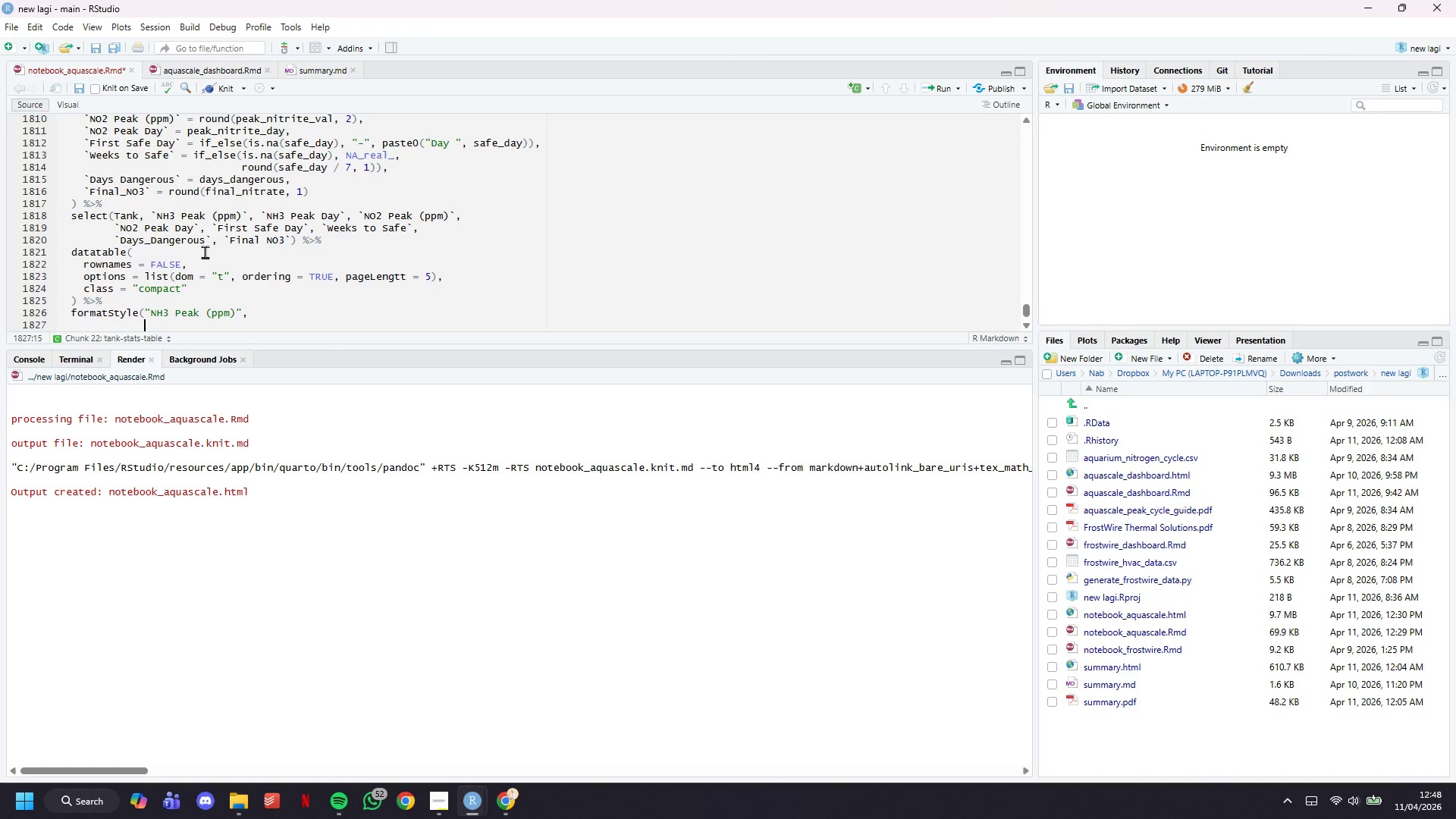 
key(Backspace)
 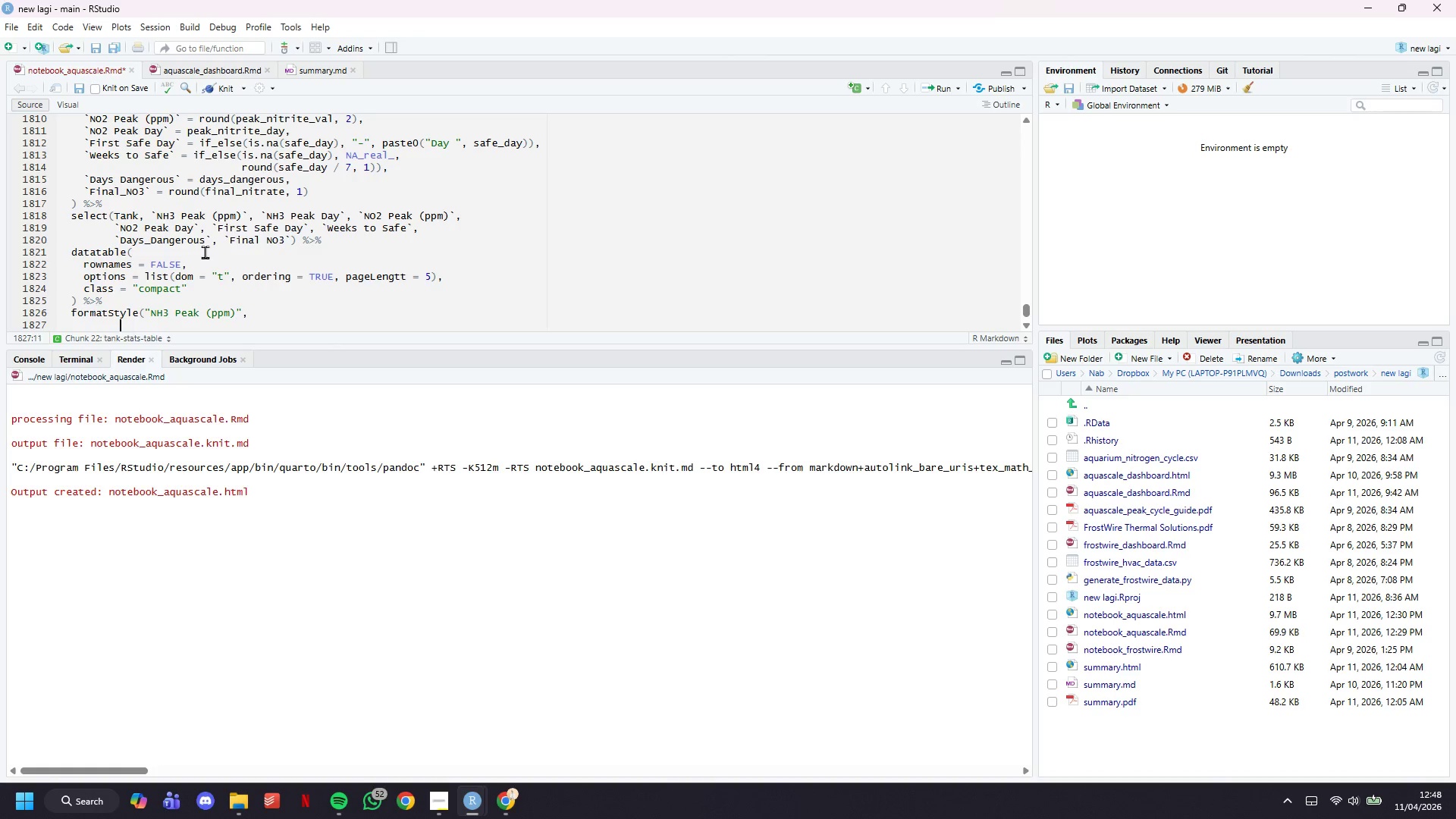 
key(Backspace)
 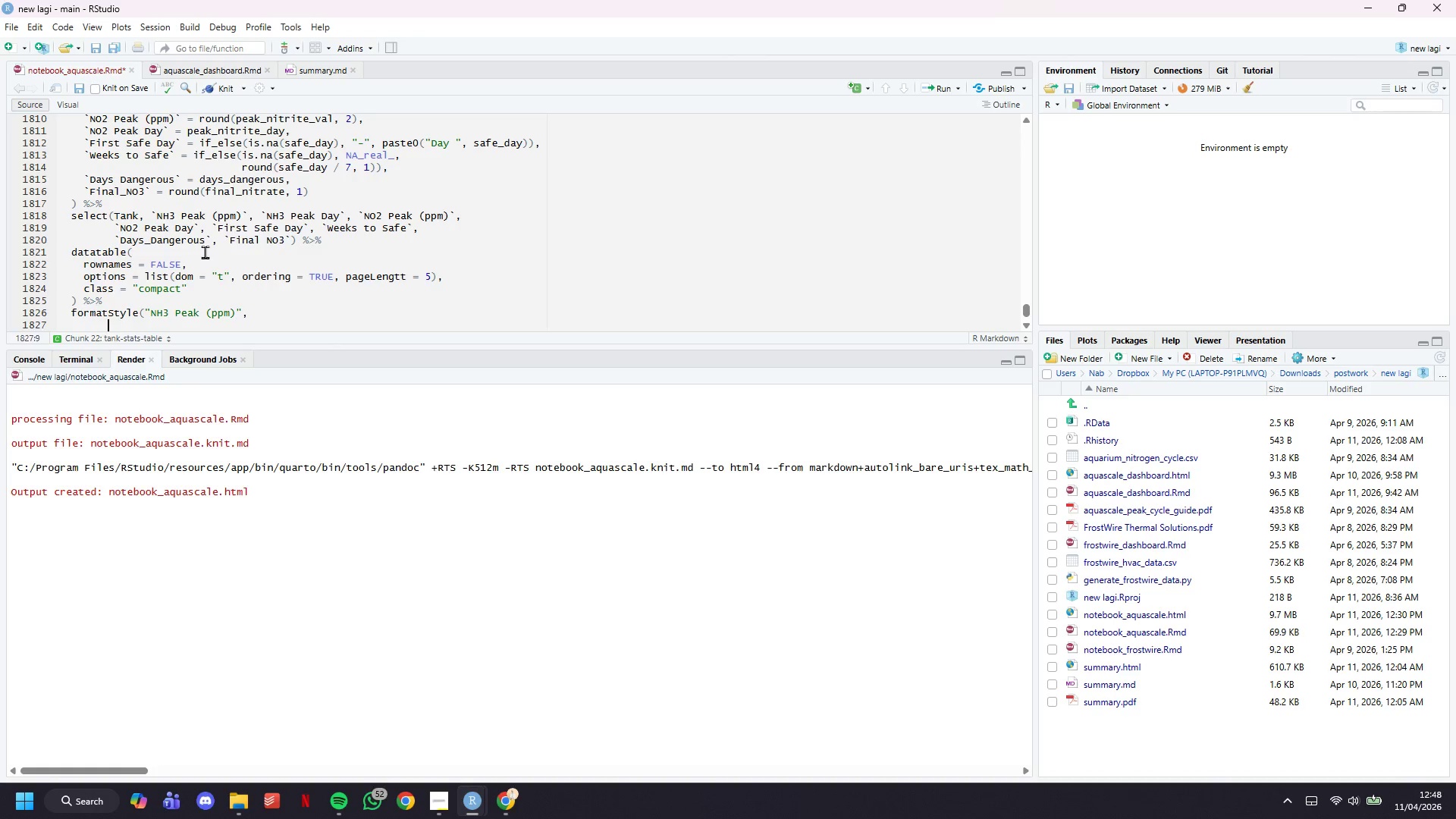 
key(Backspace)
 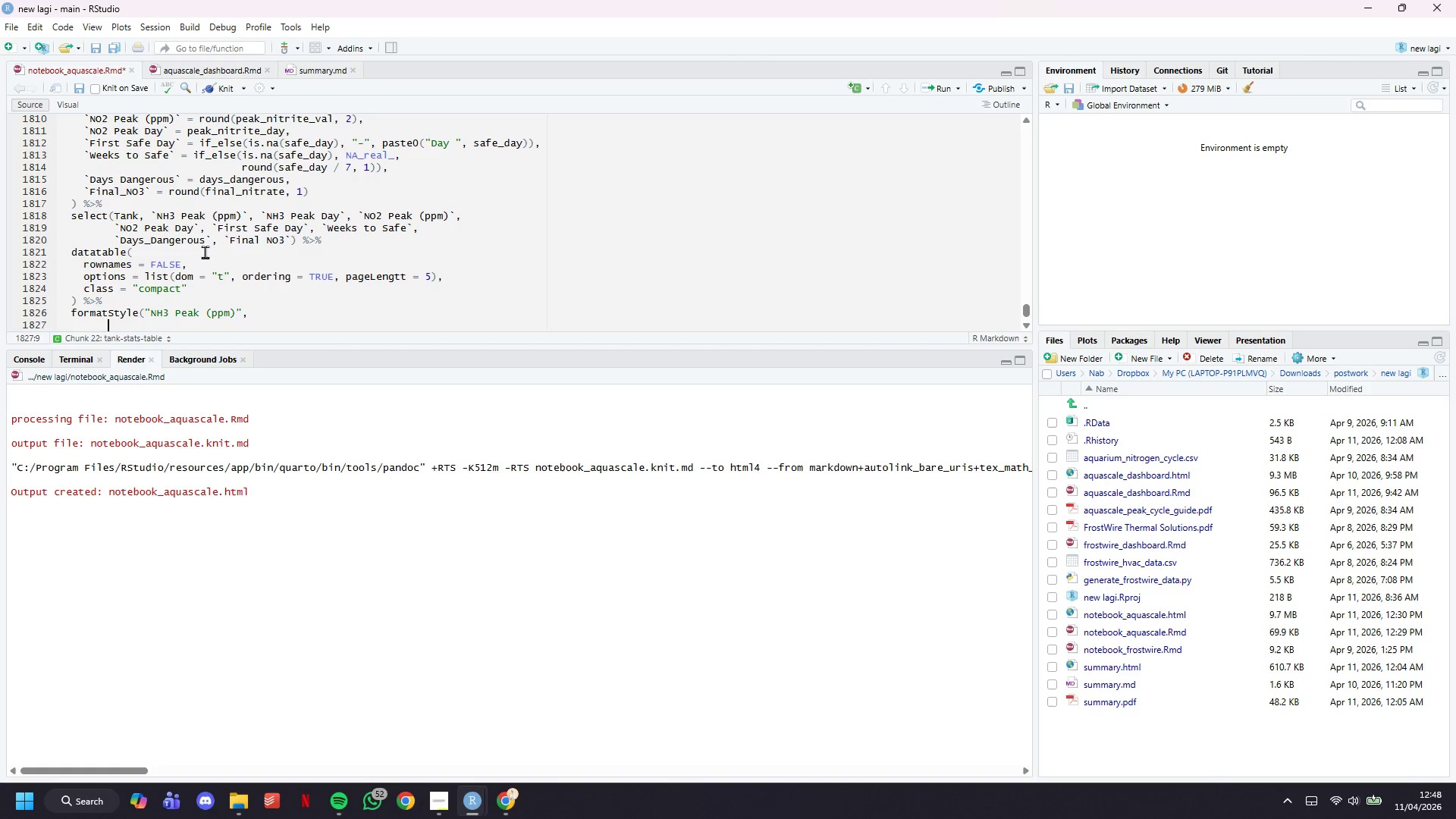 
key(Backspace)
 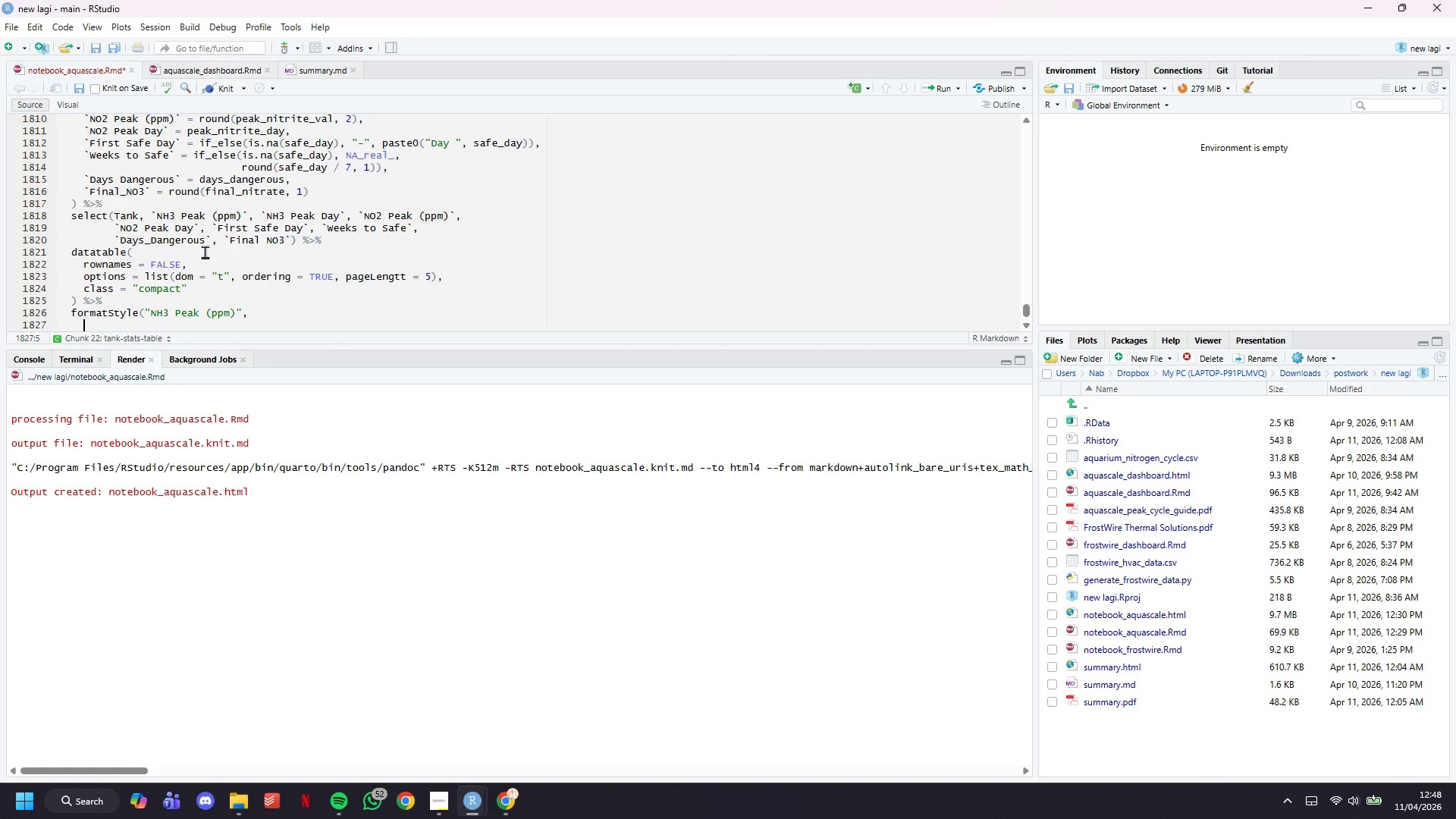 
key(Backspace)
 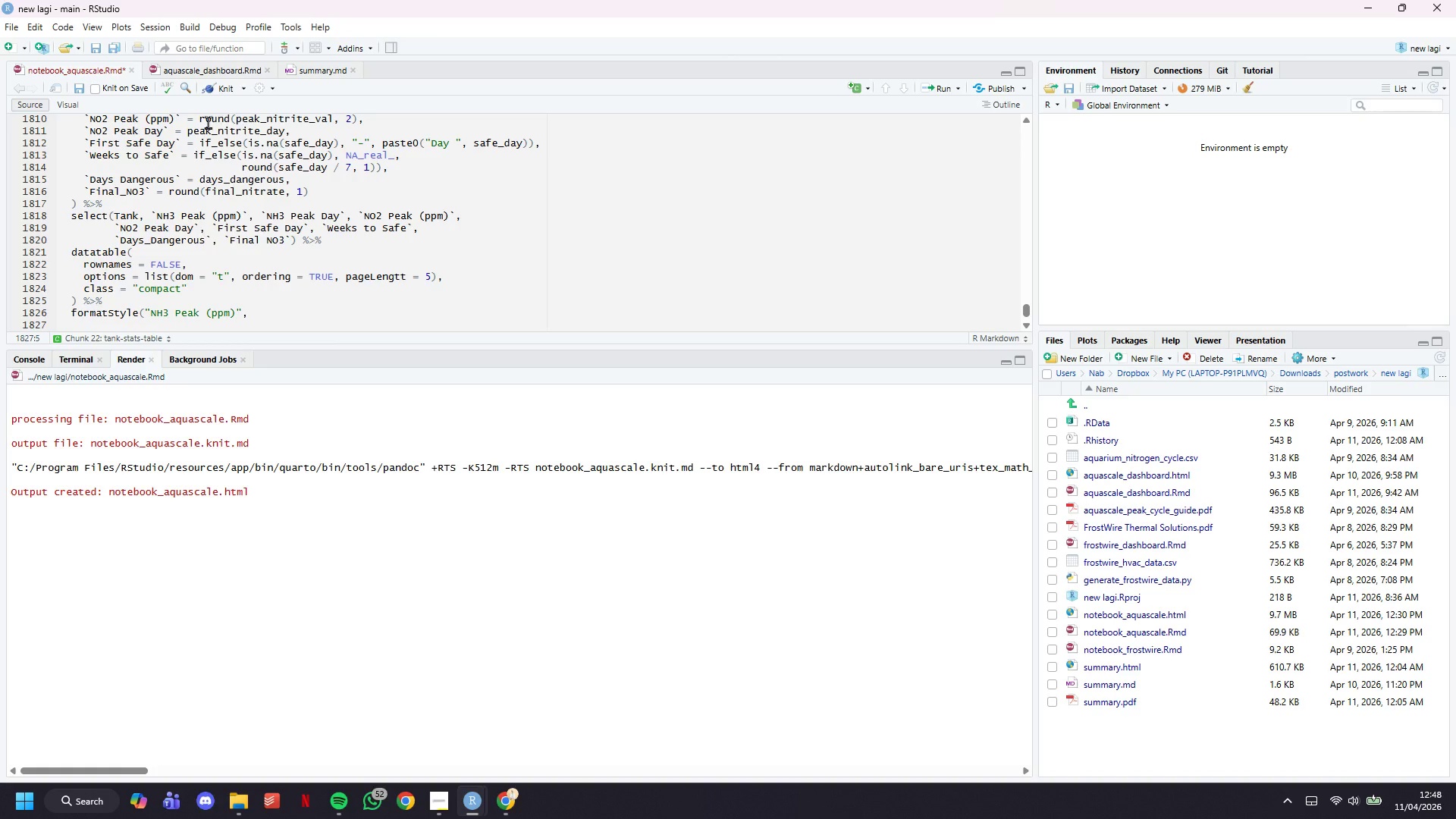 
scroll: coordinate [266, 177], scroll_direction: down, amount: 5.0
 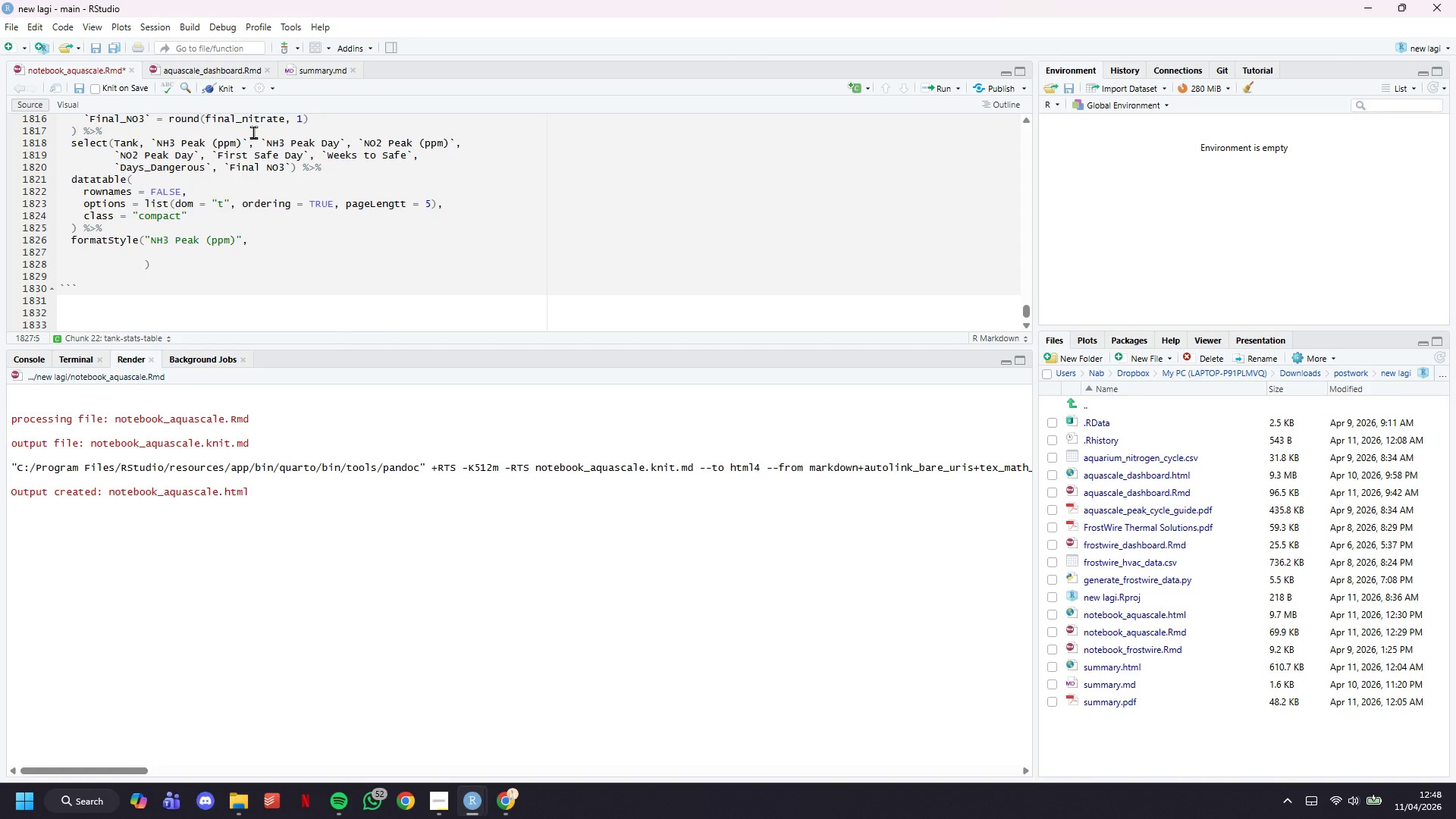 
key(ArrowDown)
 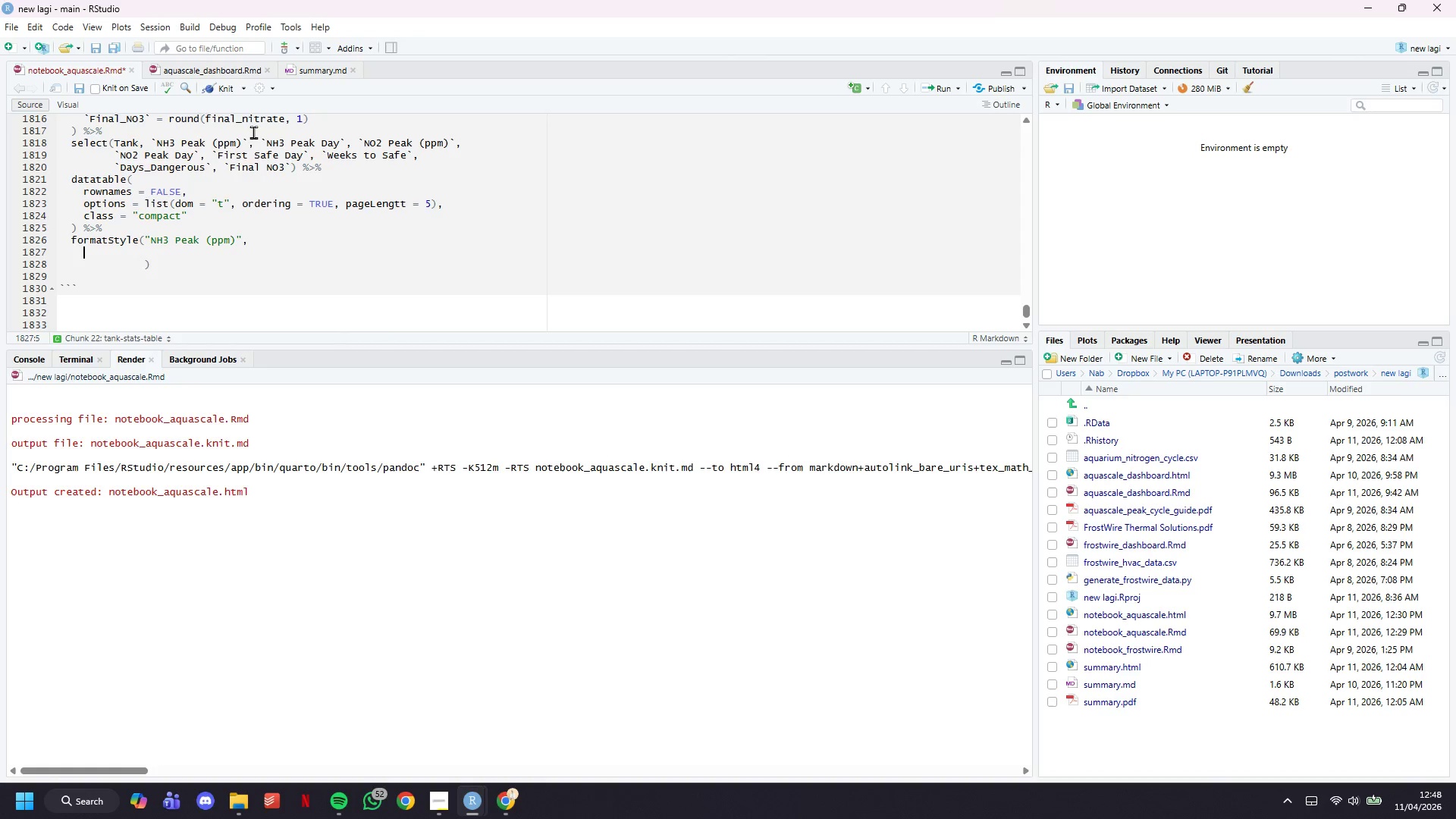 
key(ArrowUp)
 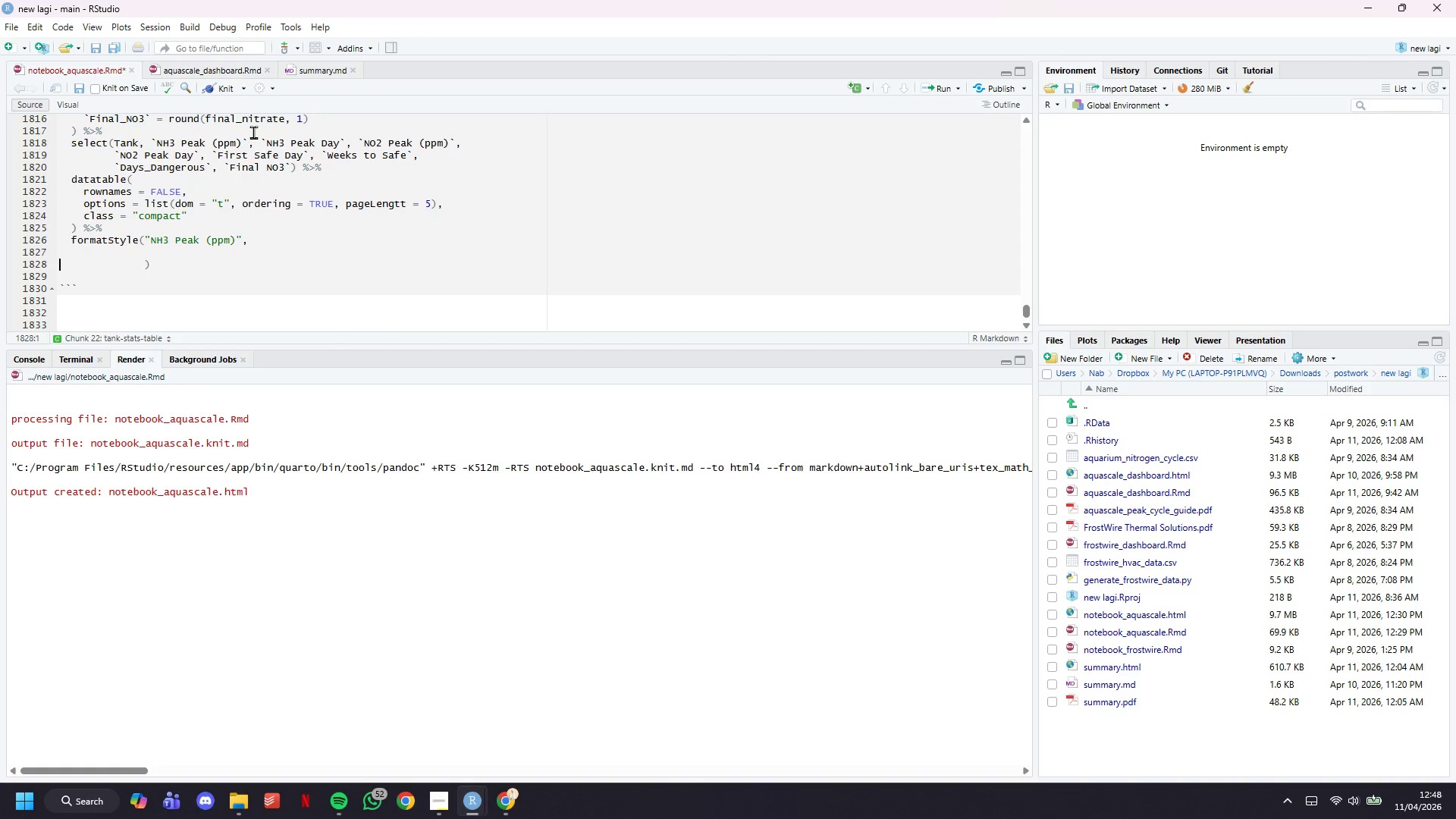 
hold_key(key=ArrowRight, duration=0.78)
 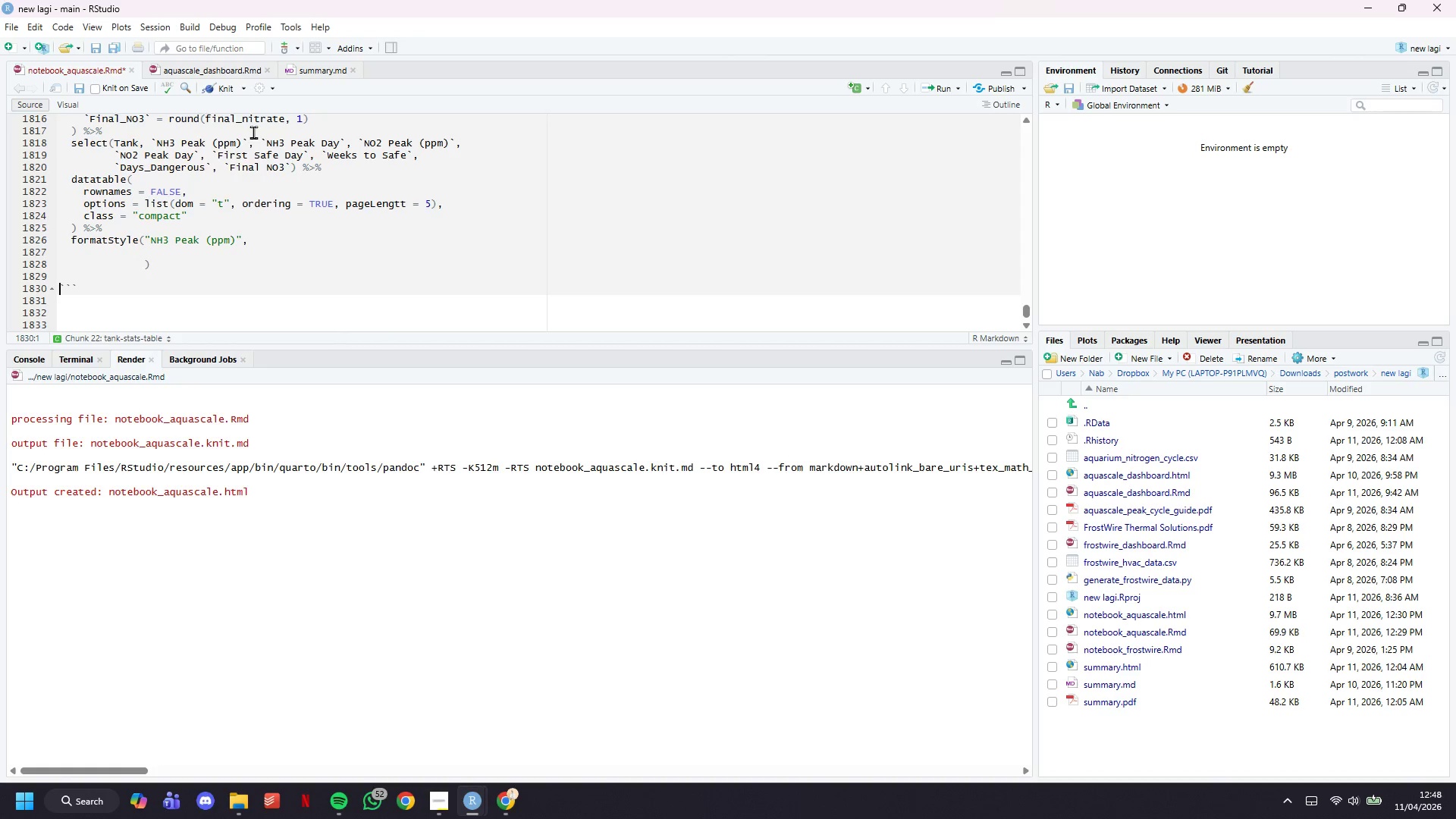 
key(ArrowLeft)
 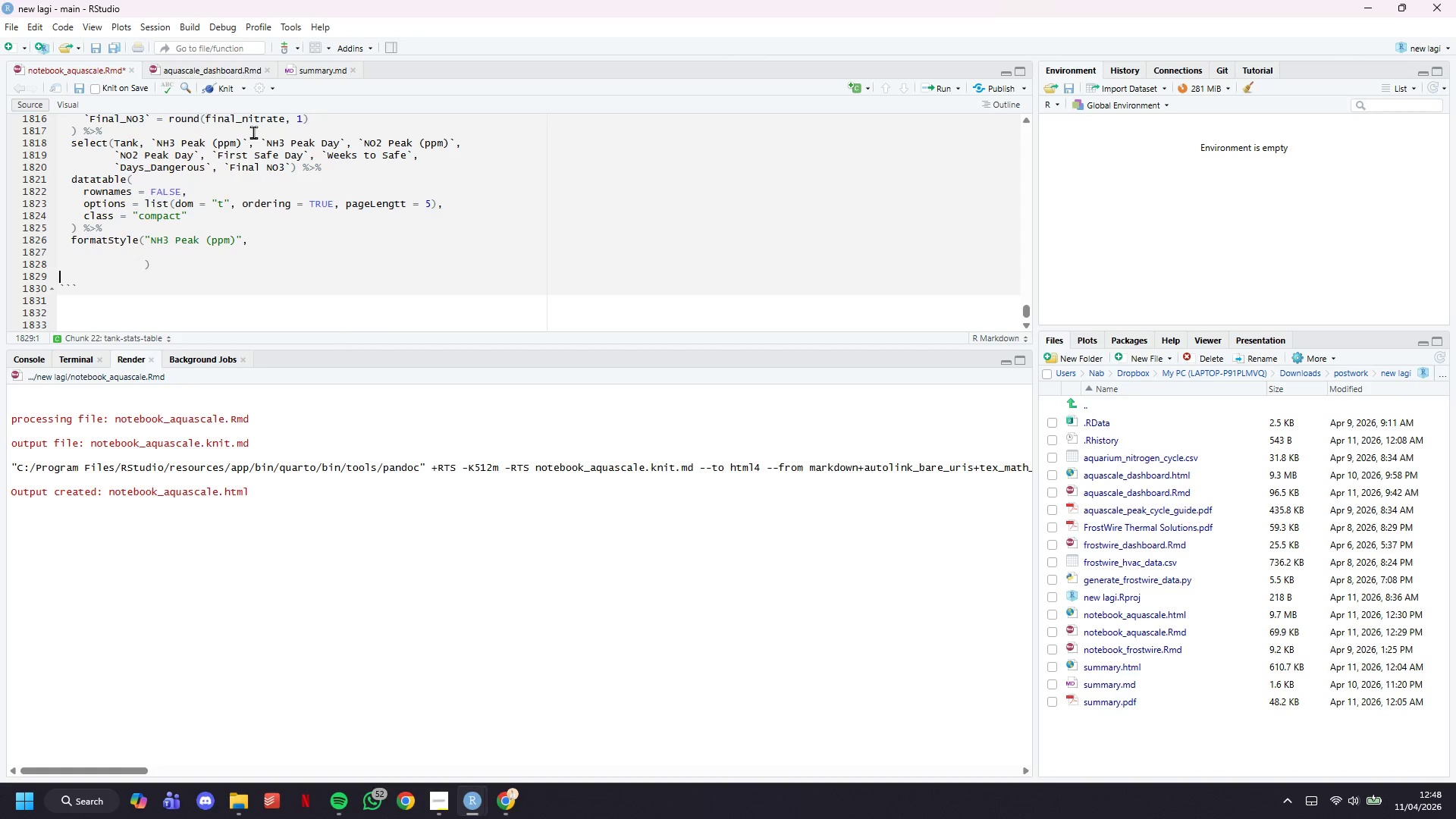 
key(ArrowLeft)
 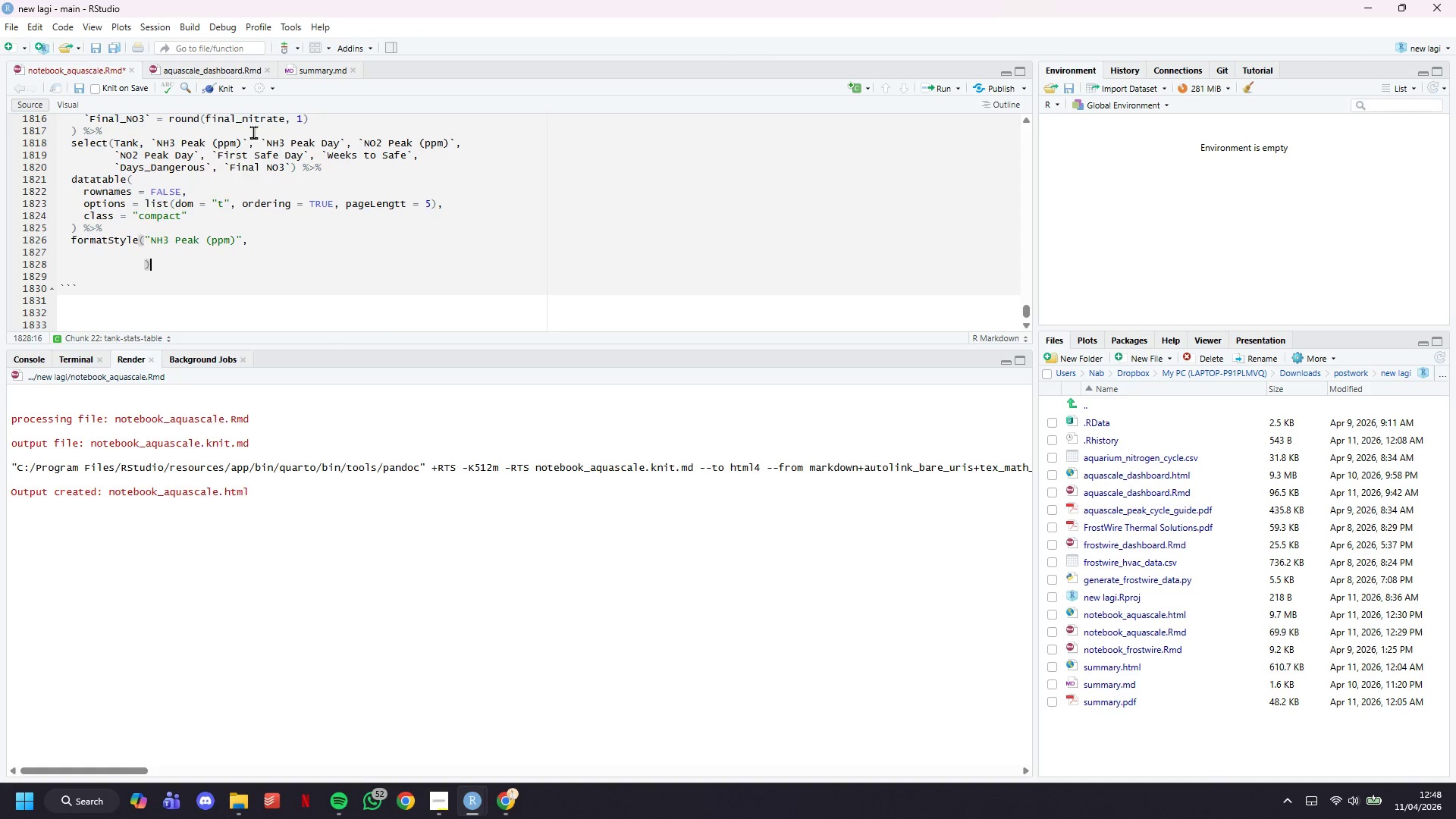 
key(ArrowLeft)
 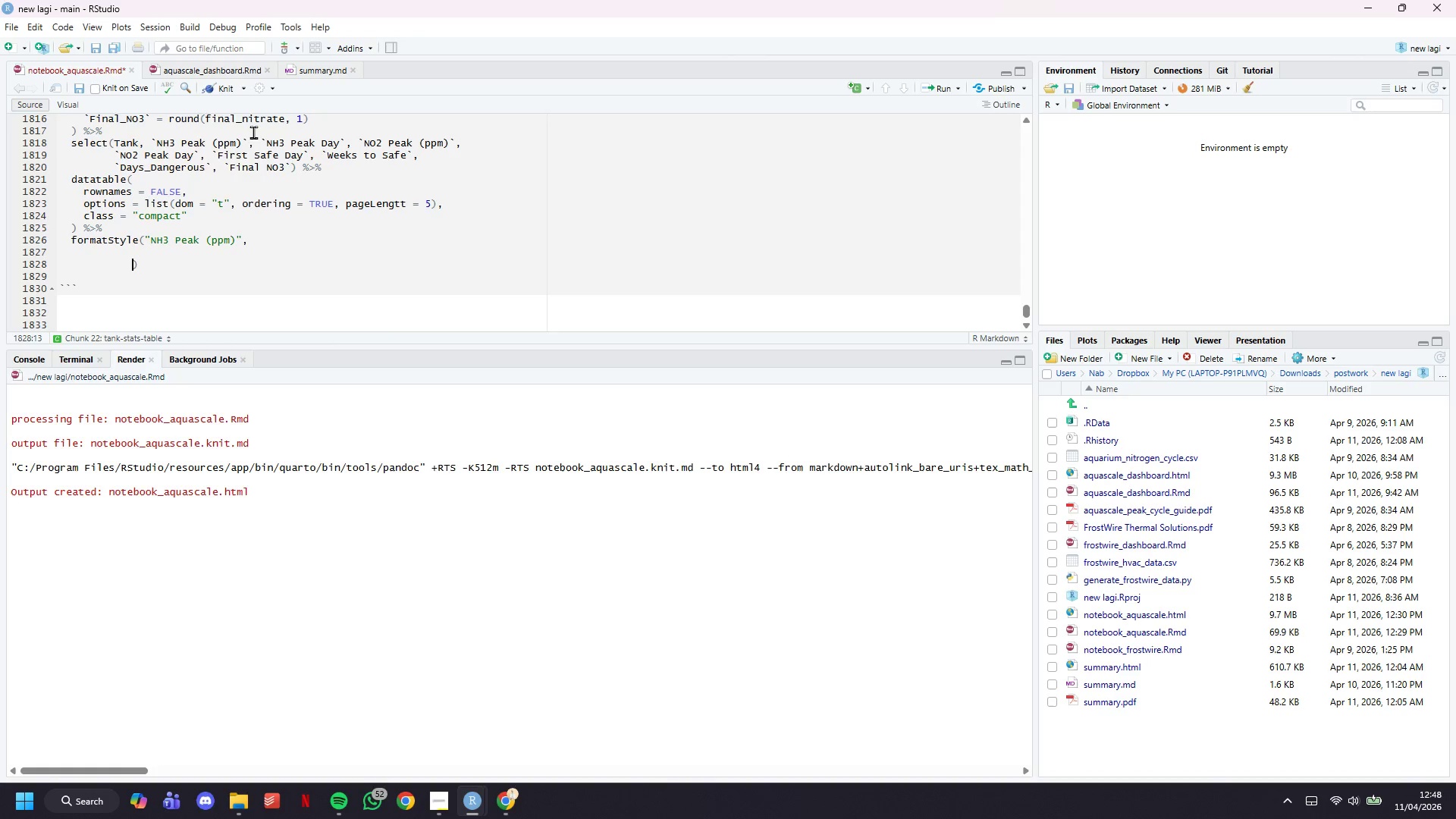 
hold_key(key=Backspace, duration=0.61)
 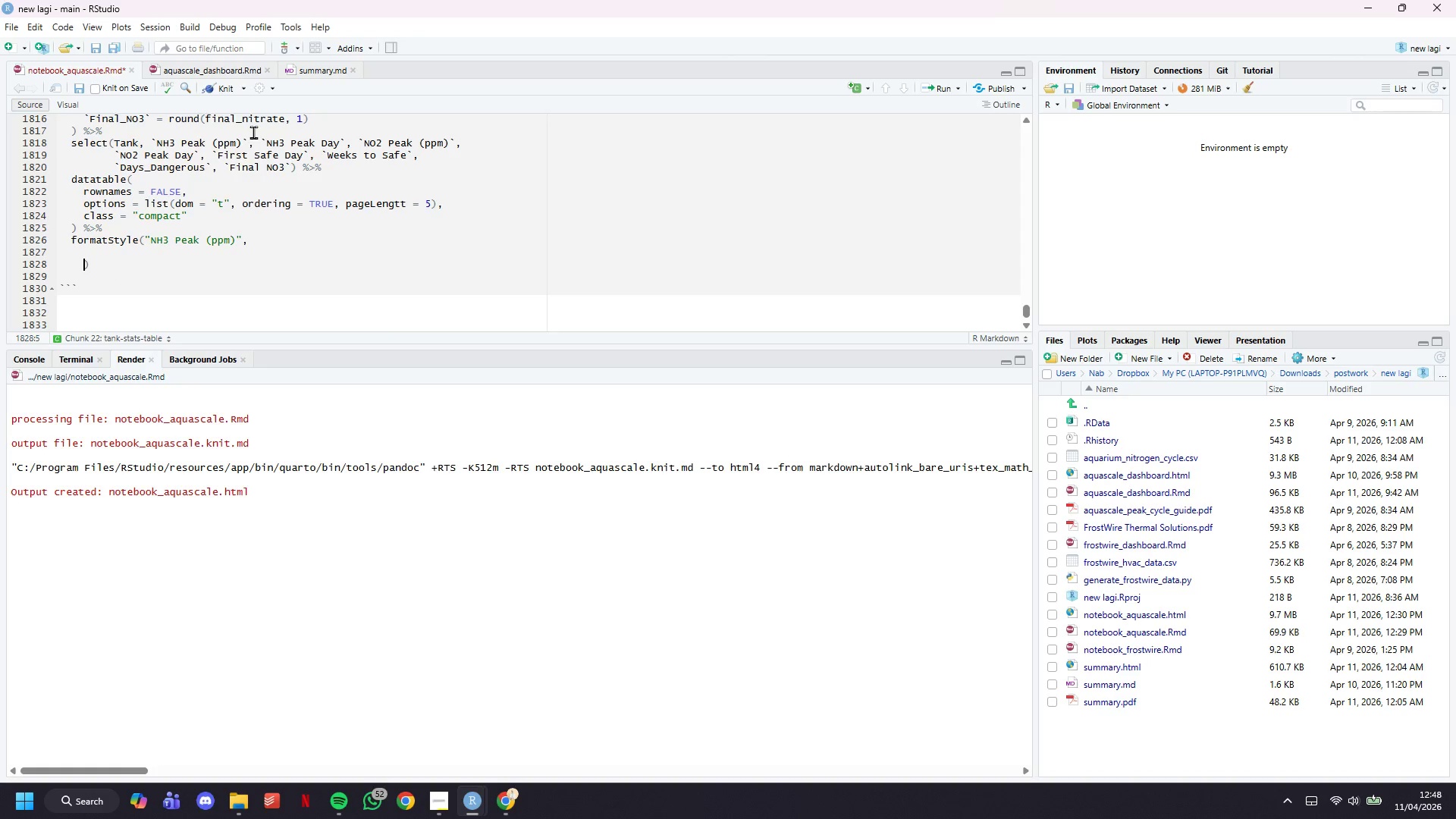 
key(ArrowUp)
 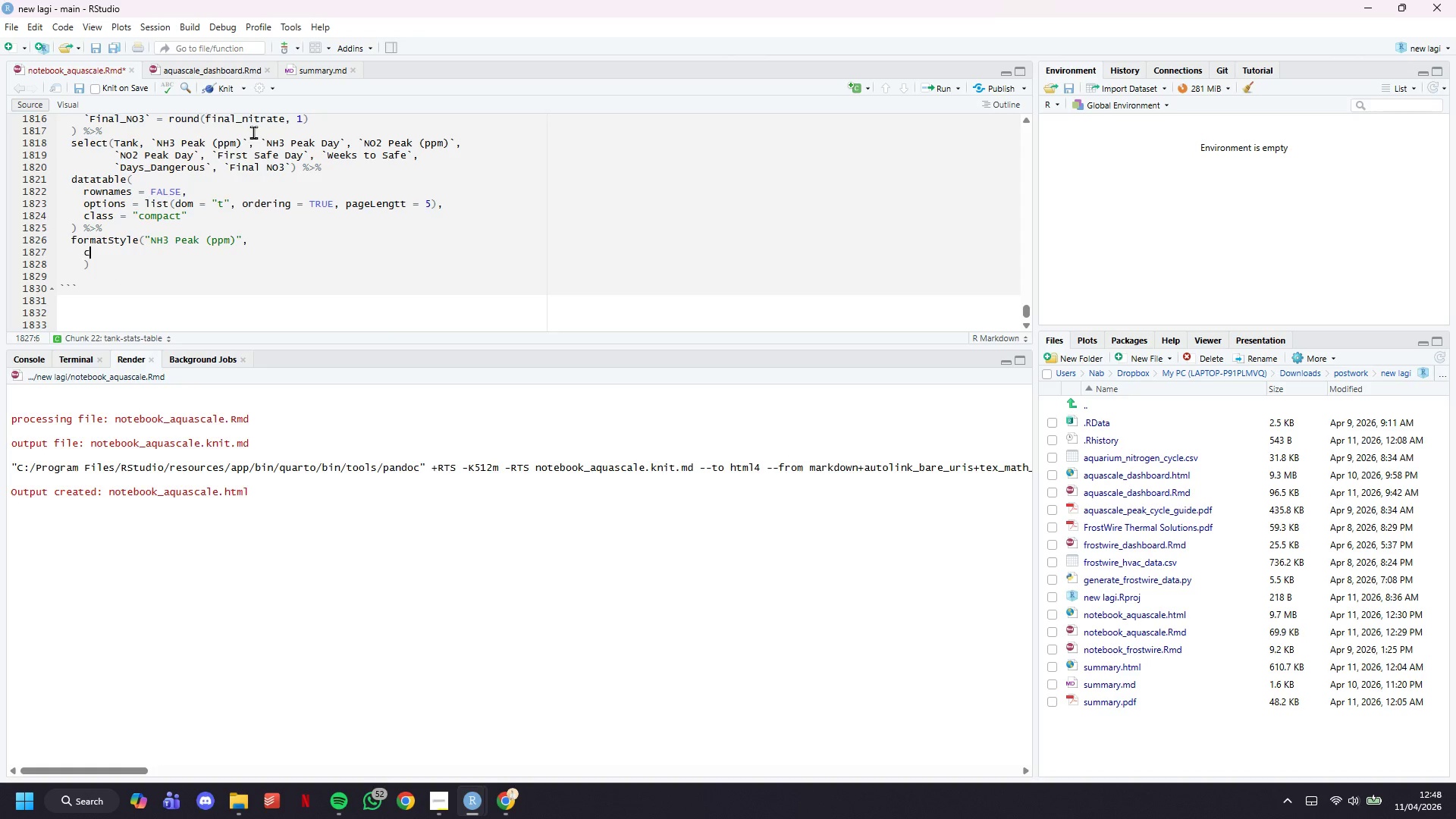 
type(color = styleI)
key(Tab)
type(c(2,4)
 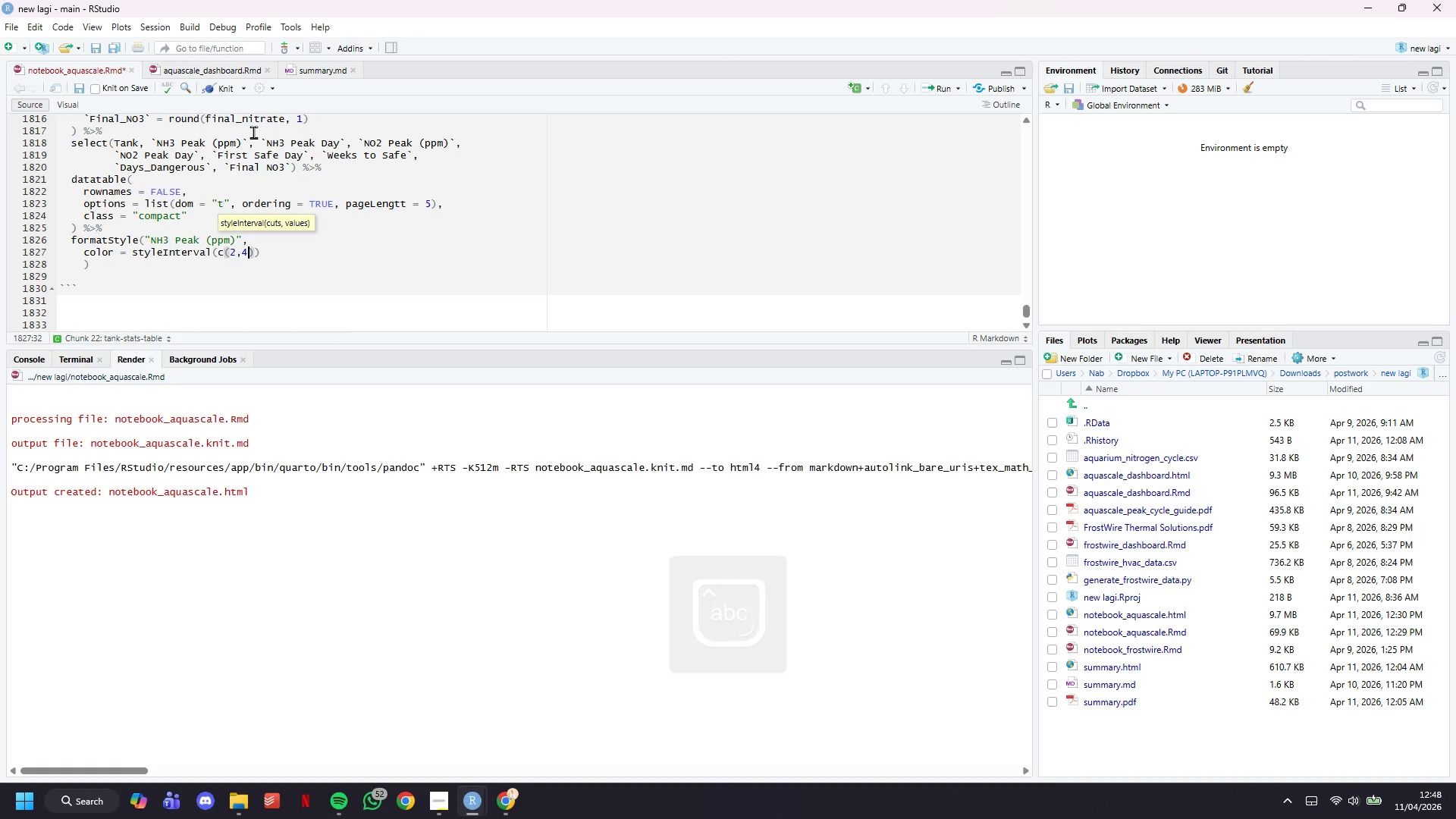 
key(ArrowRight)
 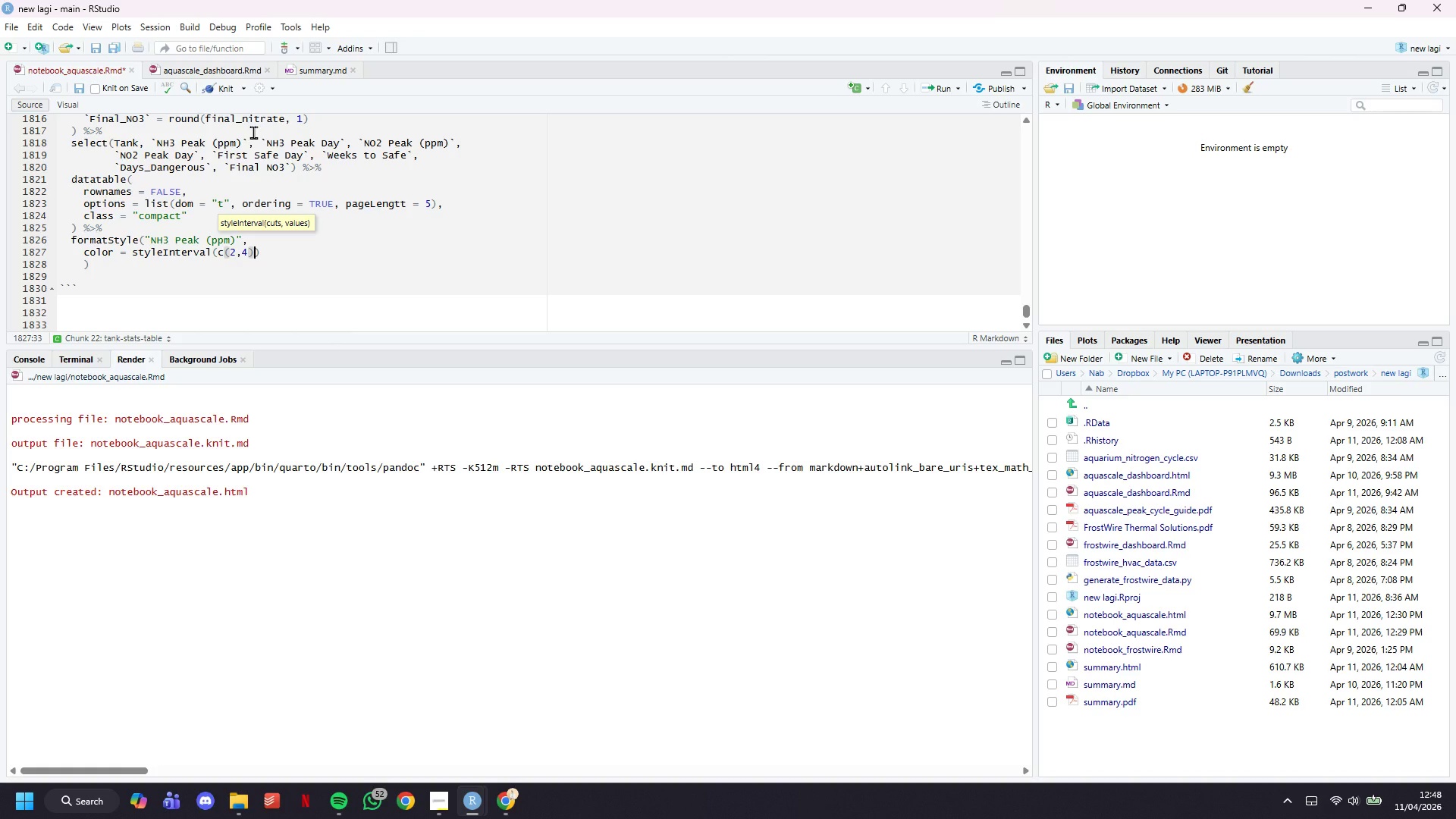 
type(, c("#2)
key(Backspace)
type(3ddc97)
 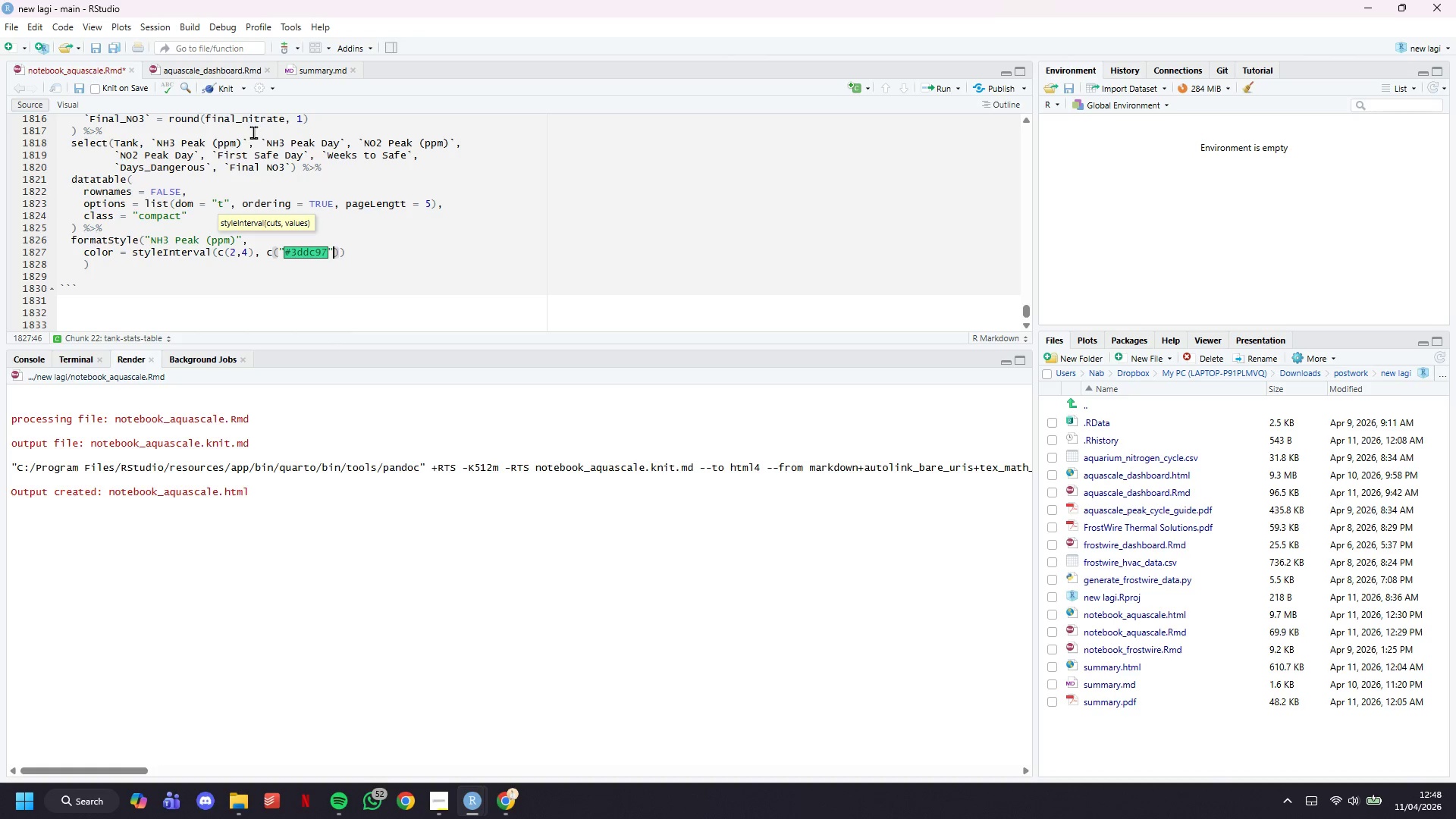 
 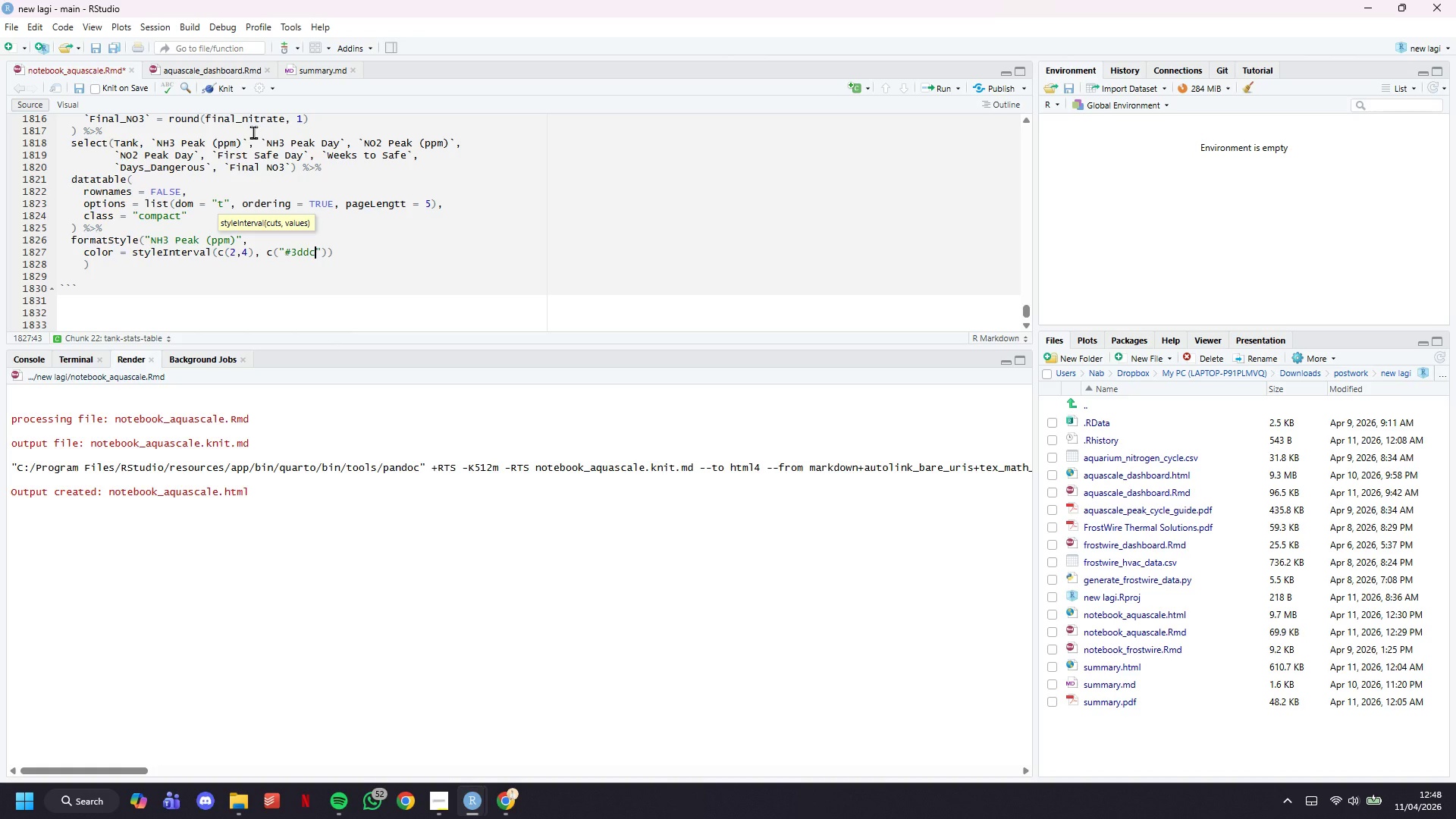 
key(ArrowRight)
 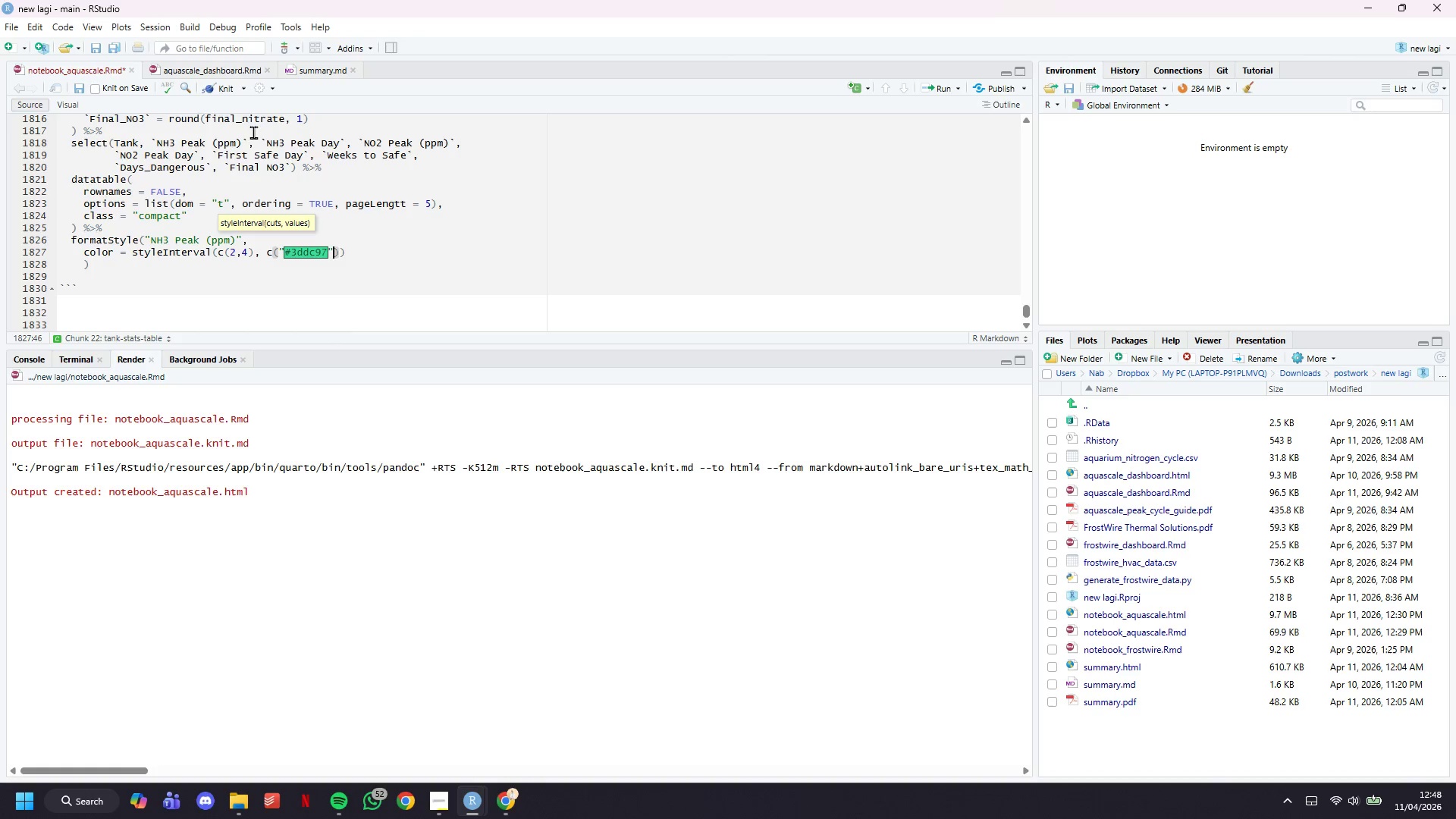 
type(, "#ffd23f)
 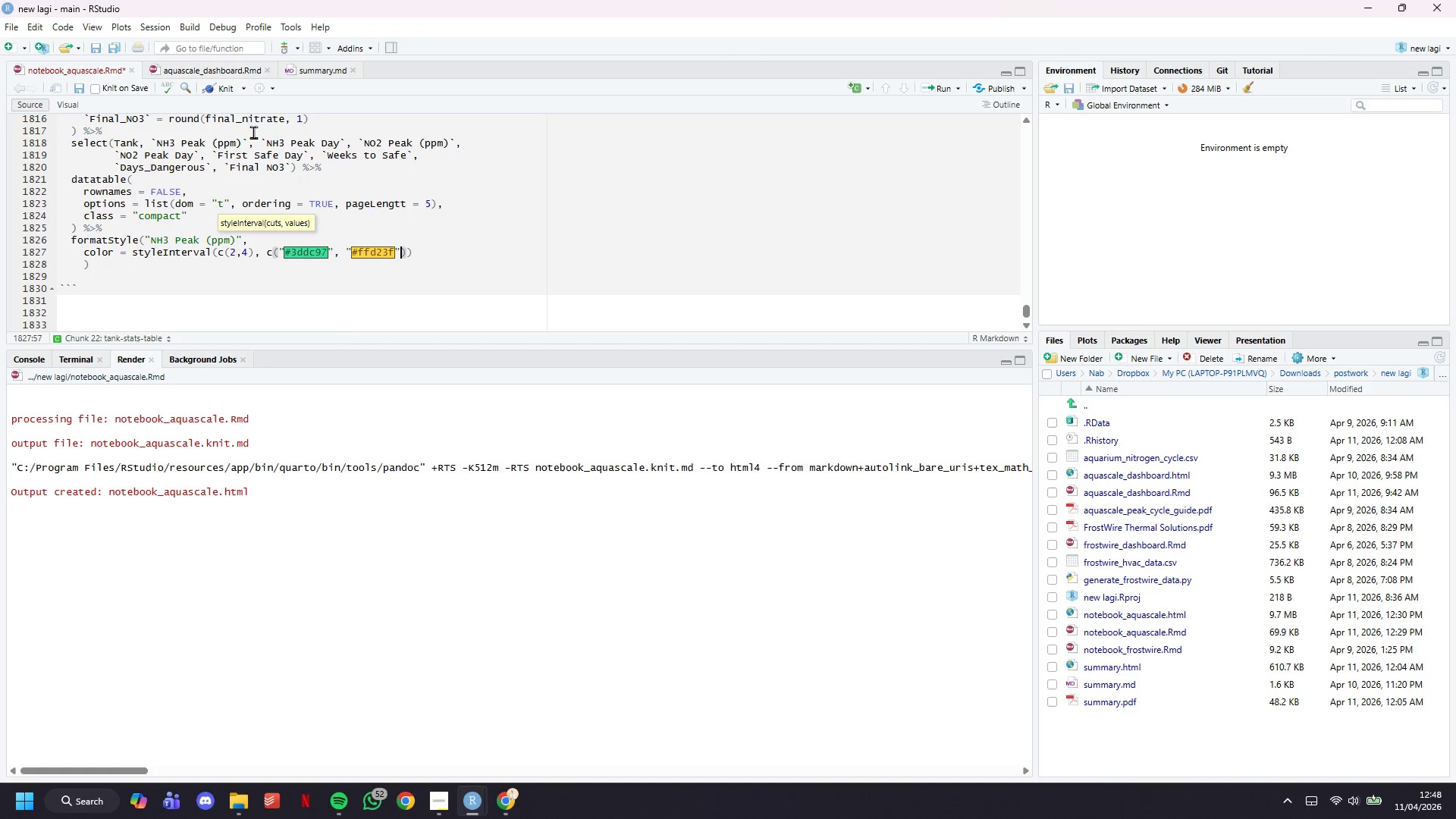 
 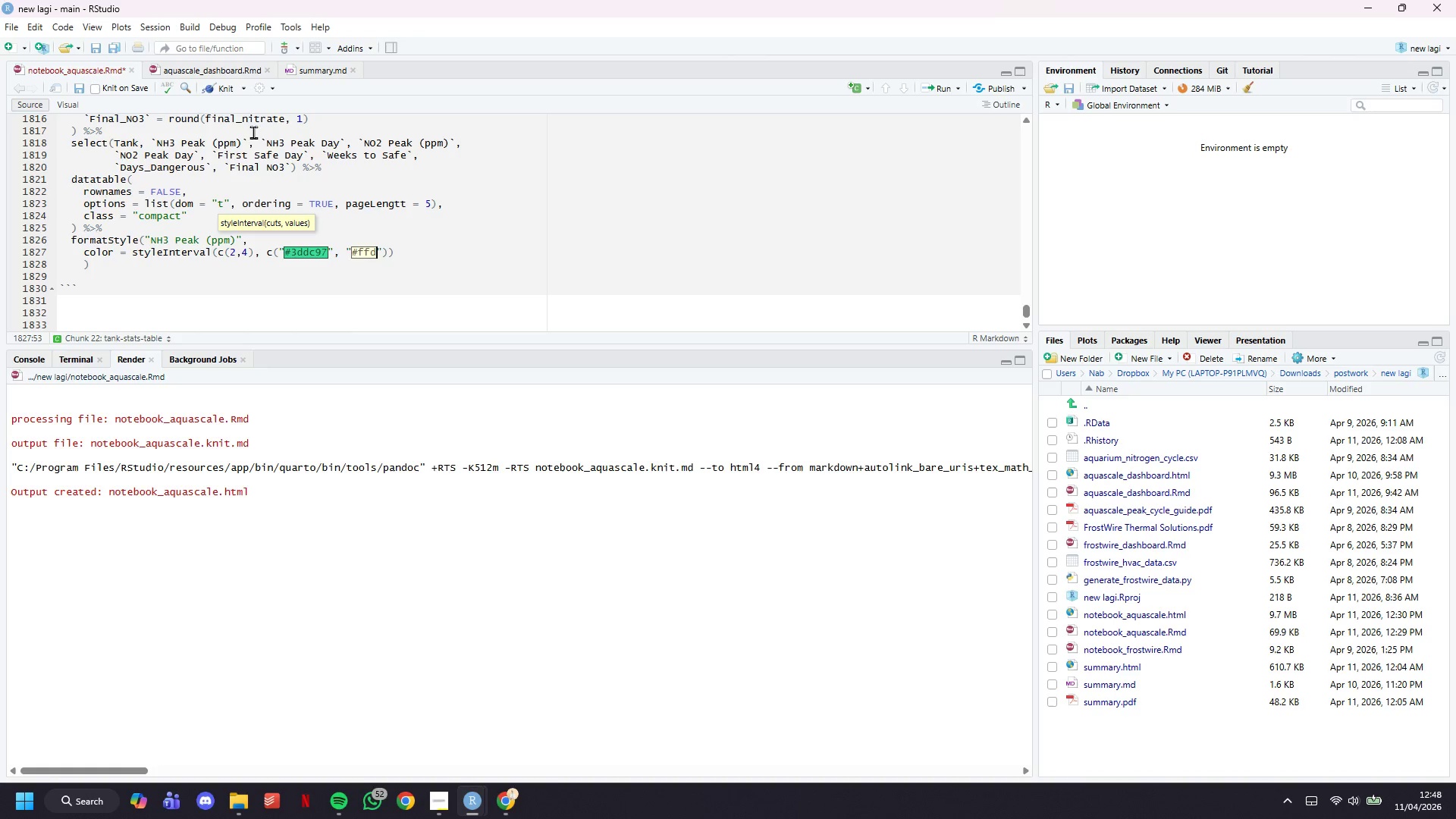 
key(ArrowRight)
 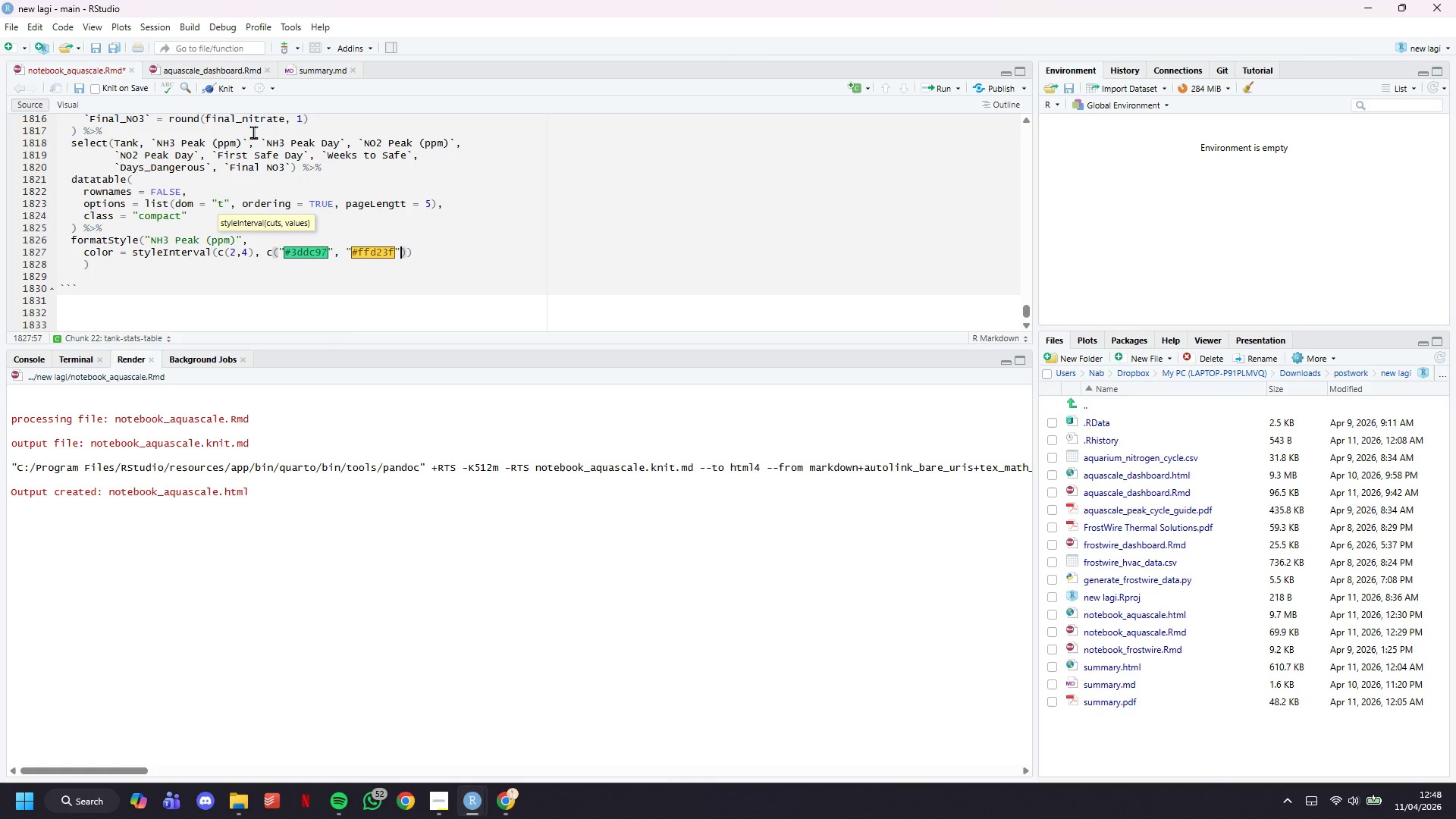 
type(, "#ff3366)
 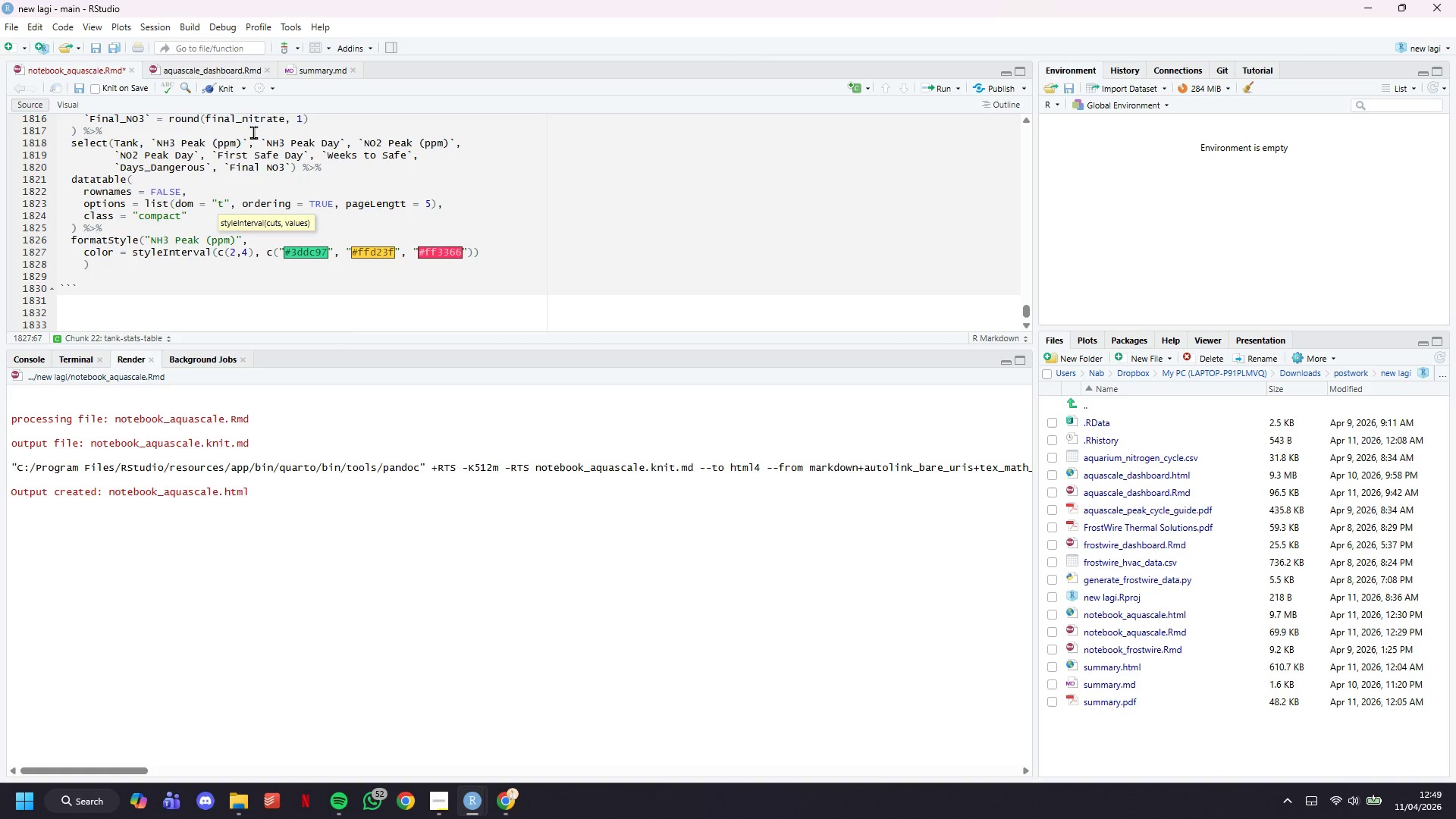 
key(ArrowRight)
 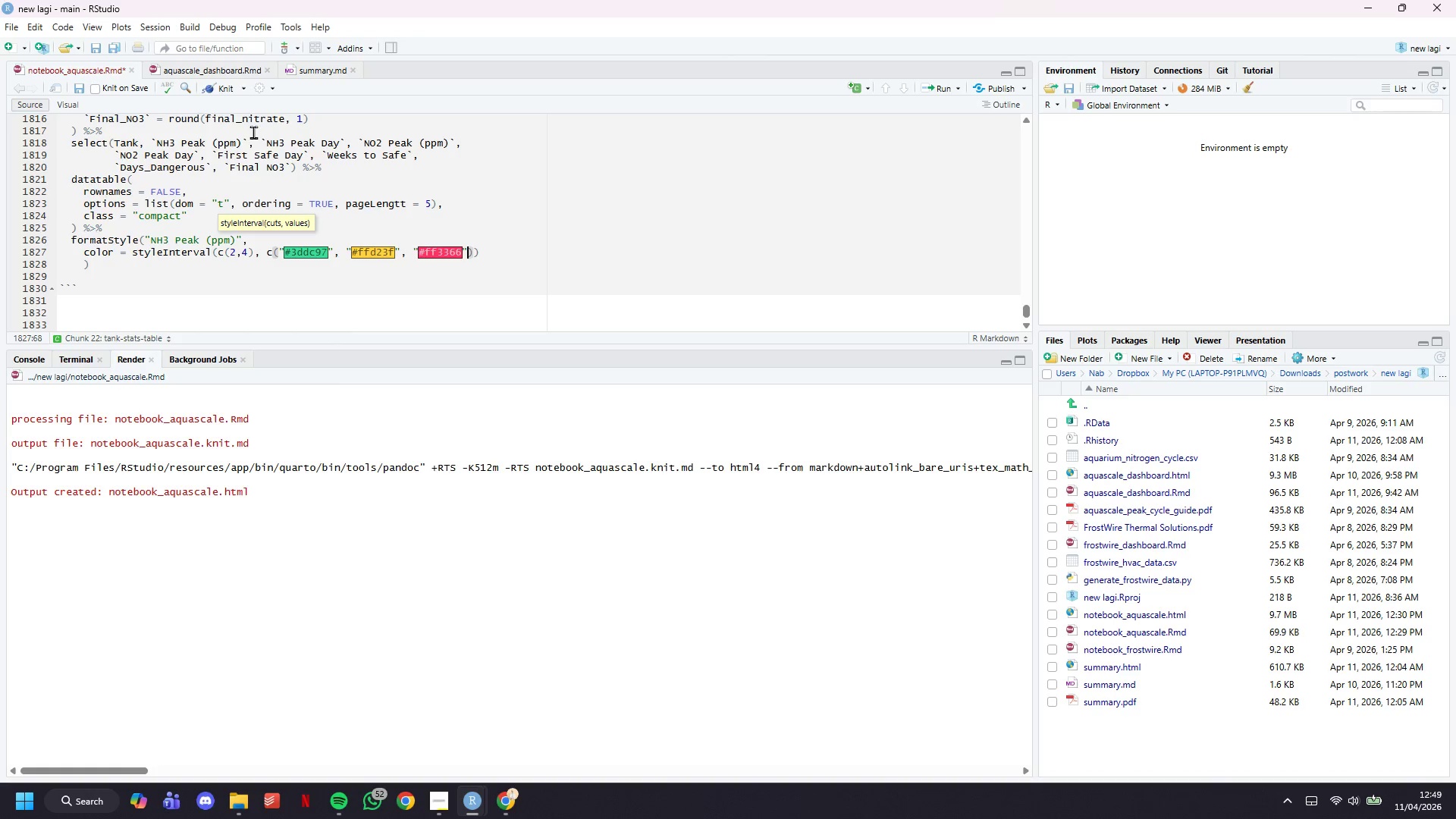 
key(ArrowRight)
 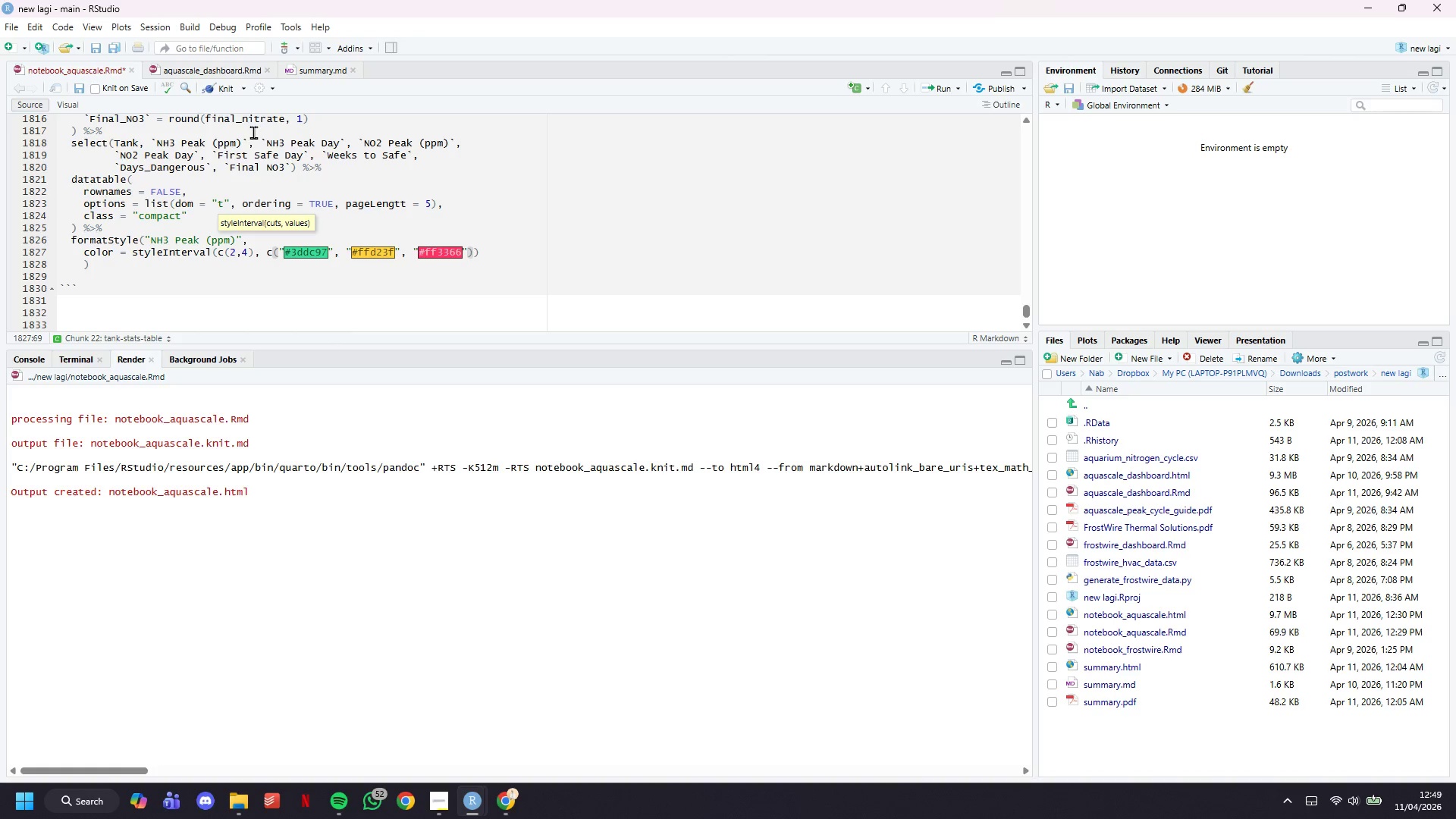 
key(ArrowRight)
 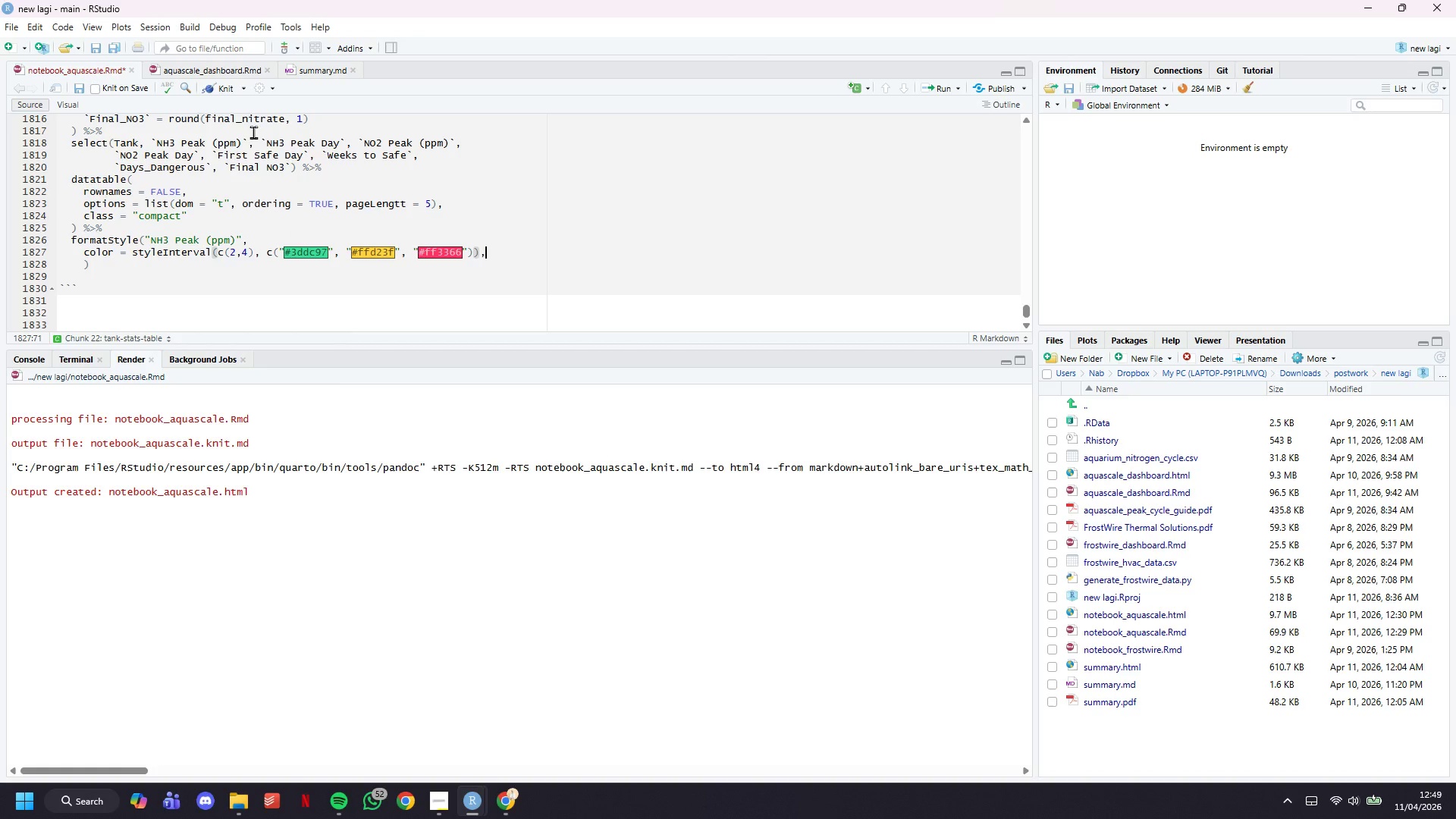 
key(Comma)
 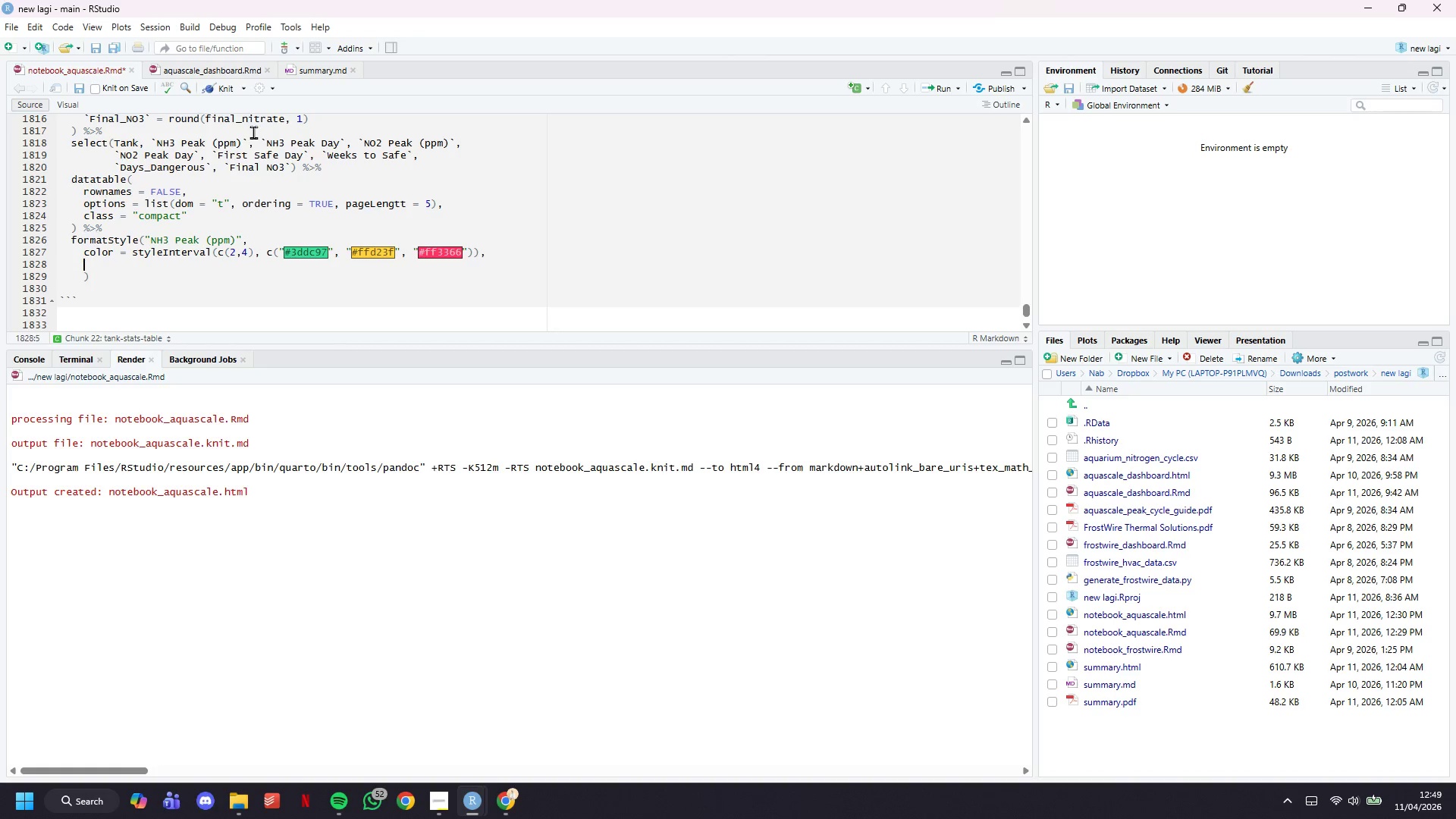 
key(Enter)
 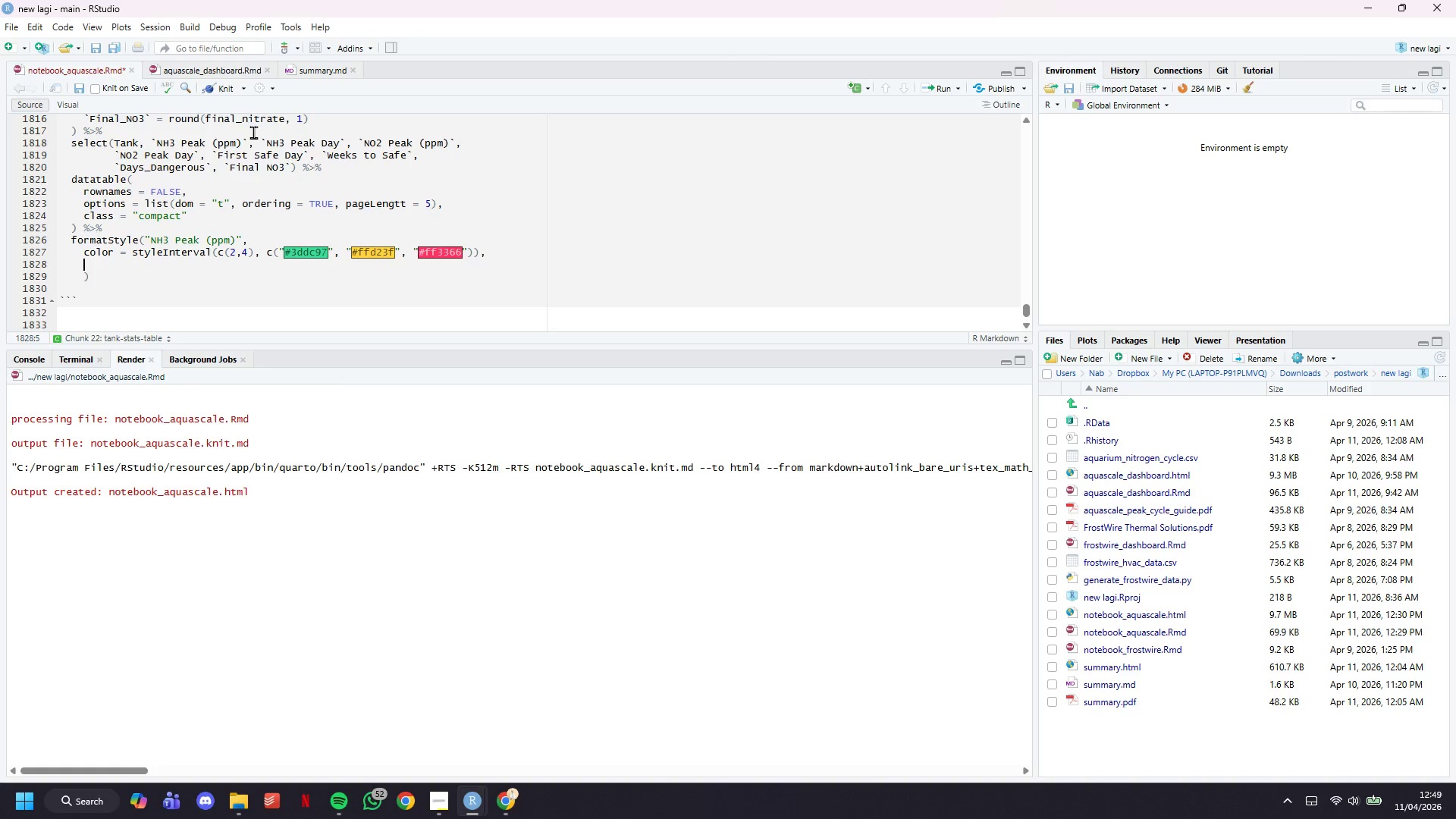 
type(font)
key(Tab)
type("bold)
 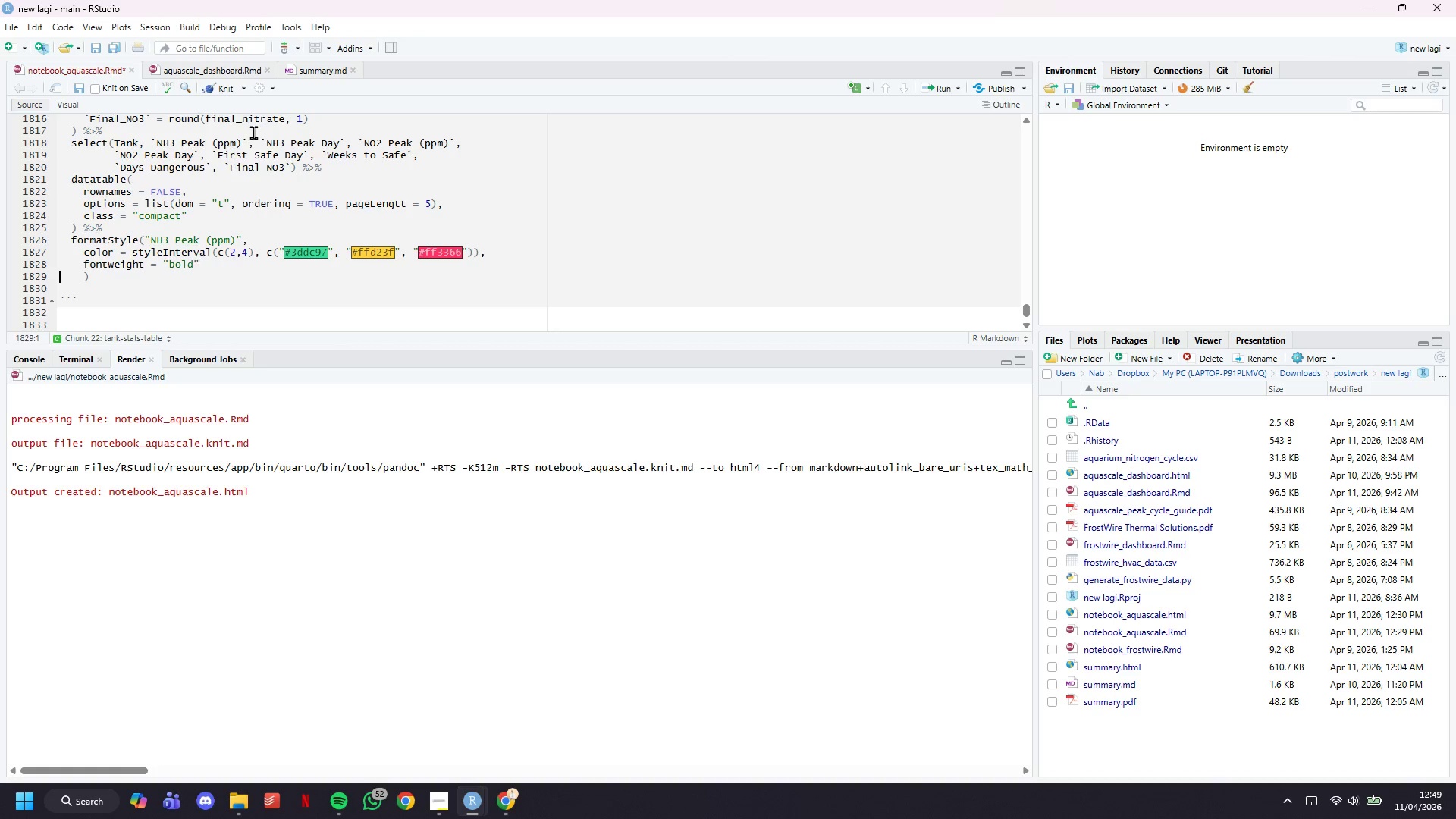 
 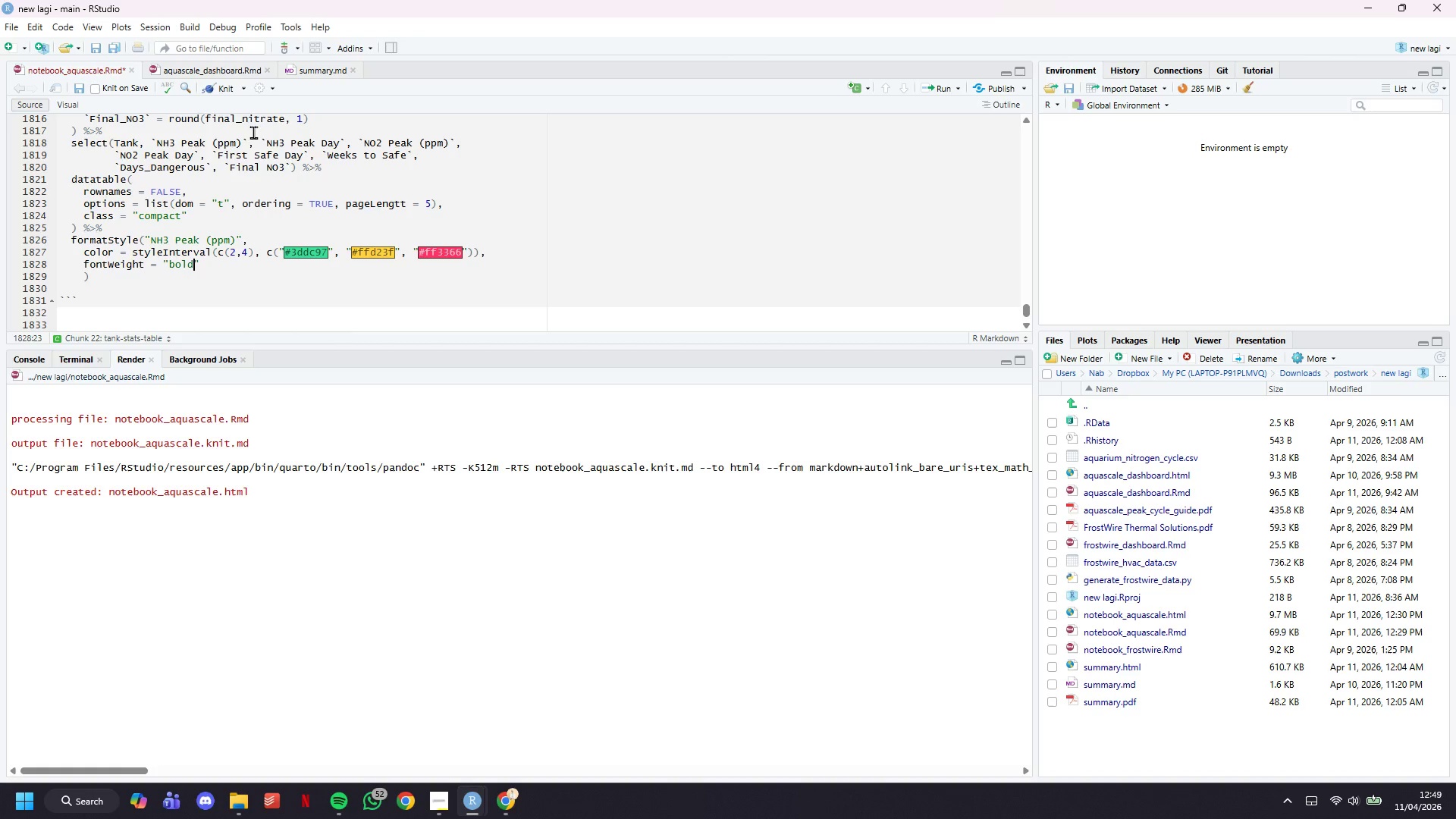 
key(ArrowRight)
 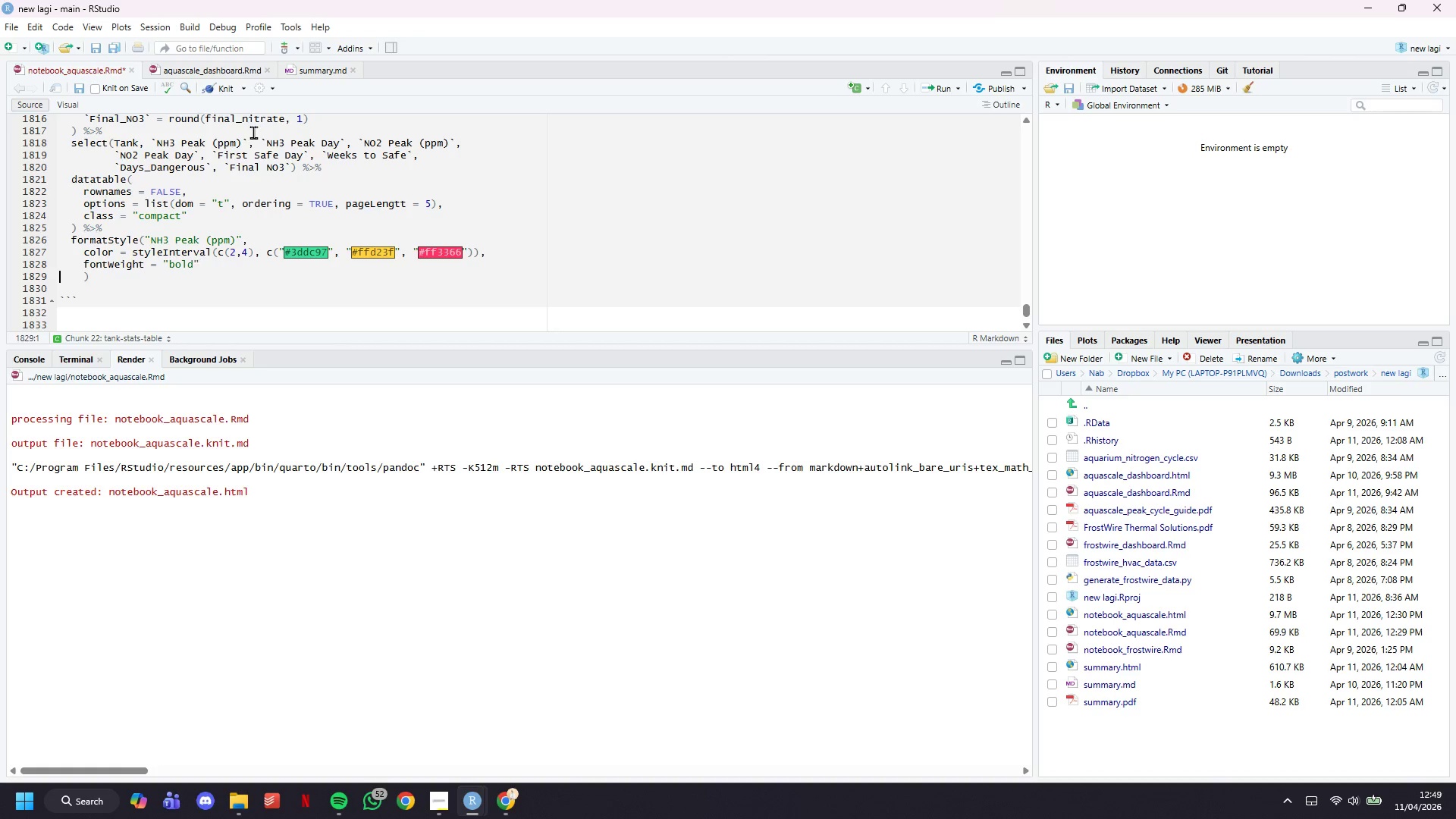 
key(ArrowRight)
 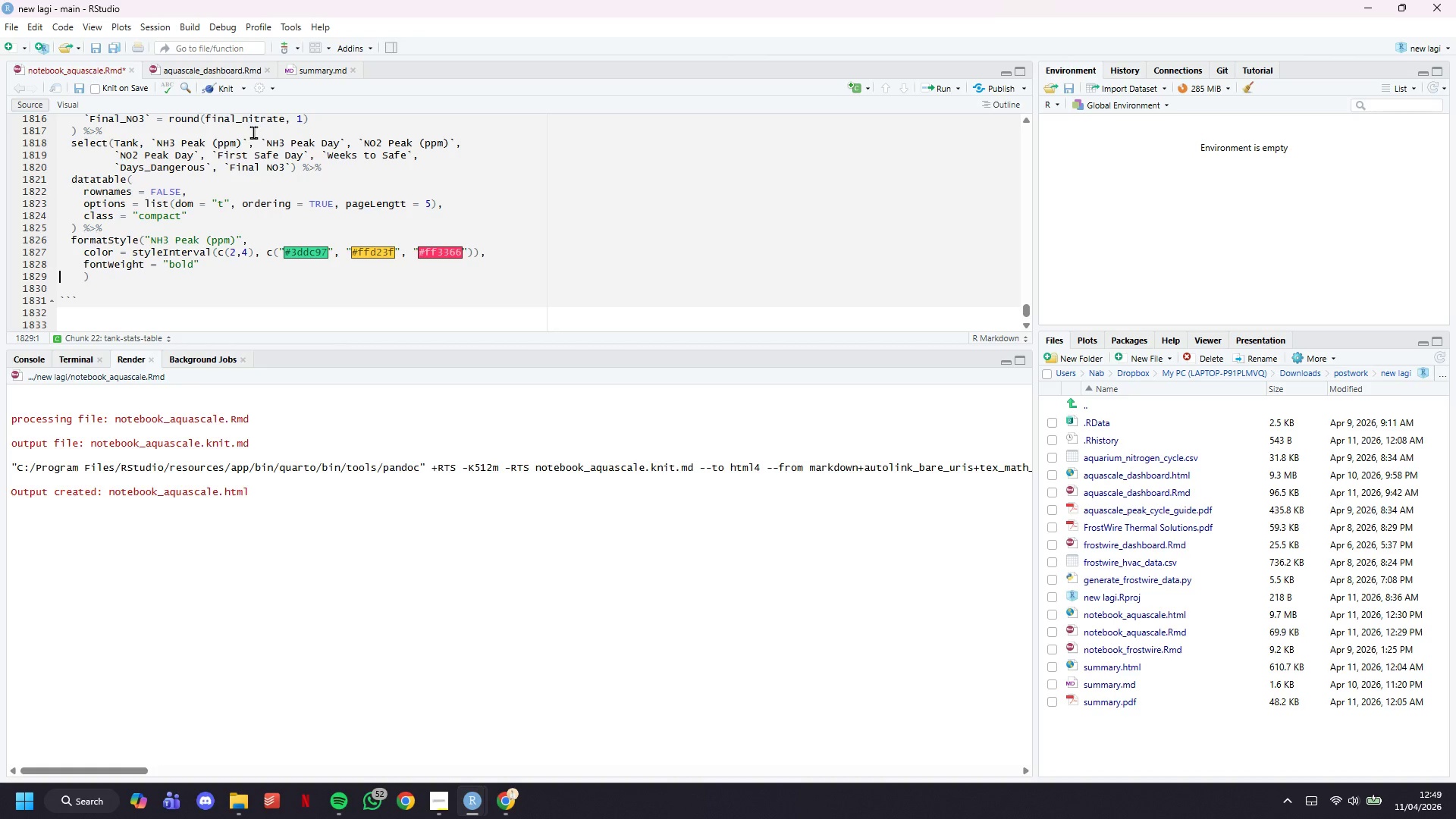 
key(Backspace)
 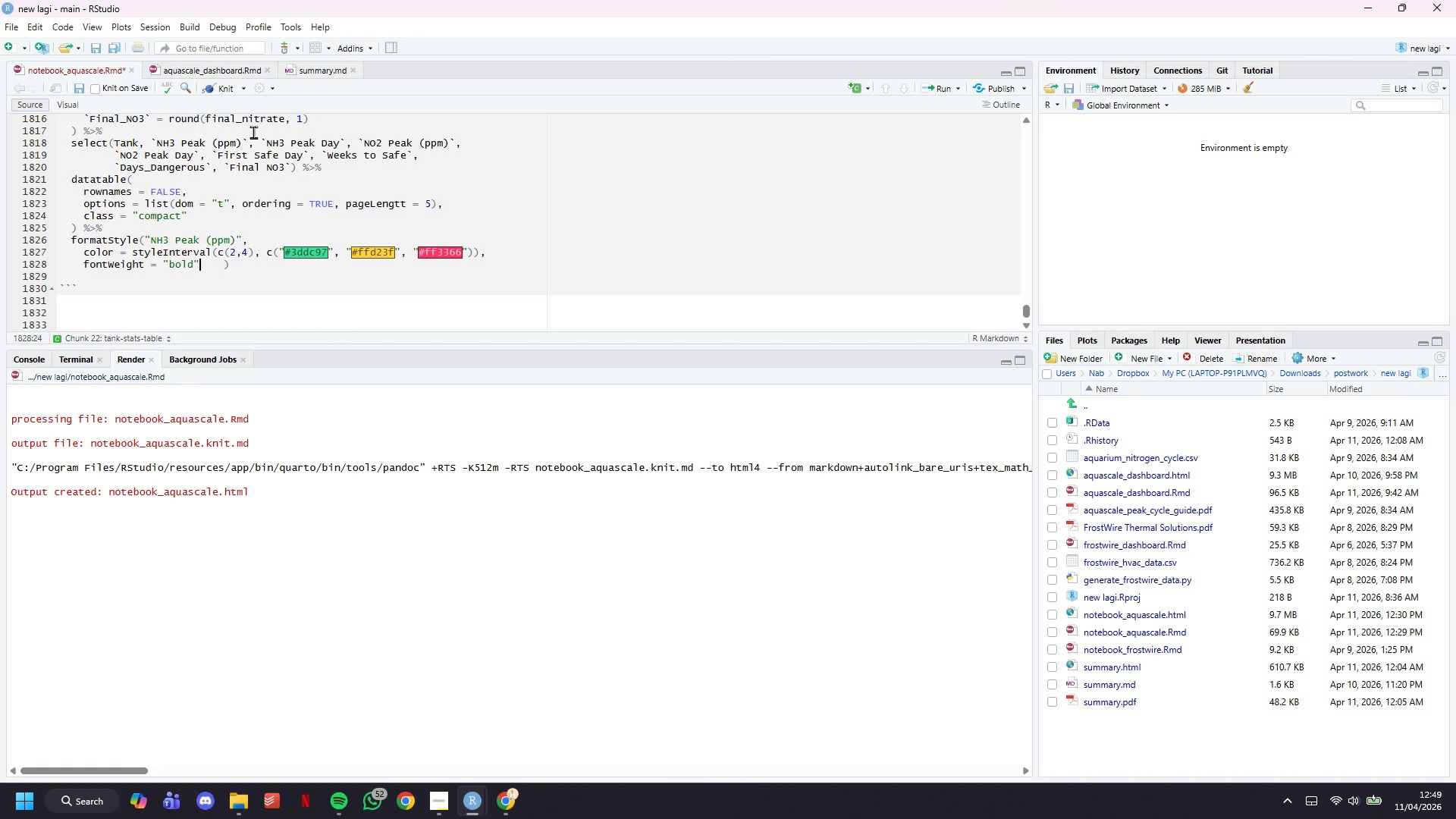 
key(ArrowRight)
 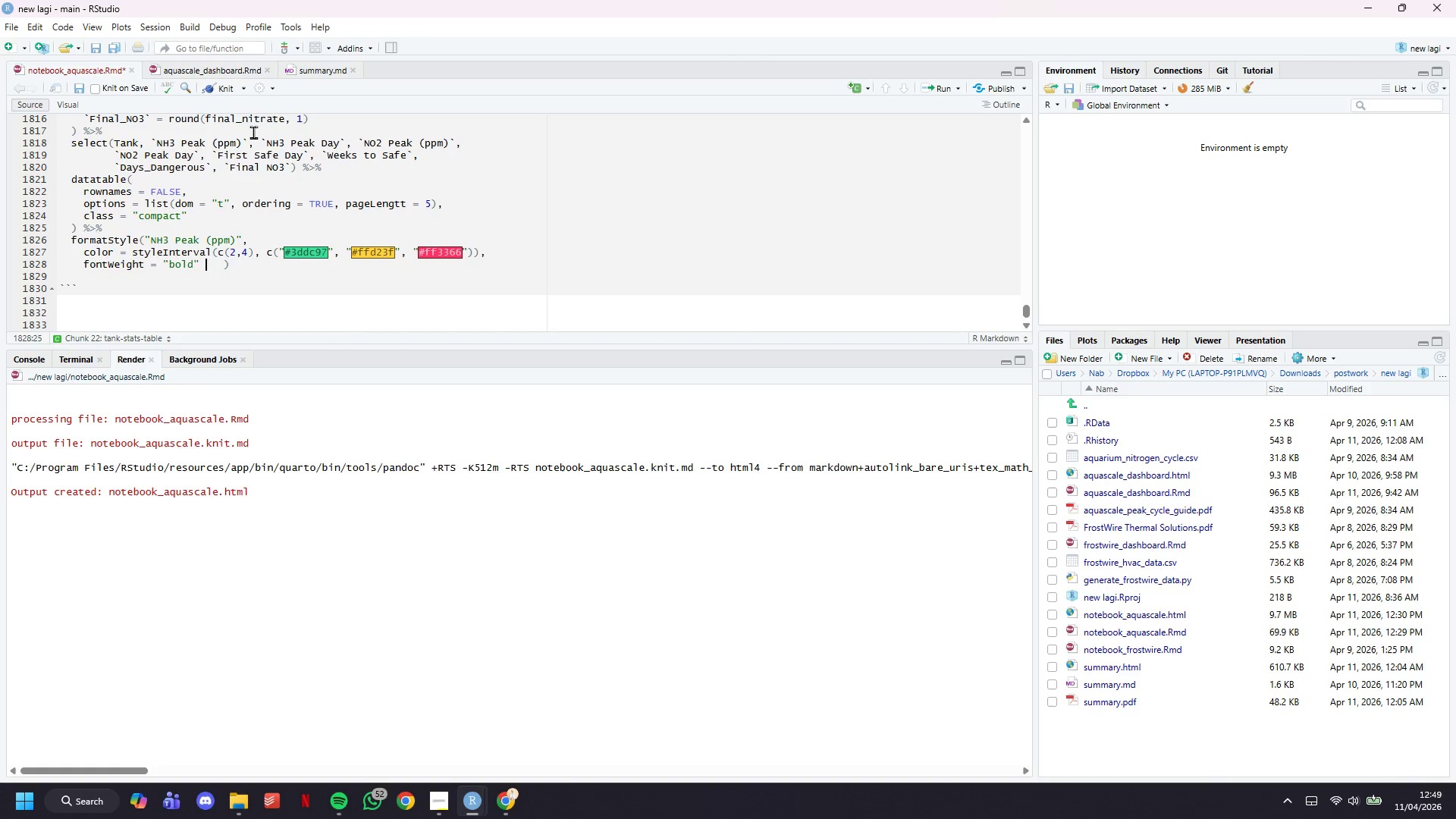 
key(ArrowRight)
 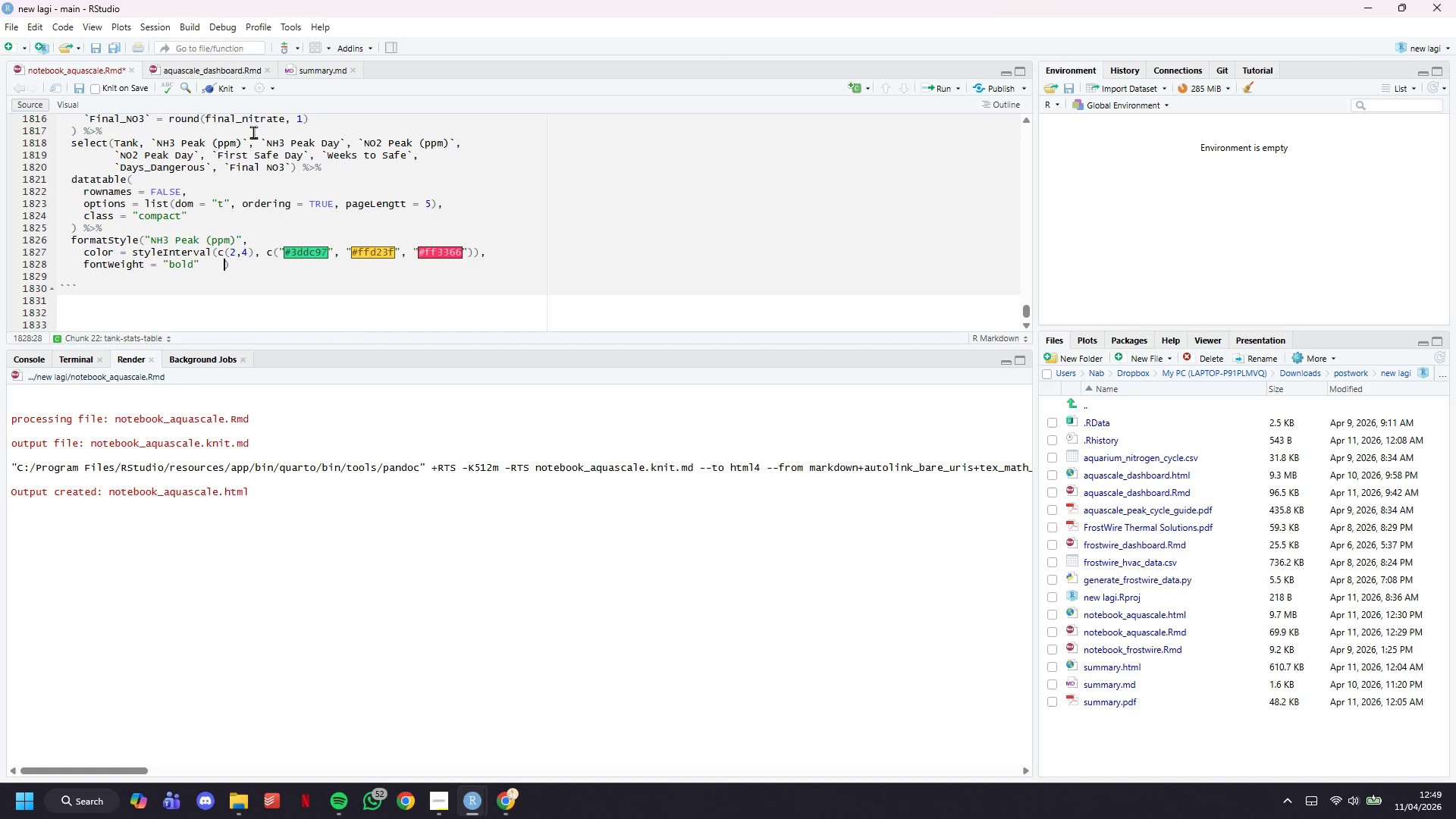 
key(ArrowRight)
 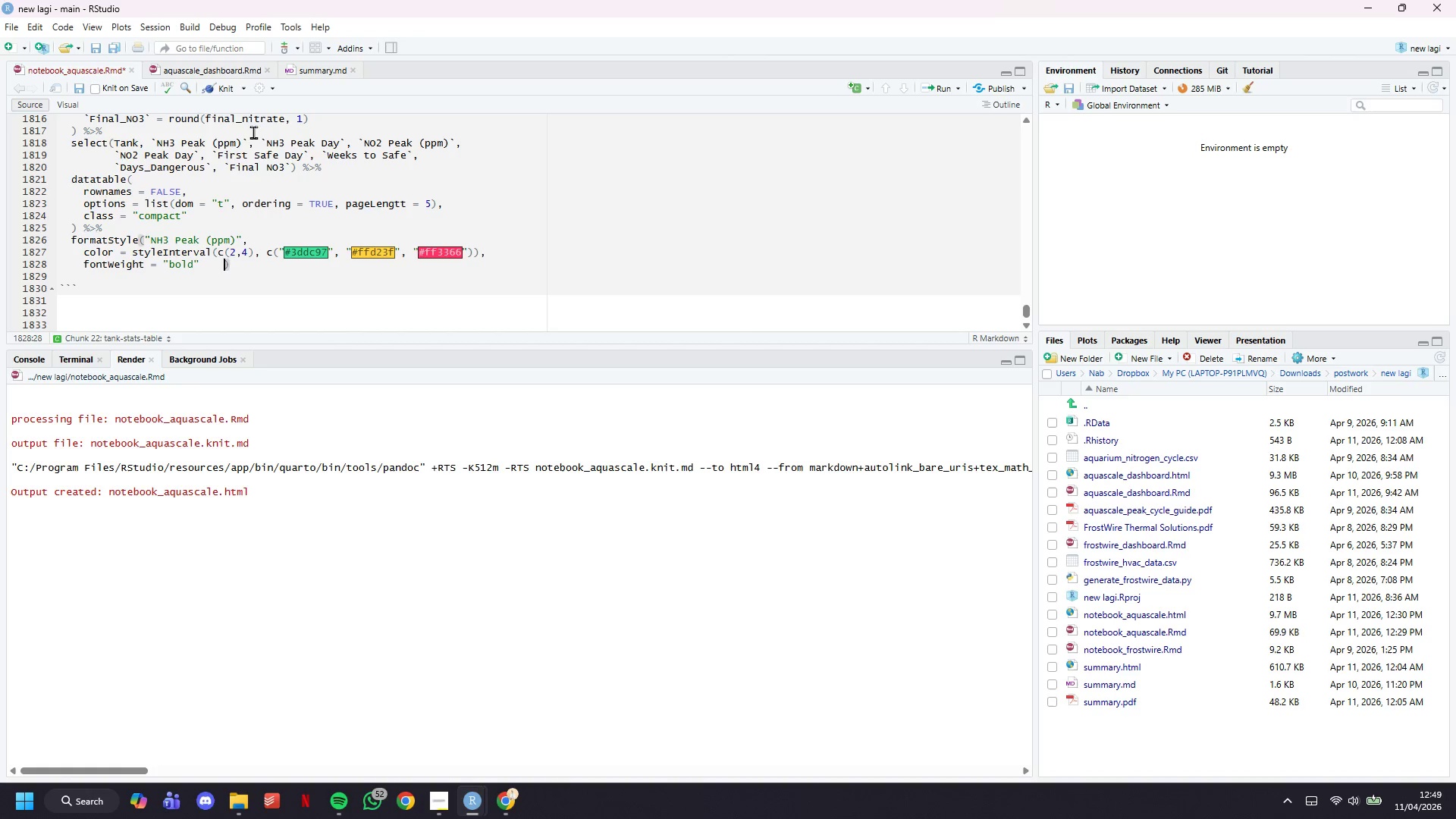 
key(Backspace)
 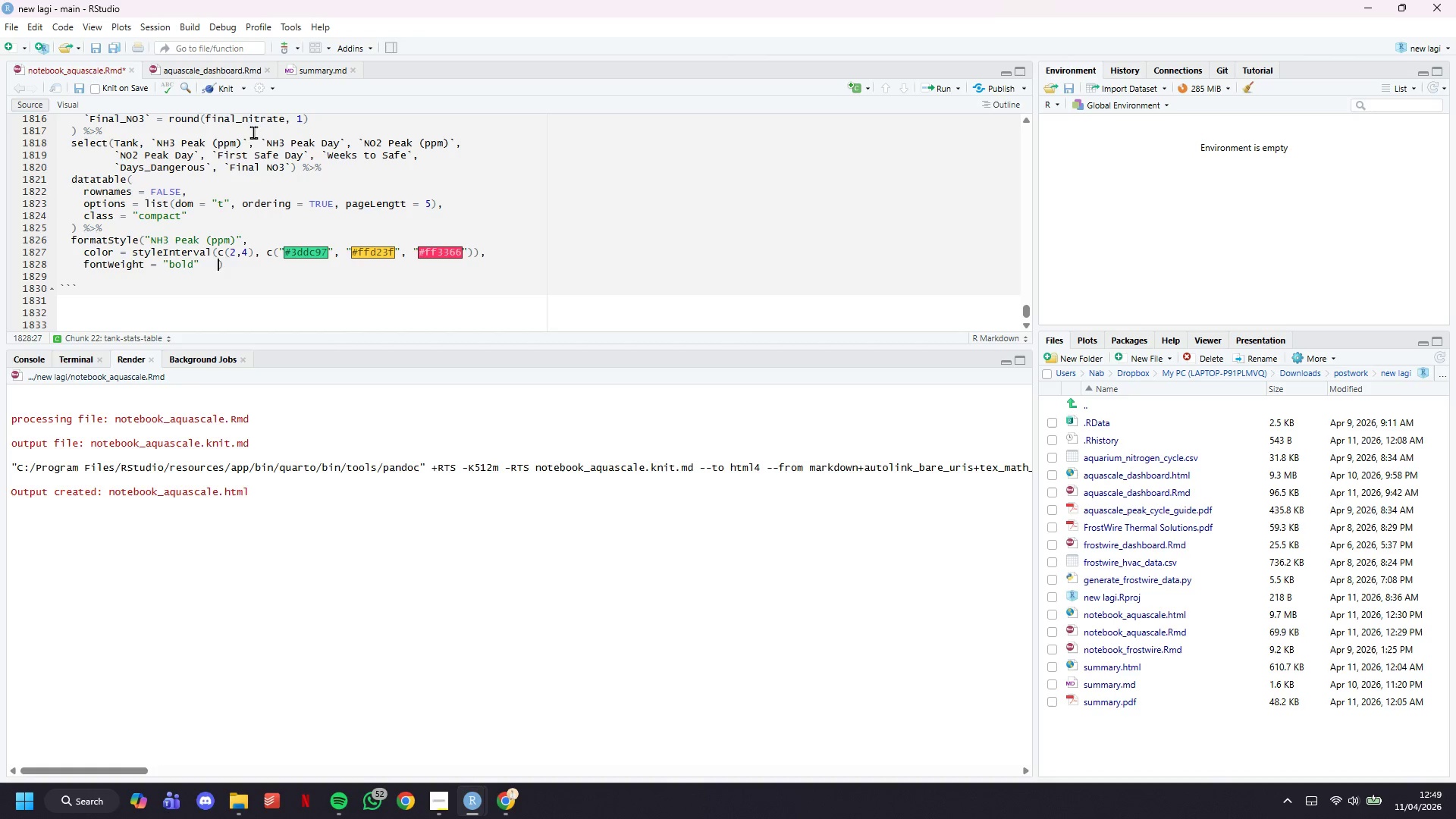 
key(Backspace)
 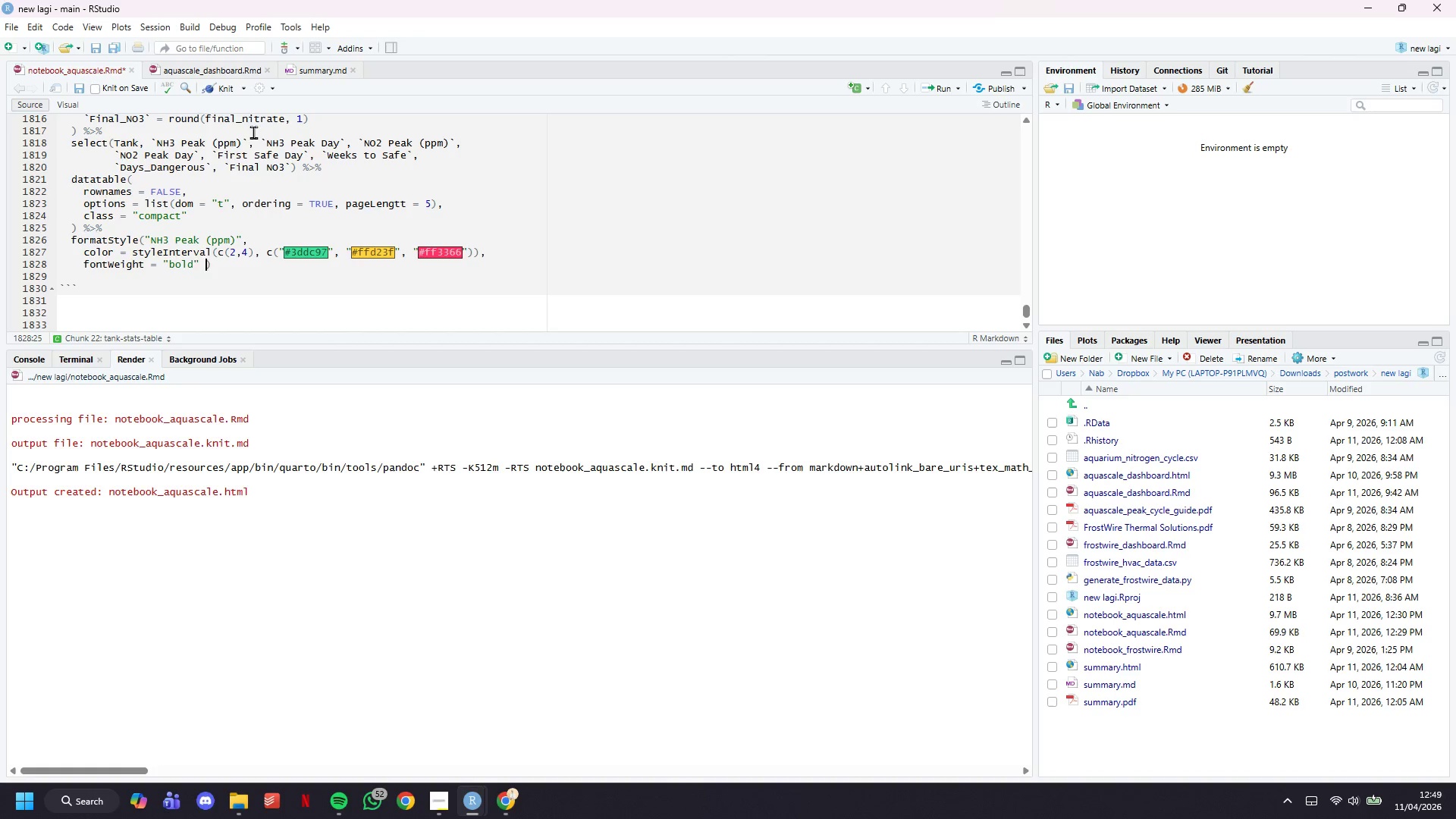 
key(Backspace)
 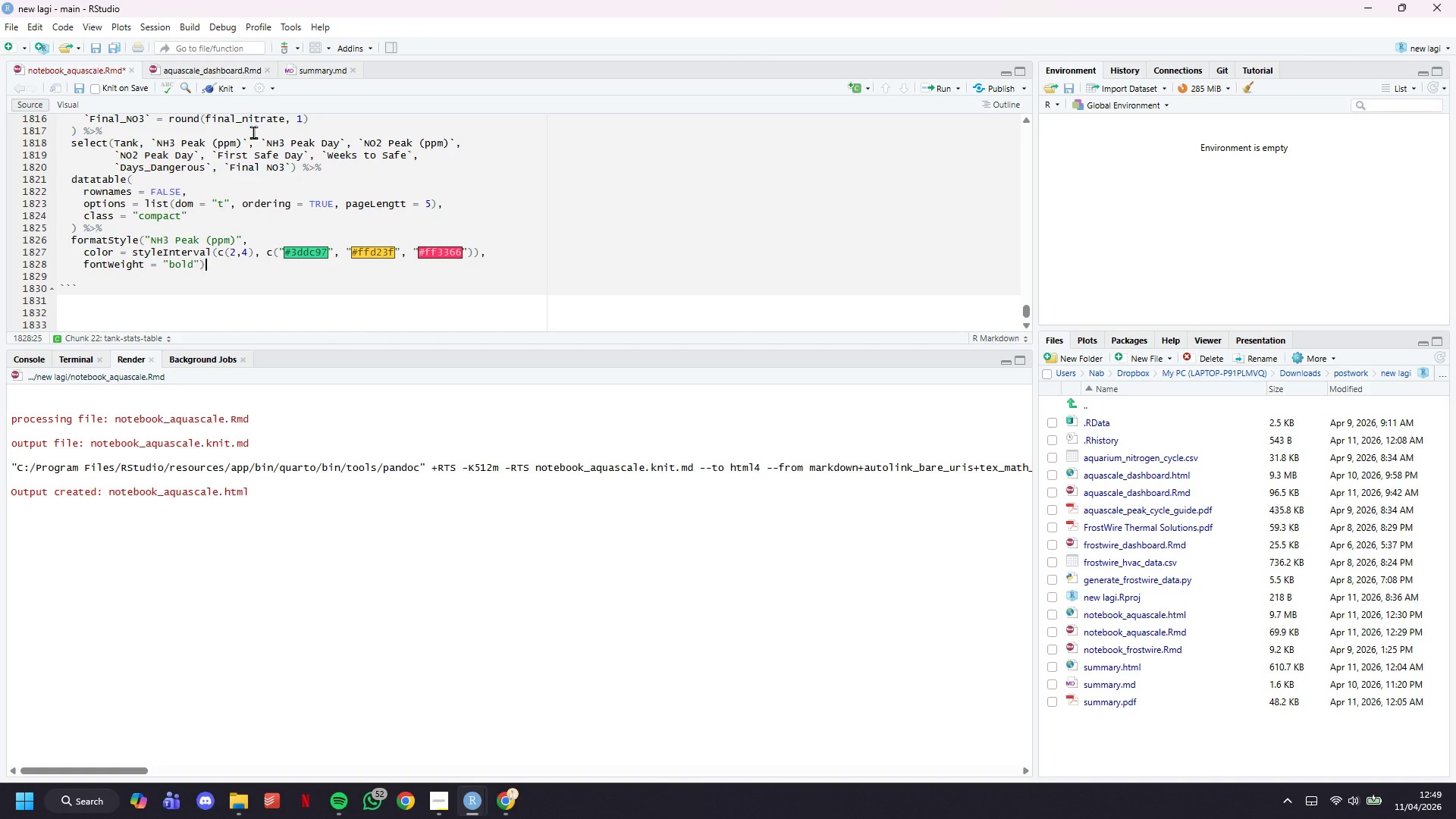 
key(ArrowRight)
 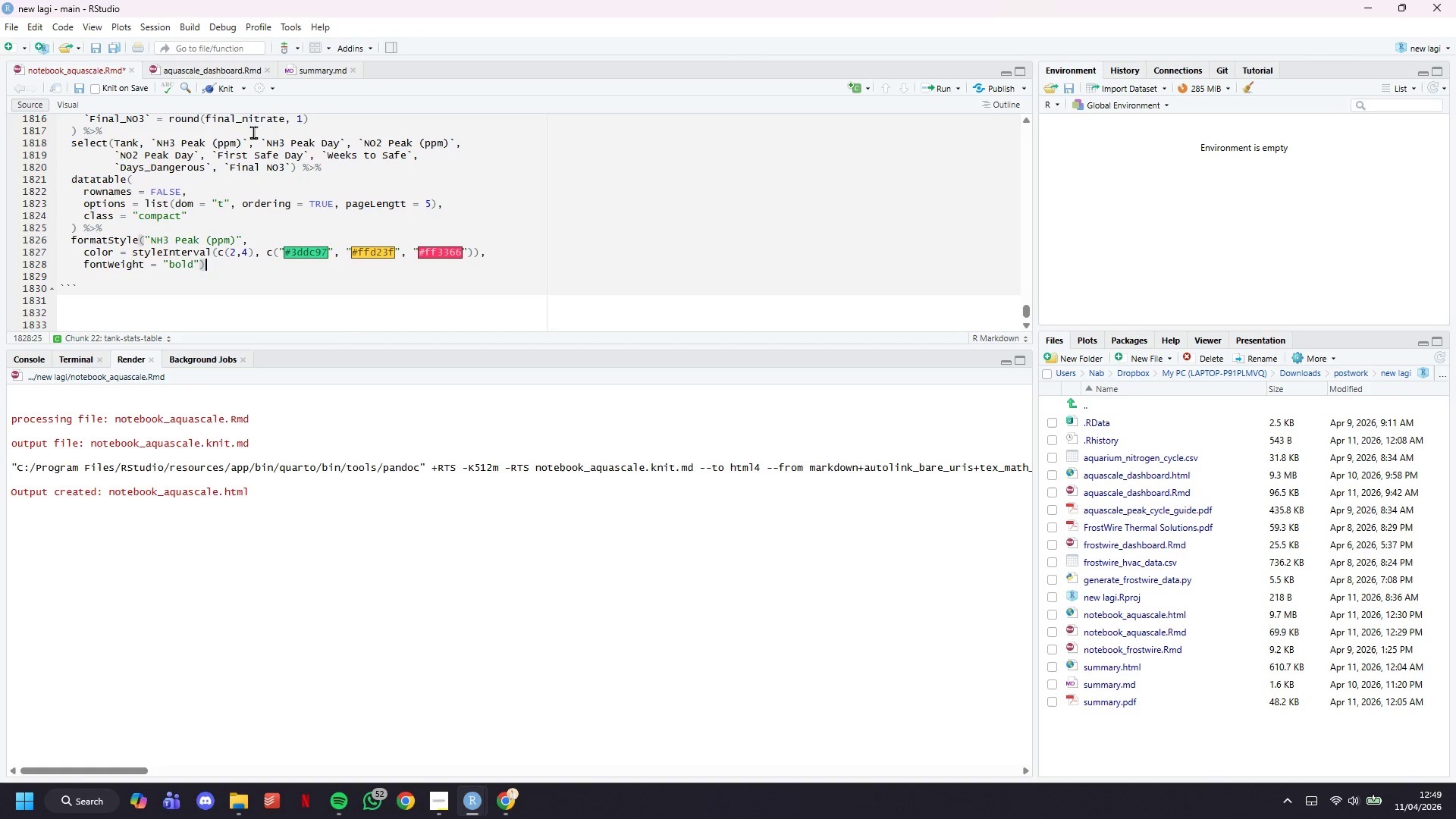 
key(Space)
 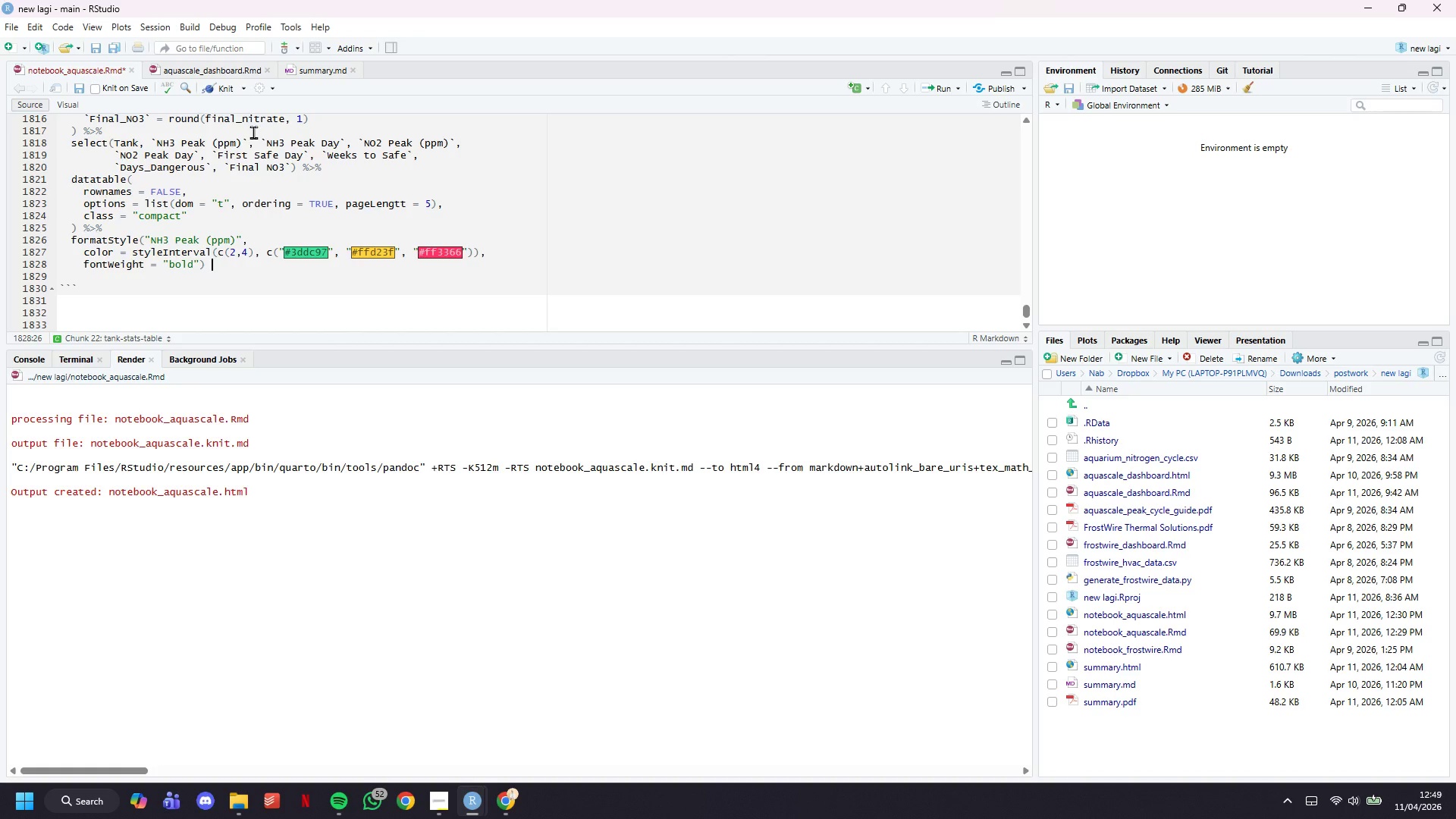 
key(Shift+5)
 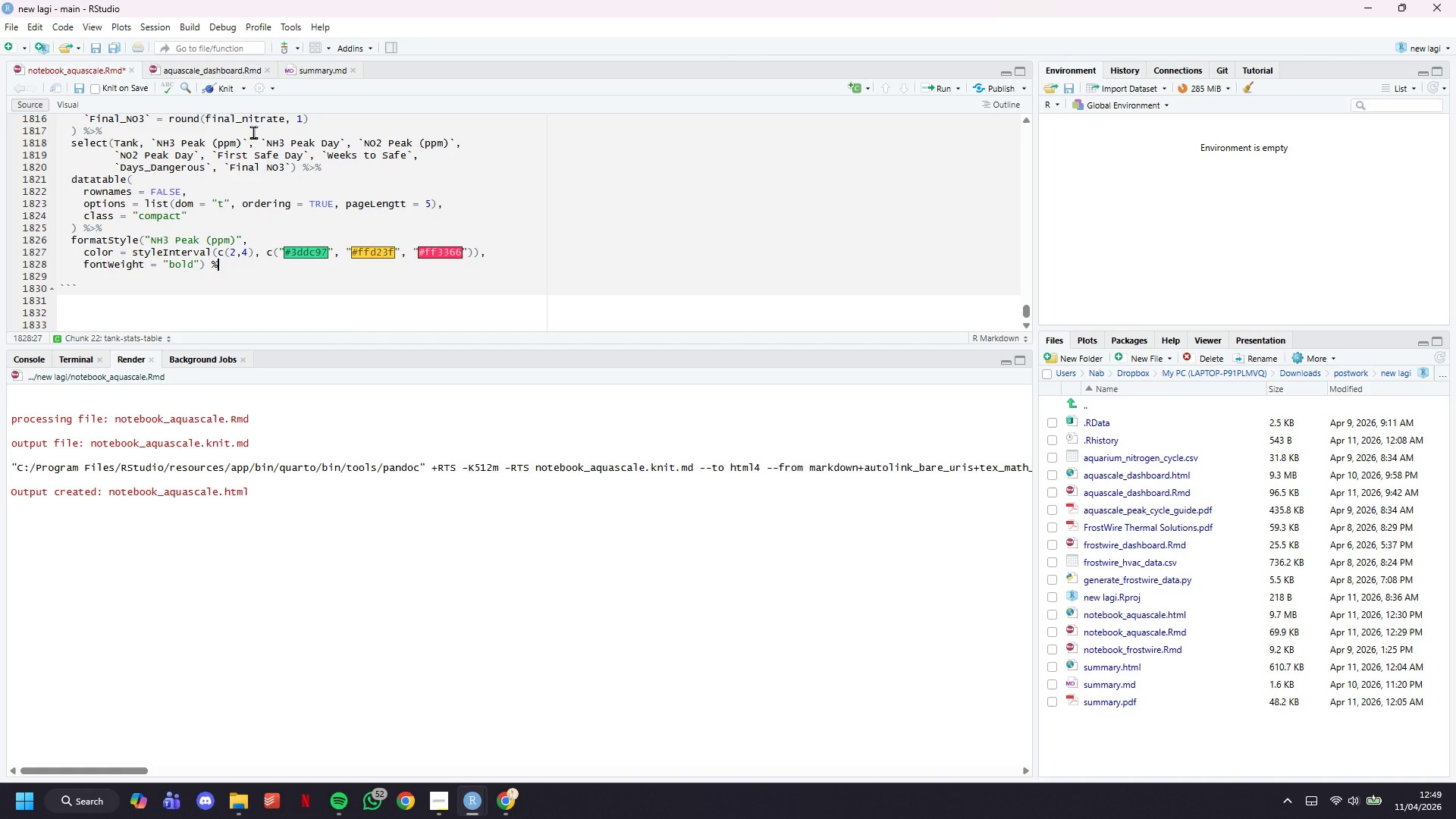 
key(Shift+Period)
 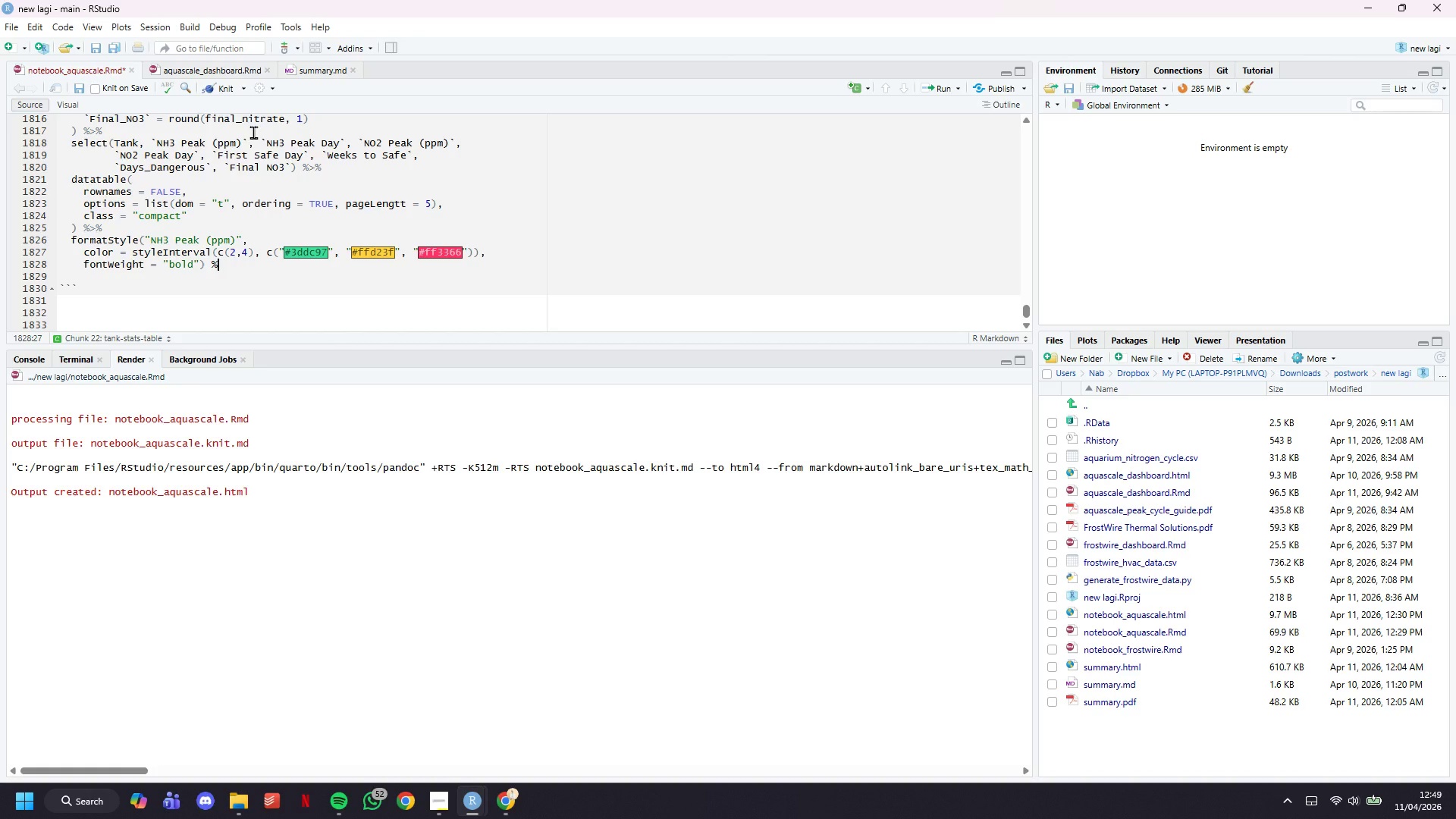 
key(Shift+5)
 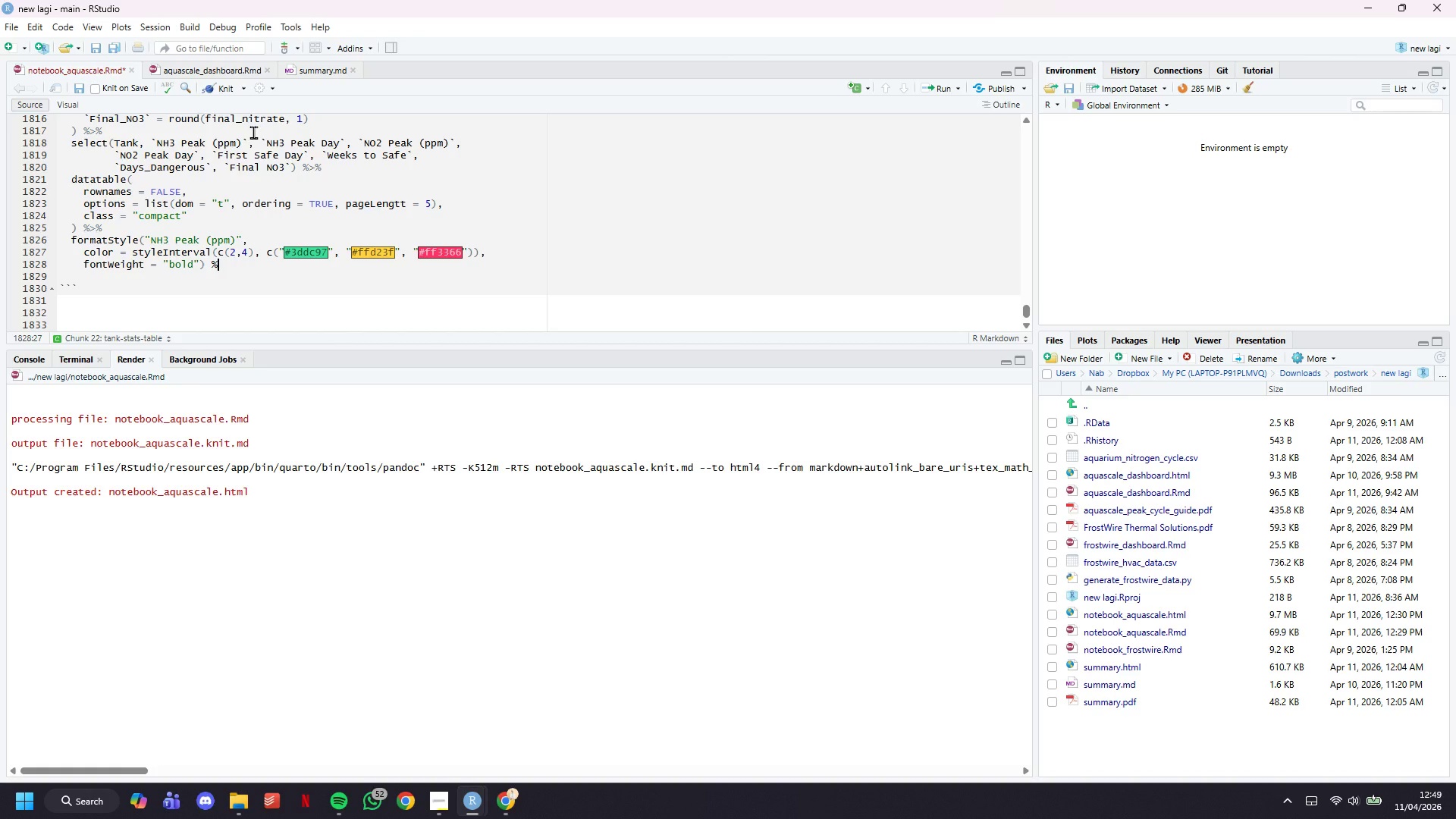 
key(Enter)
 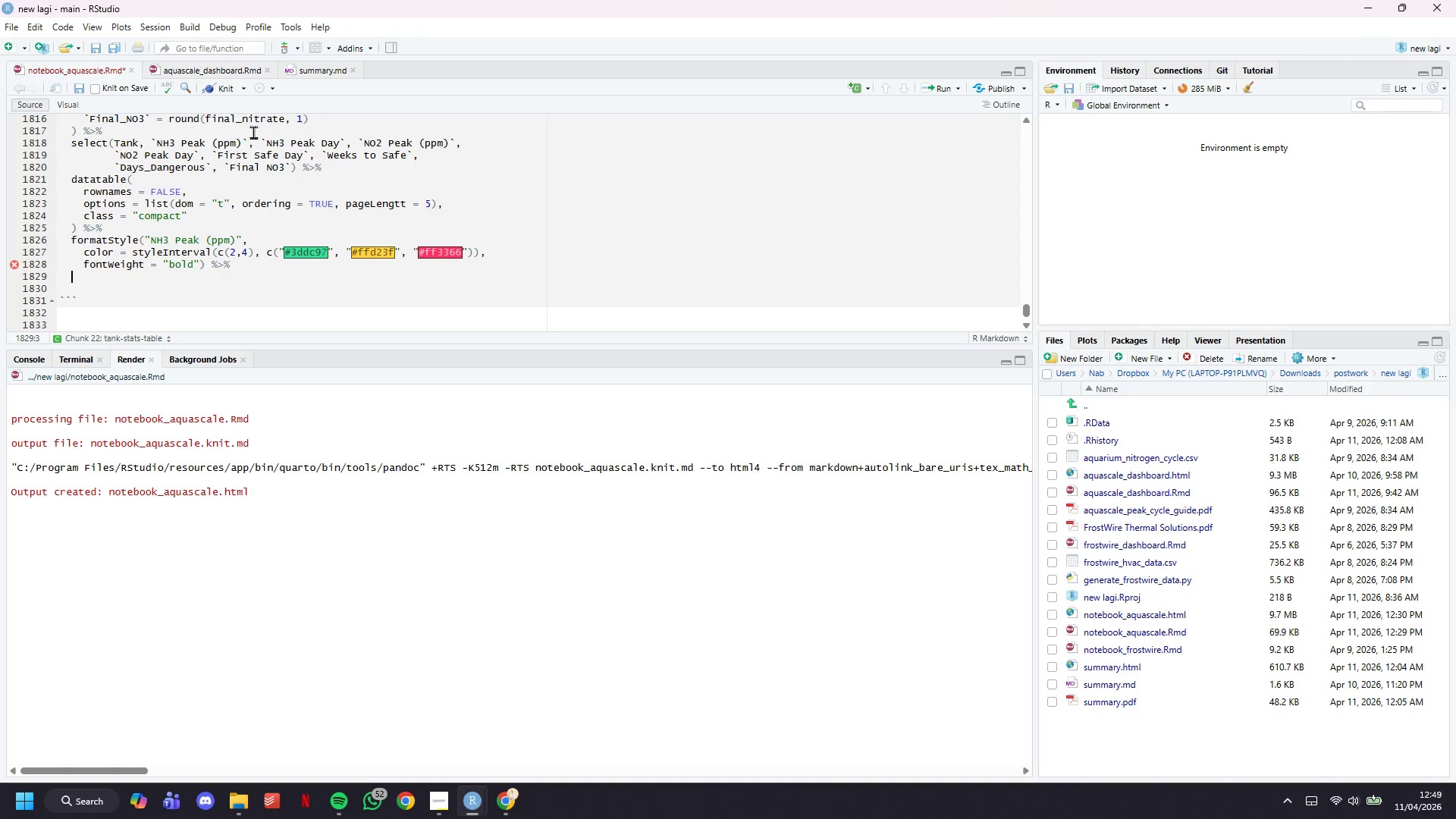 
wait(5.59)
 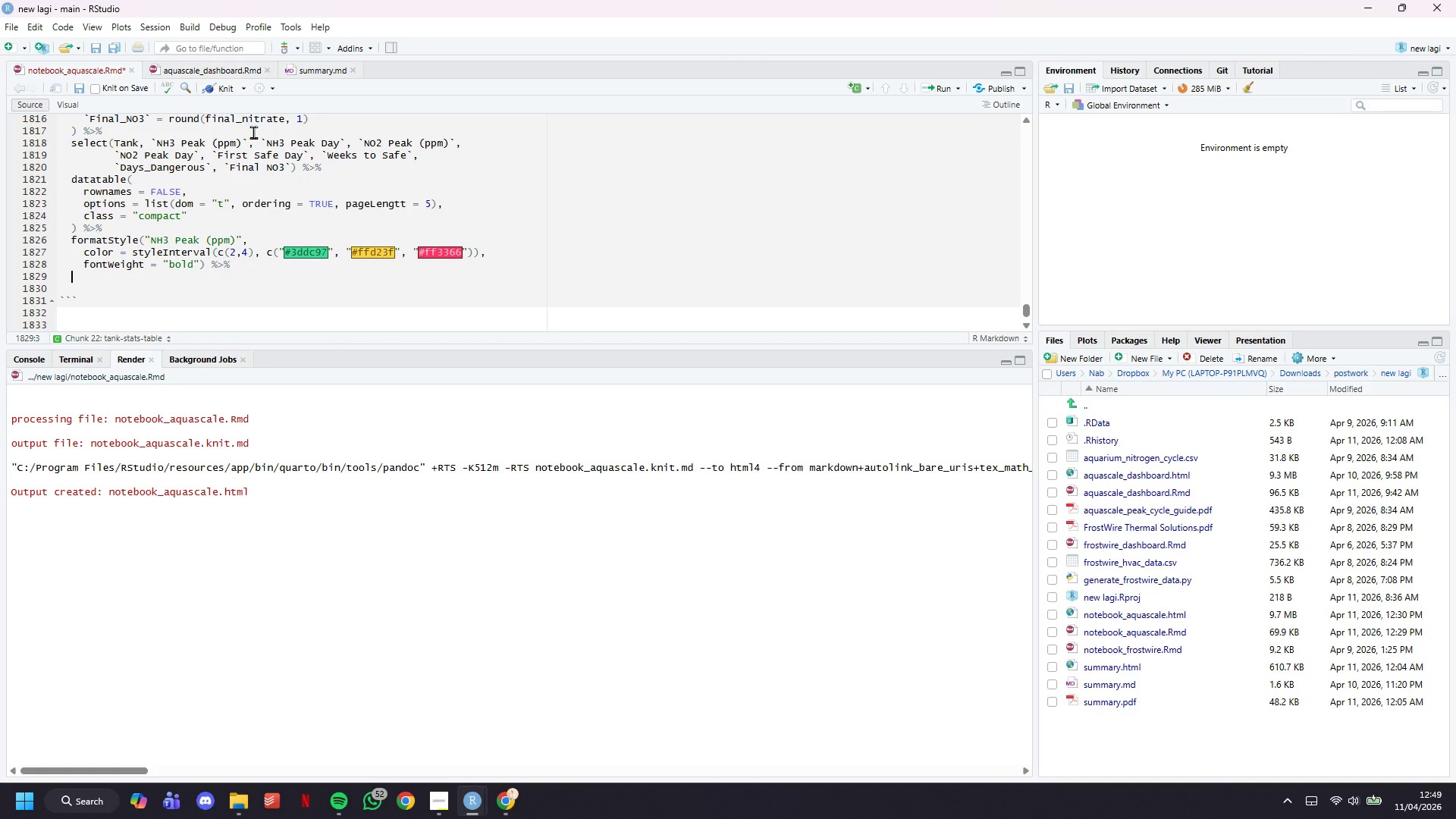 
key(Backspace)
 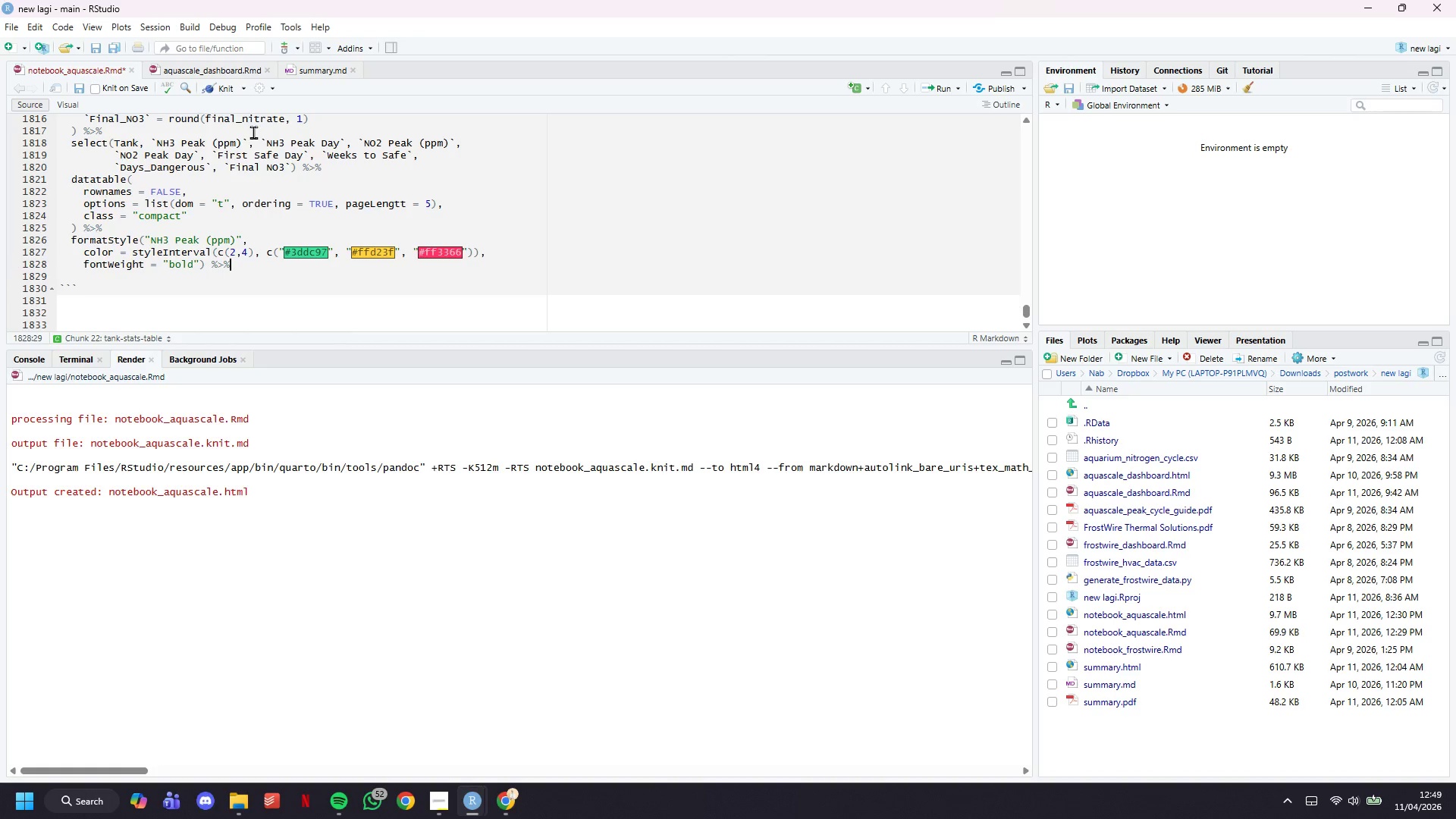 
key(Backspace)
 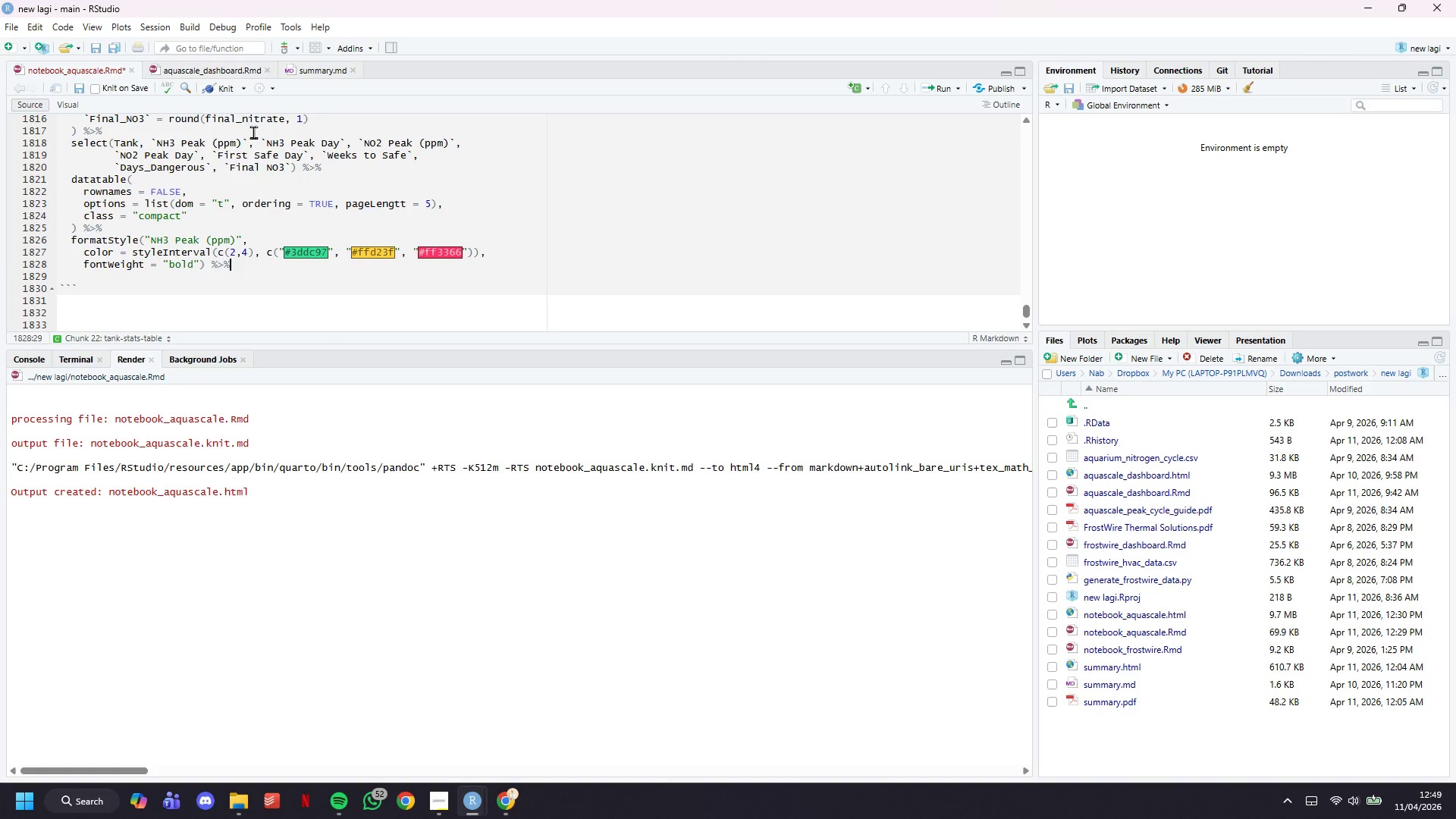 
key(Backspace)
 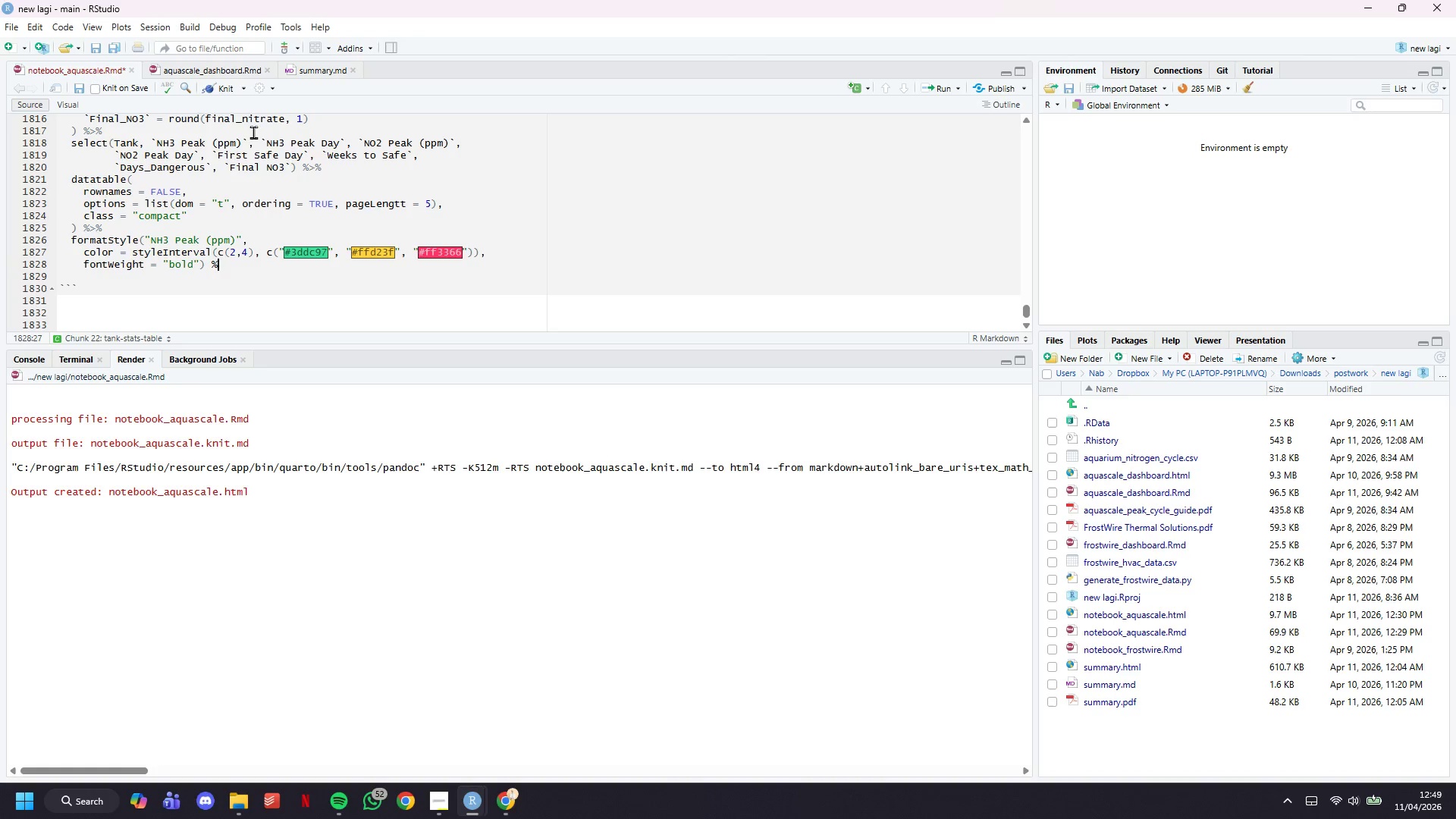 
key(Backspace)
 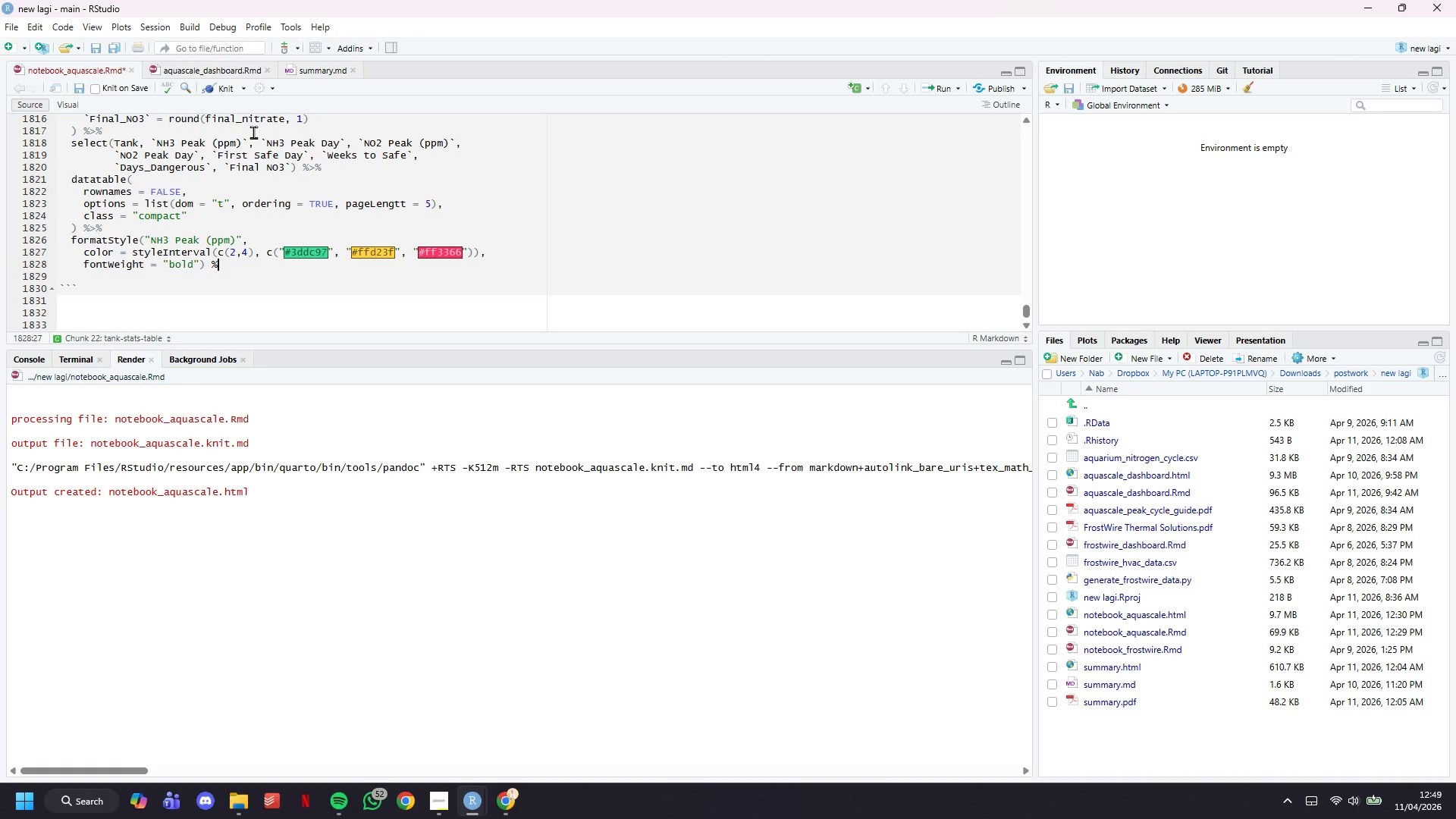 
key(Backspace)
 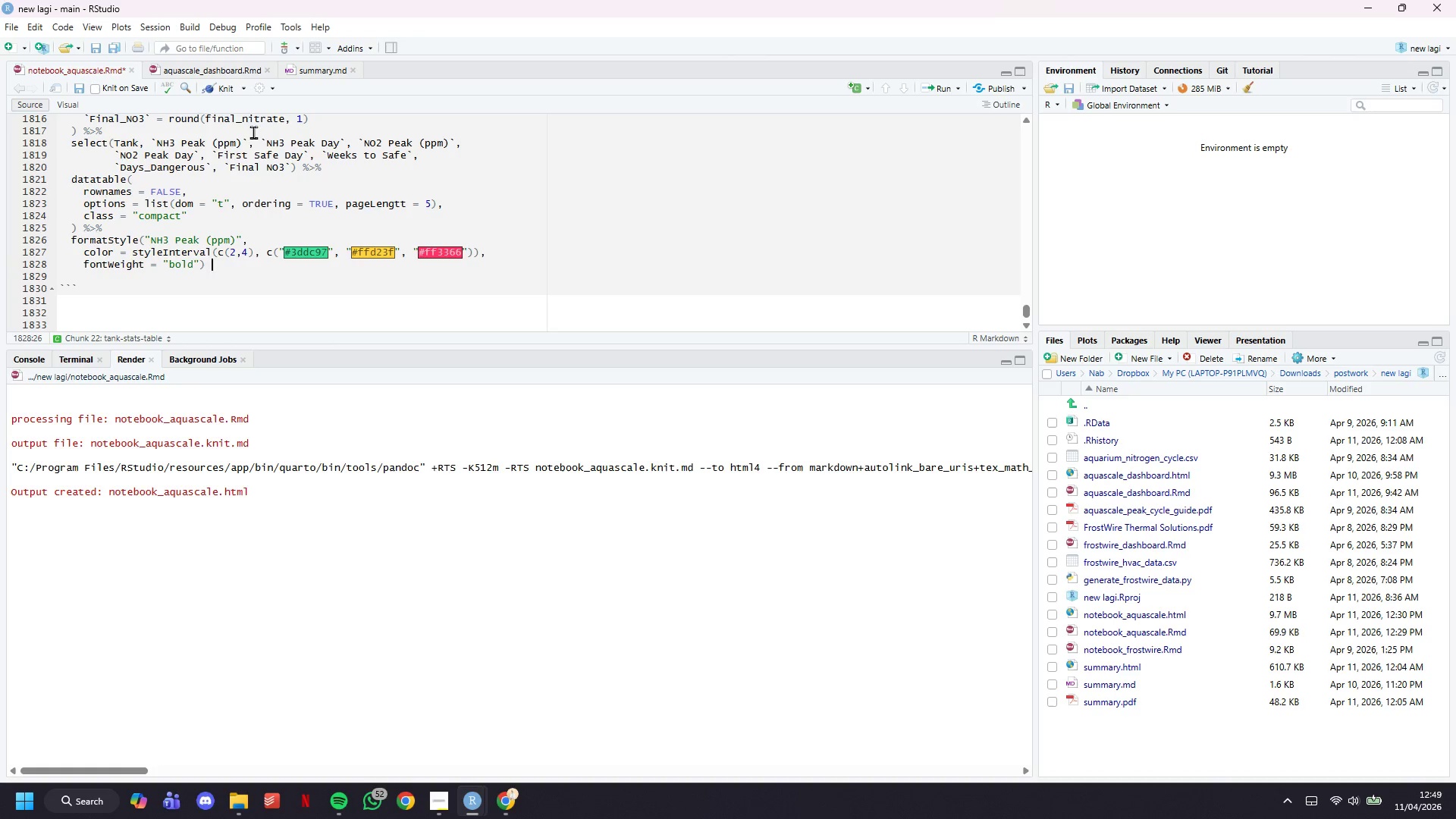 
key(Backspace)
 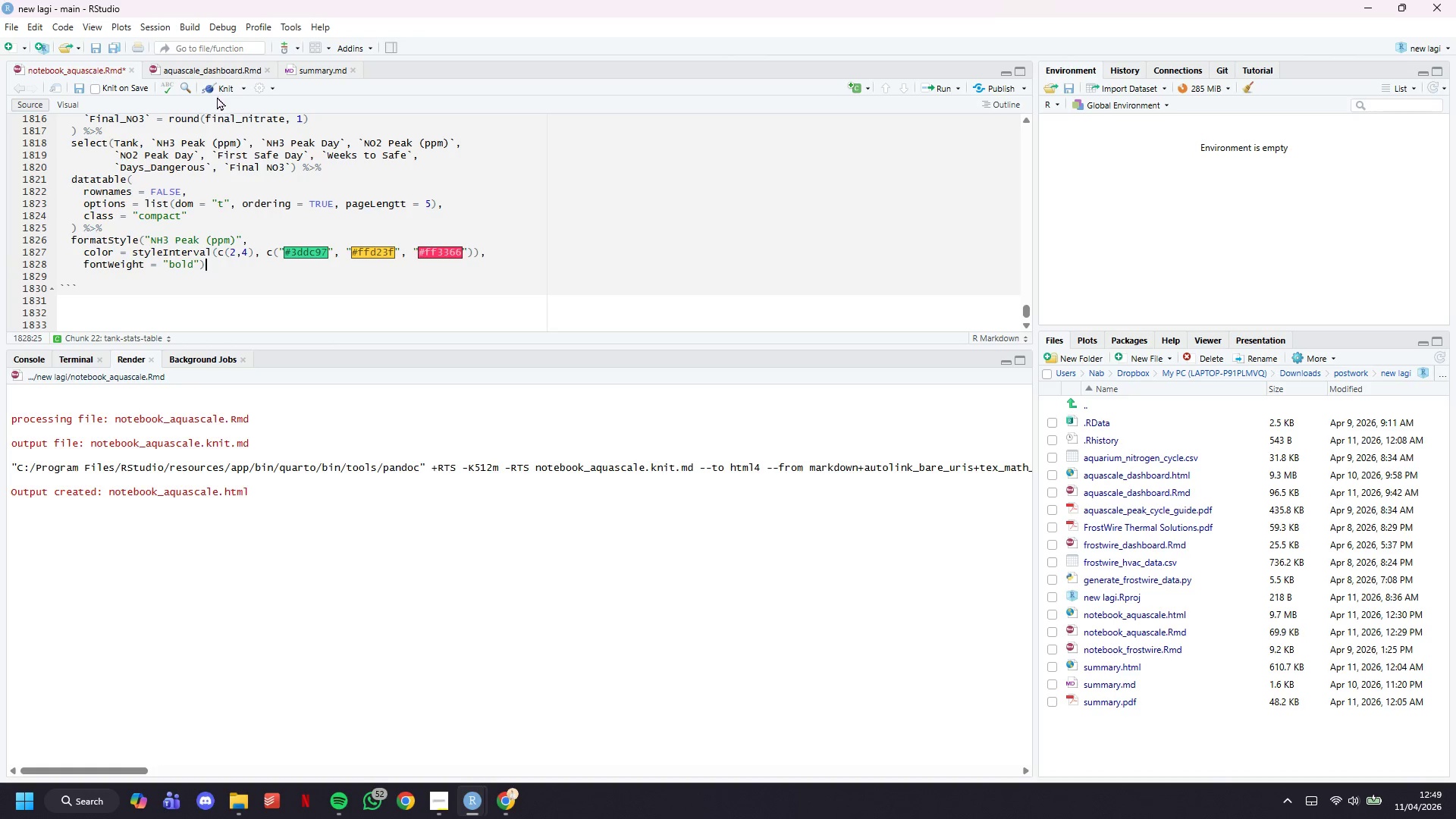 
left_click([221, 93])
 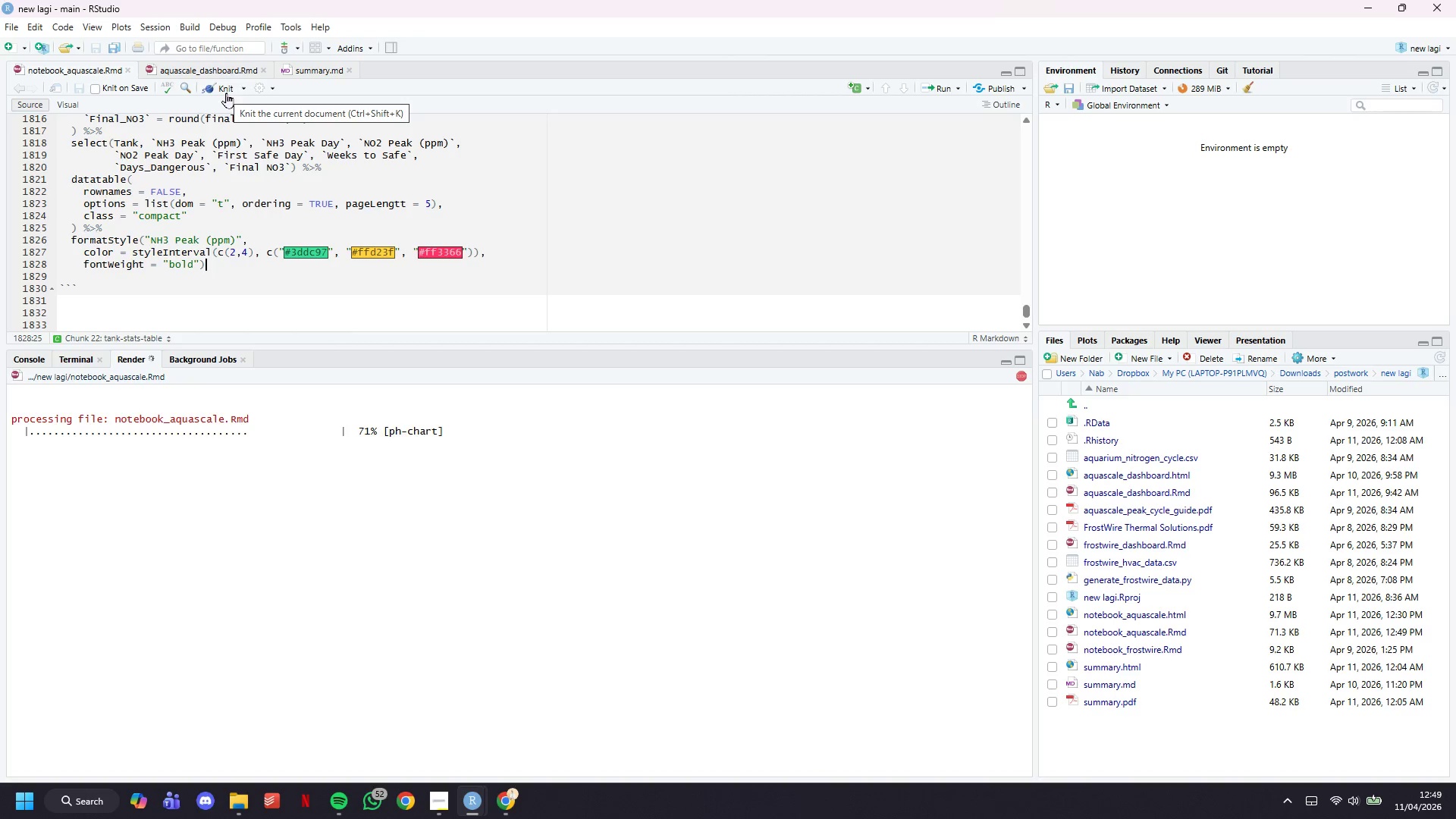 
wait(14.53)
 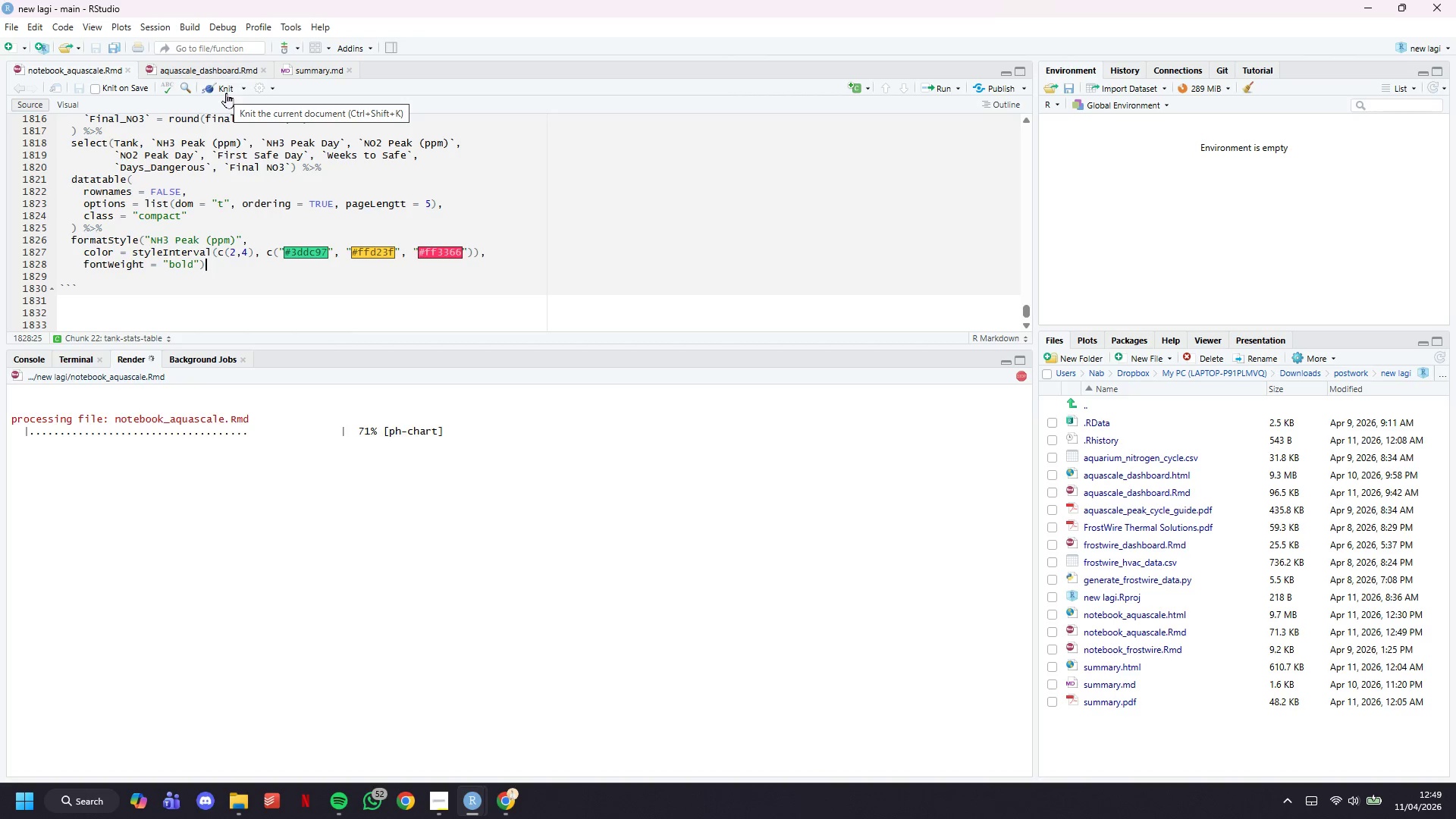 
scroll: coordinate [316, 281], scroll_direction: up, amount: 2.0
 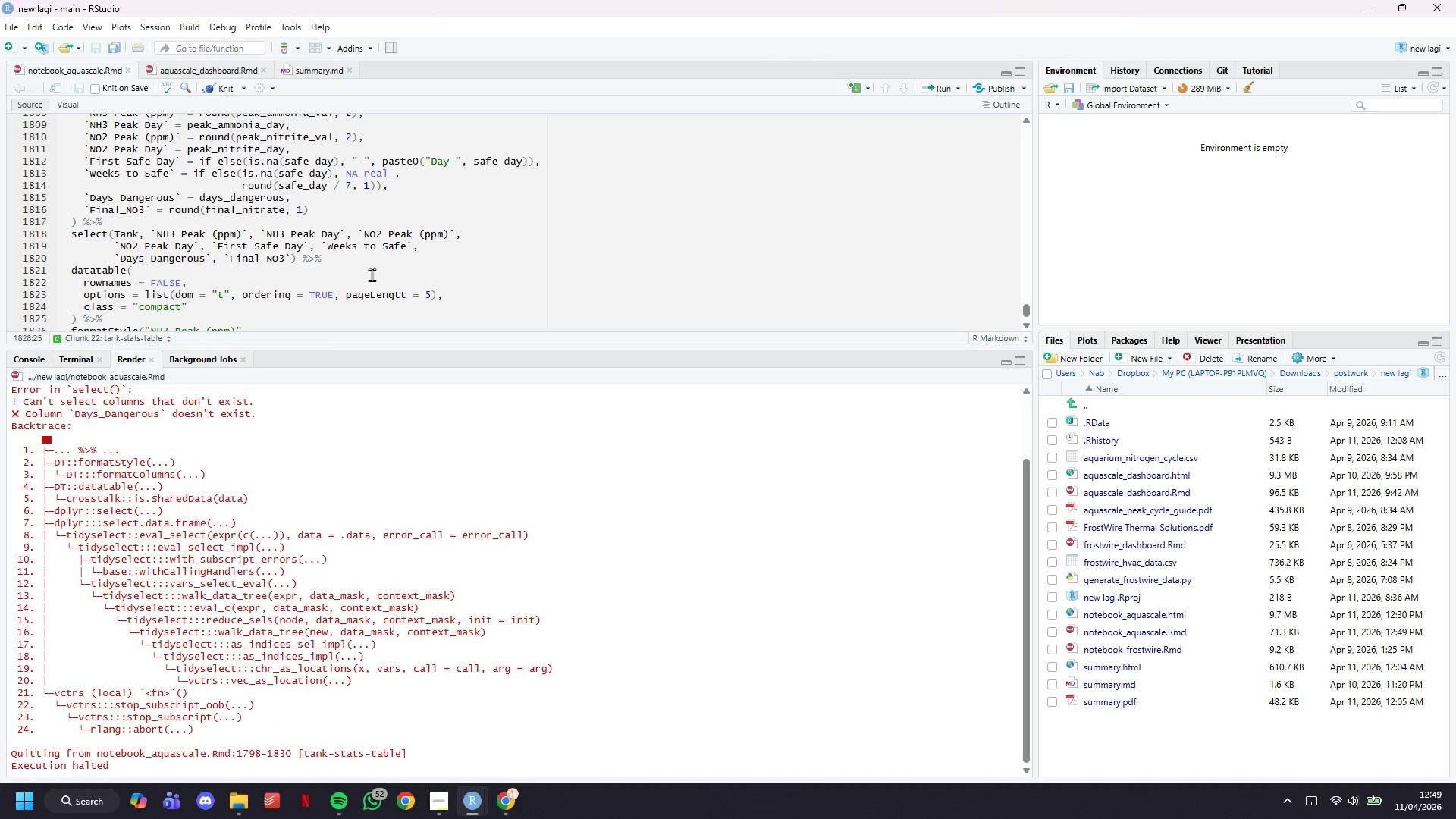 
scroll: coordinate [372, 274], scroll_direction: down, amount: 1.0
 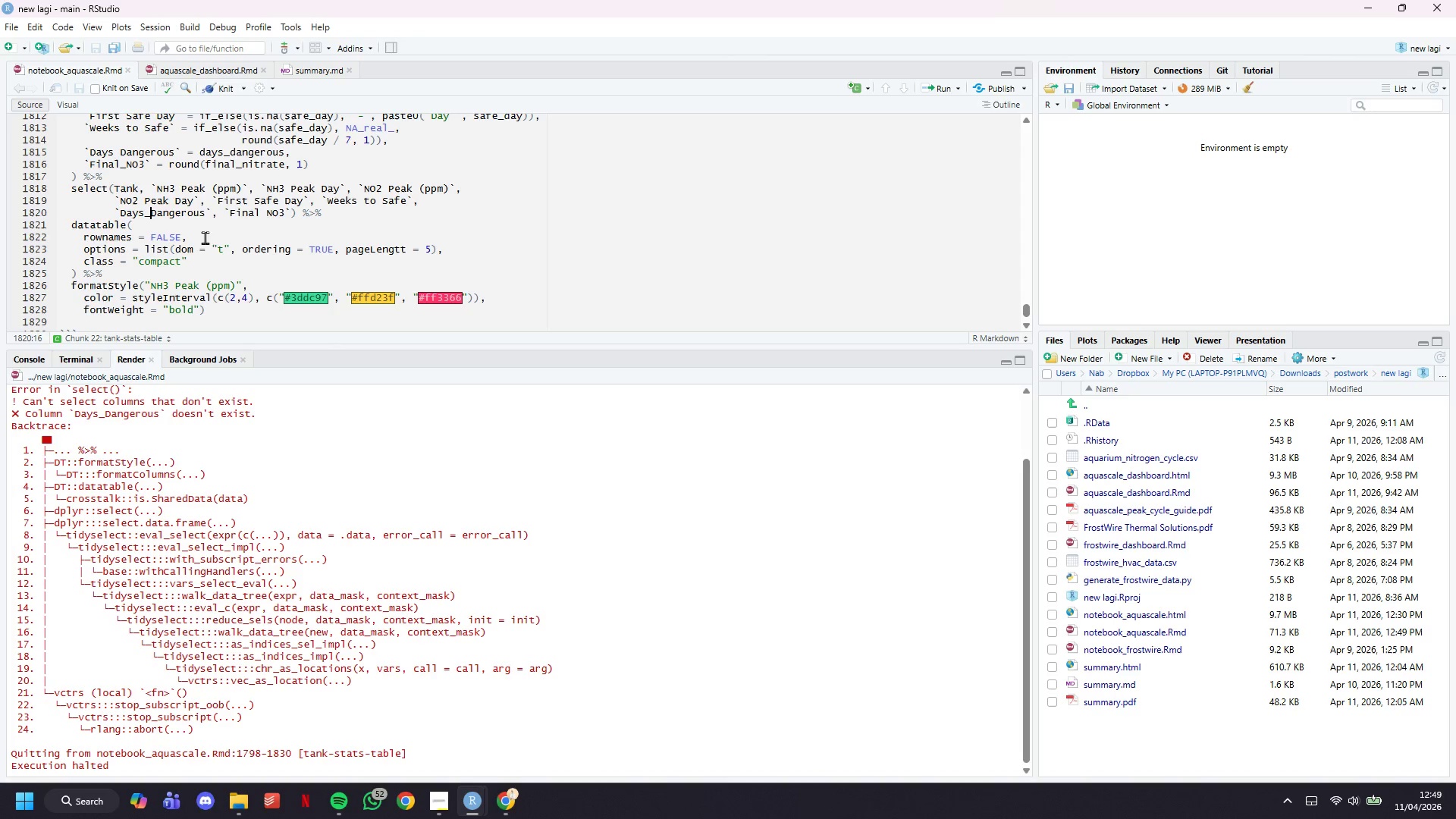 
key(Backspace)
 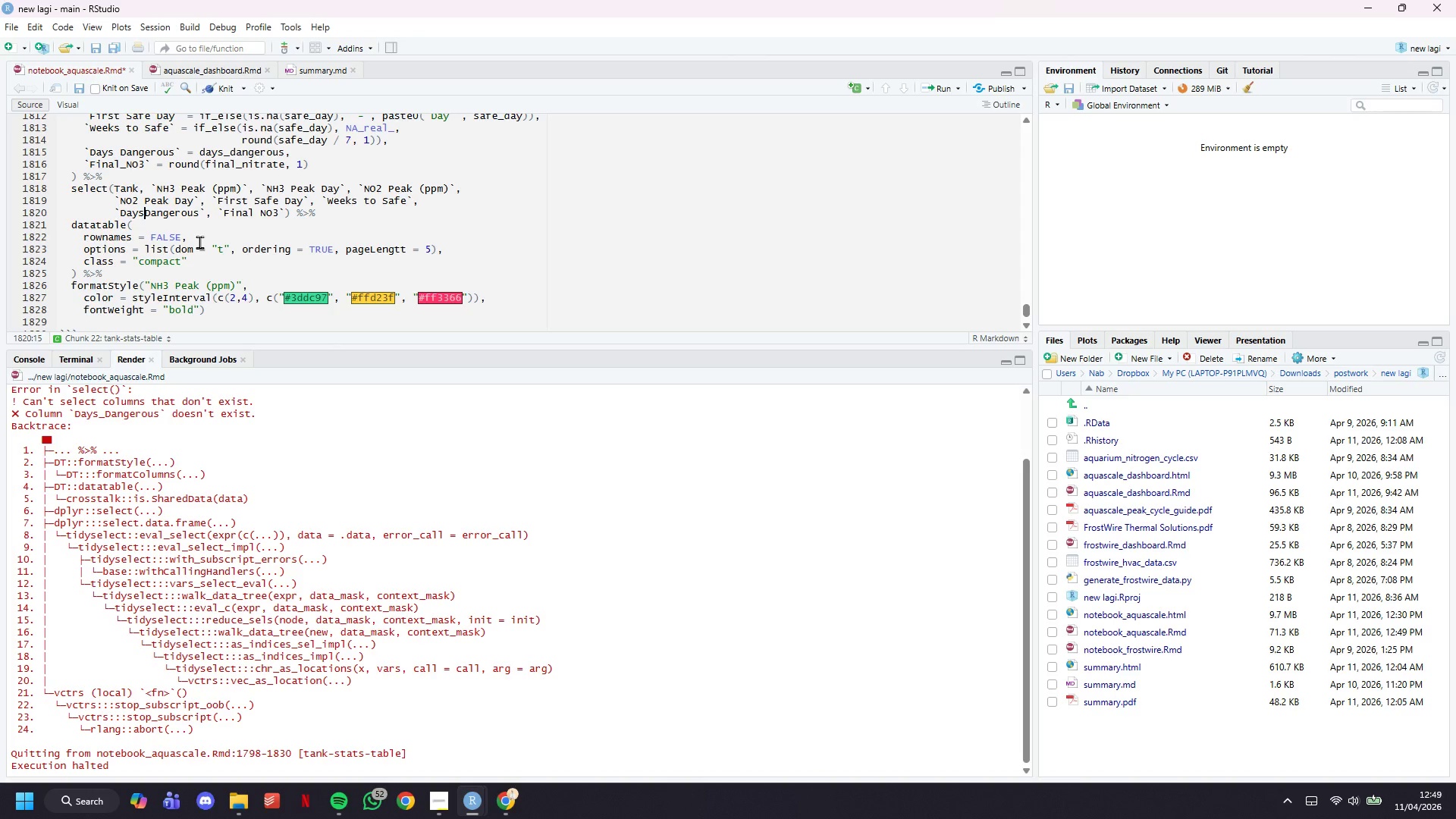 
key(Space)
 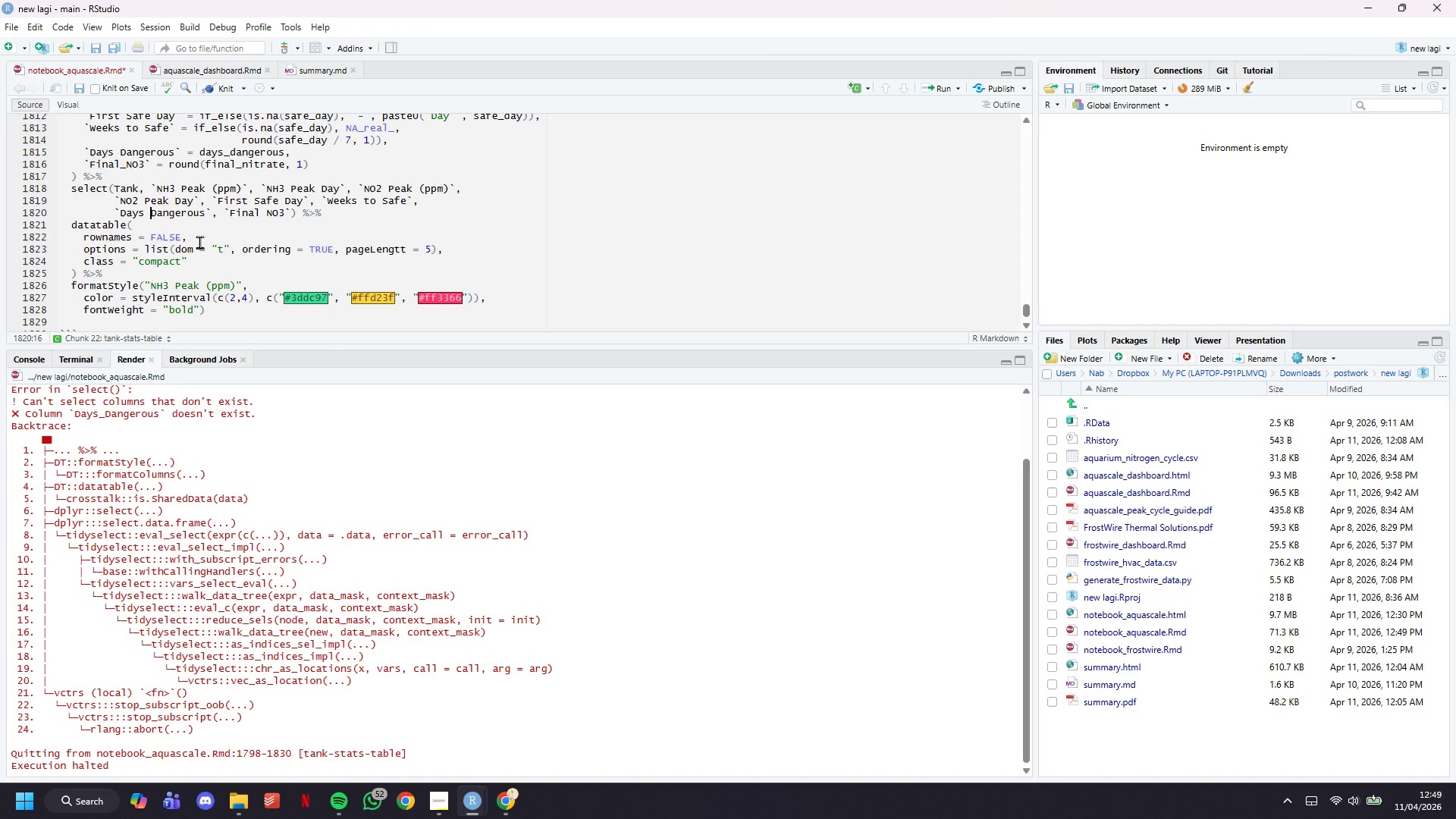 
key(Control+ControlLeft)
 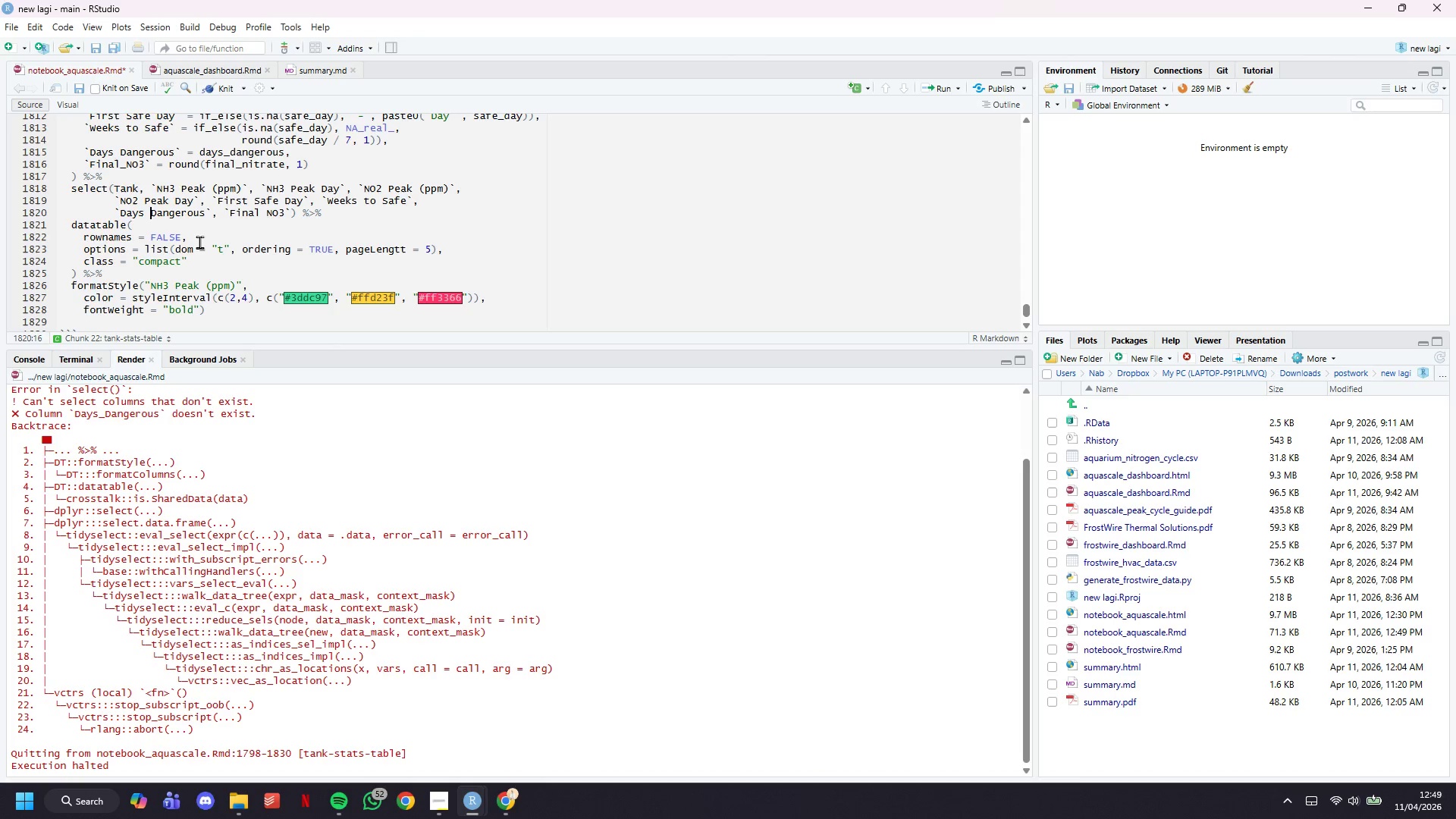 
key(Control+S)
 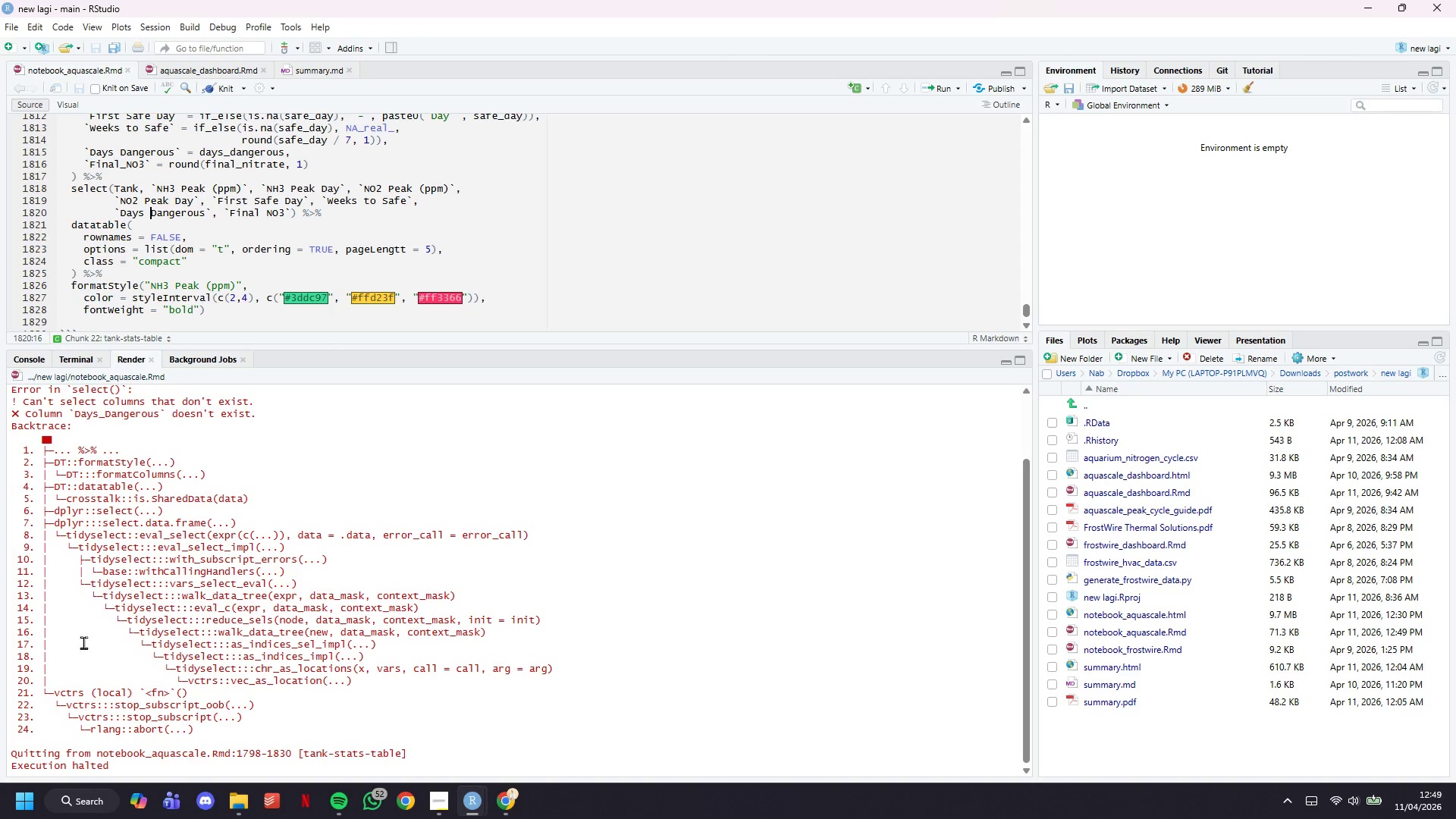 
scroll: coordinate [152, 304], scroll_direction: down, amount: 5.0
 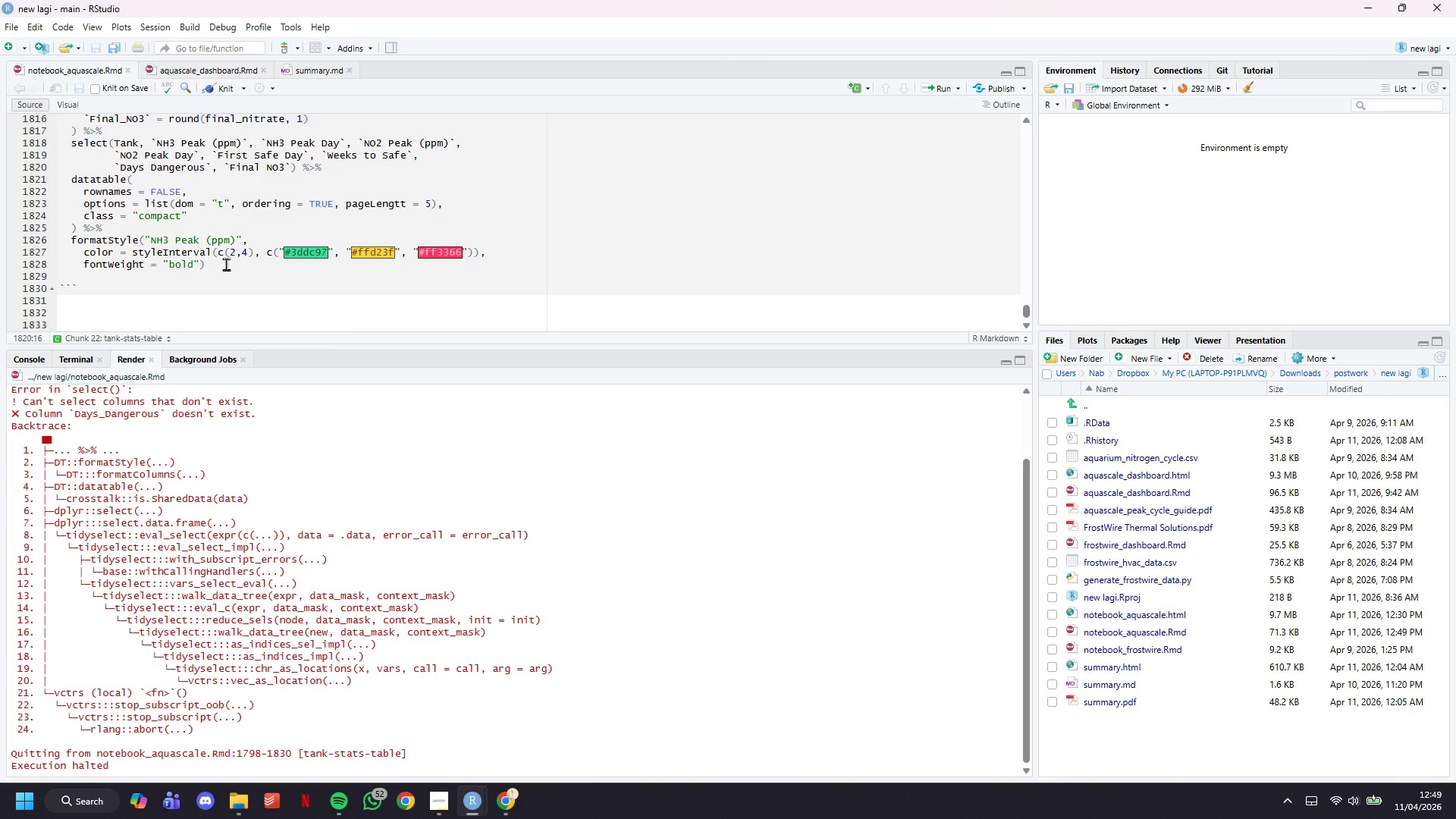 
left_click([228, 264])
 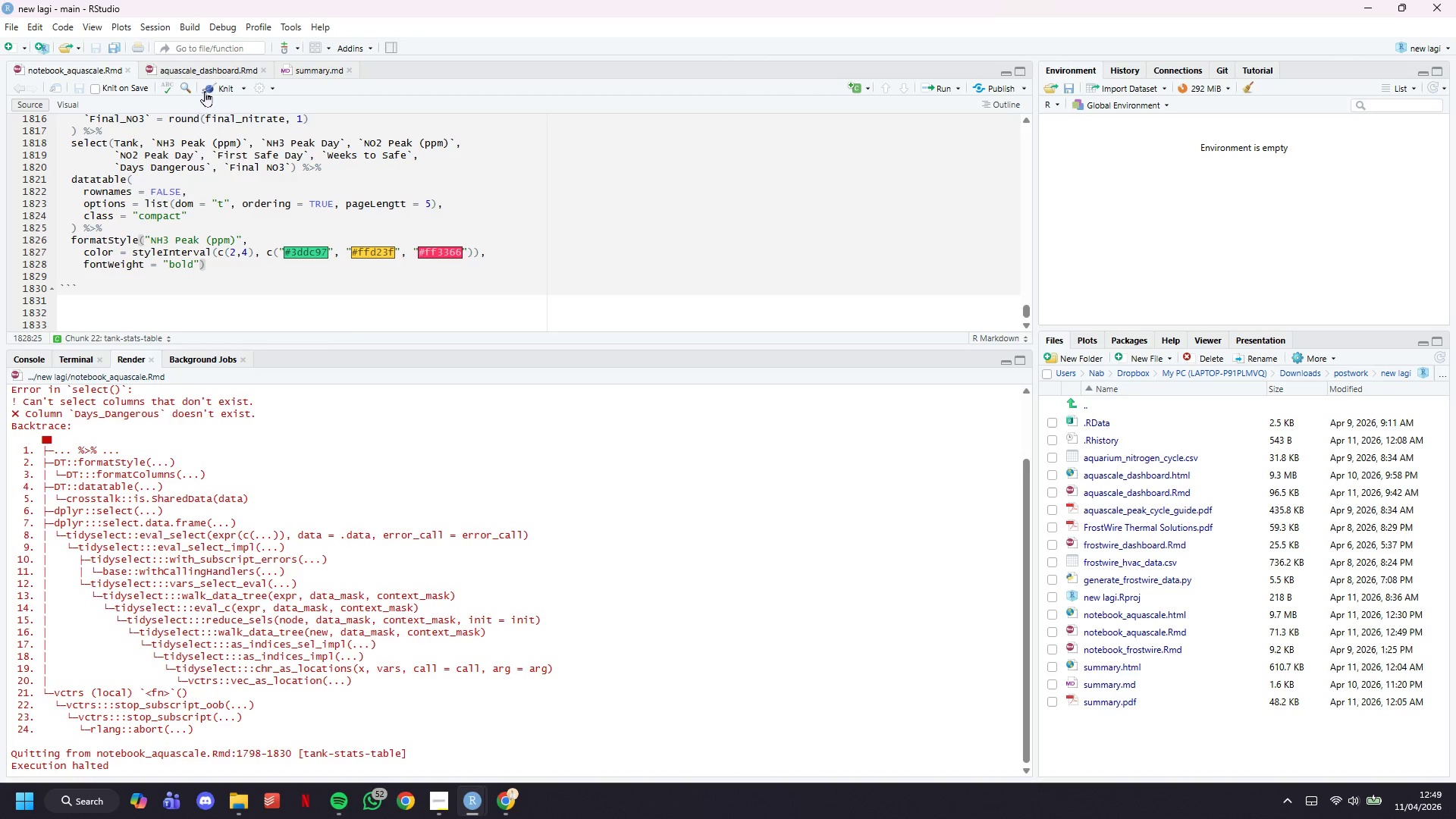 
left_click([223, 91])
 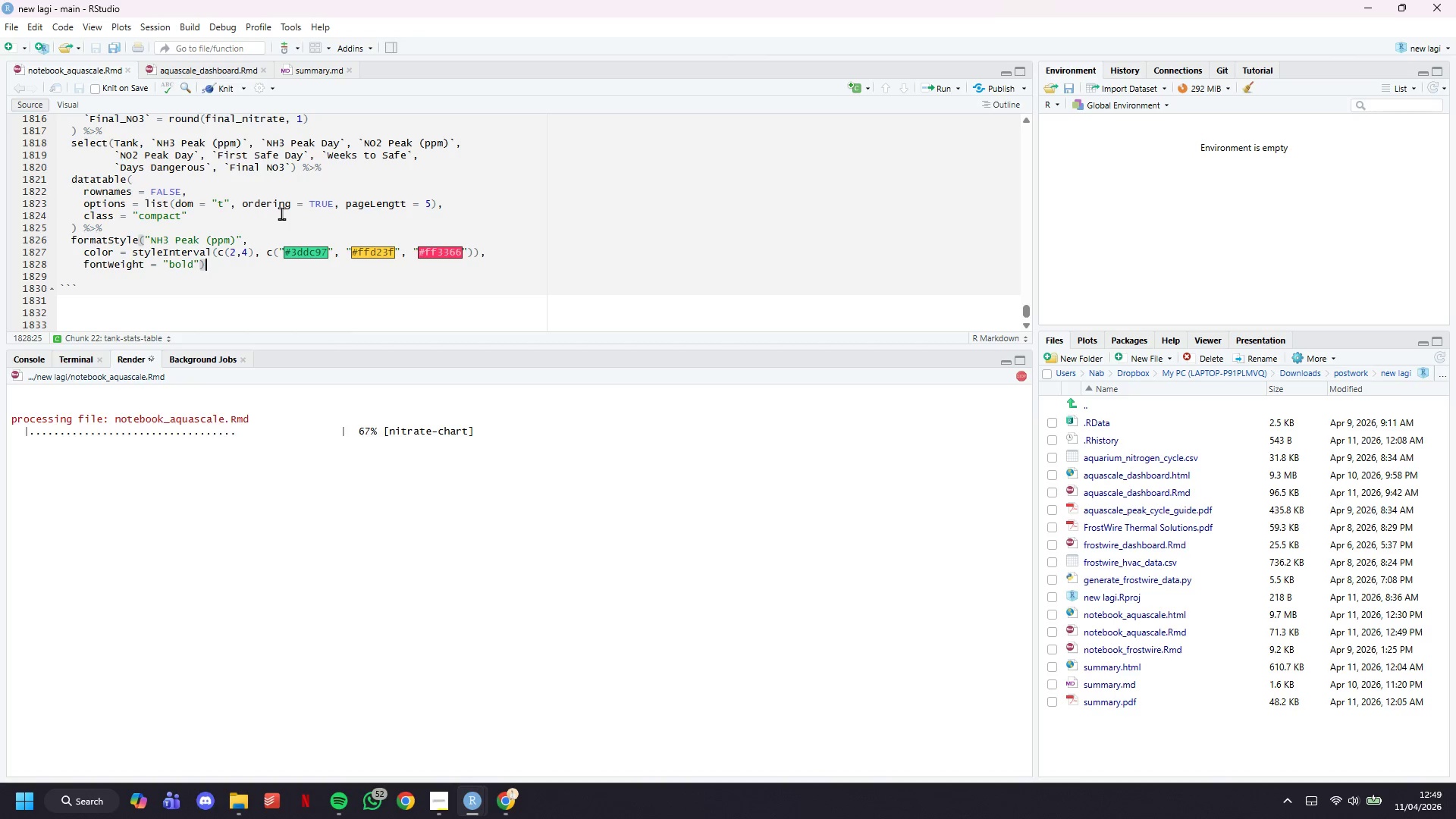 
wait(17.0)
 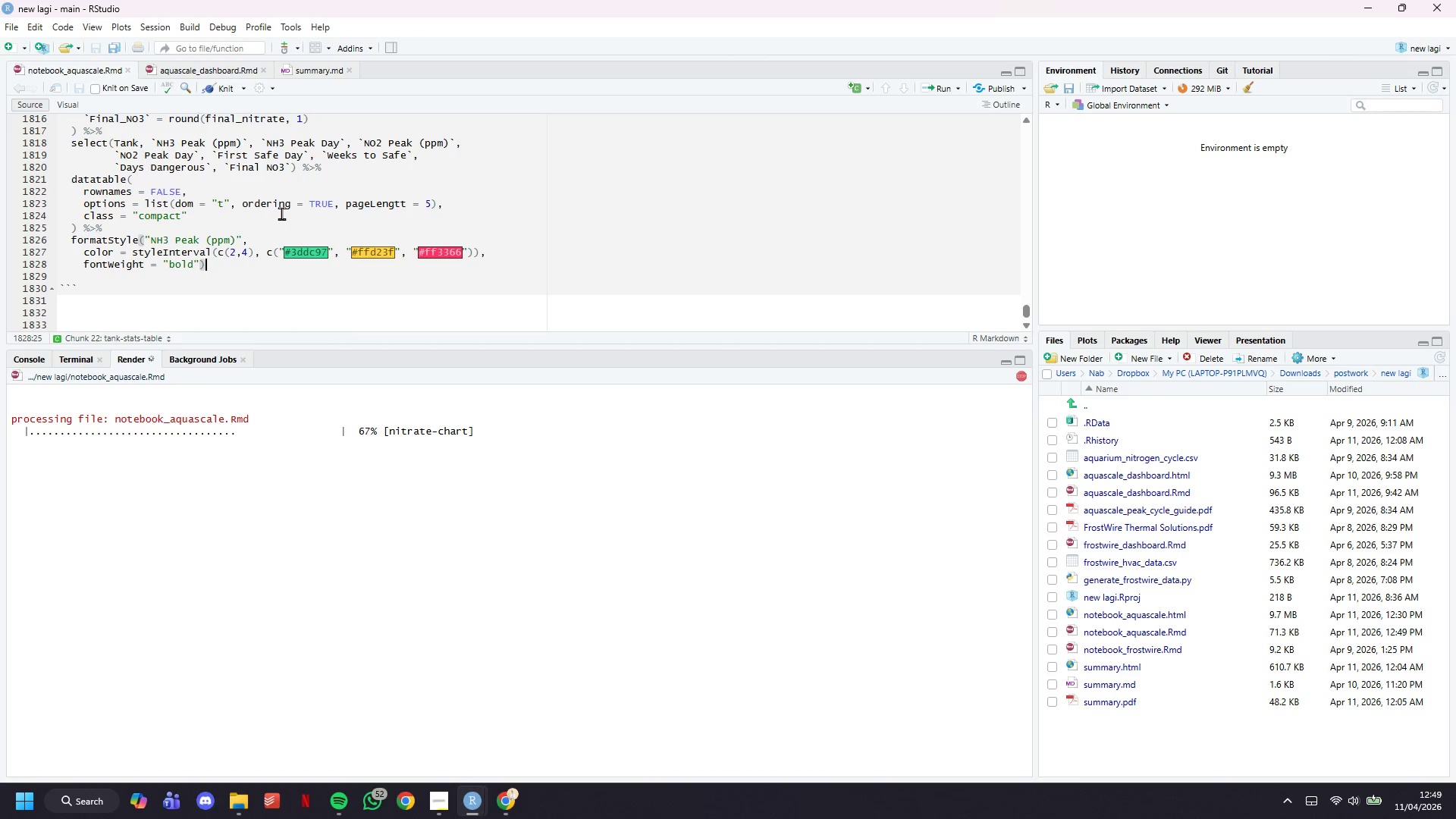 
scroll: coordinate [386, 253], scroll_direction: up, amount: 2.0
 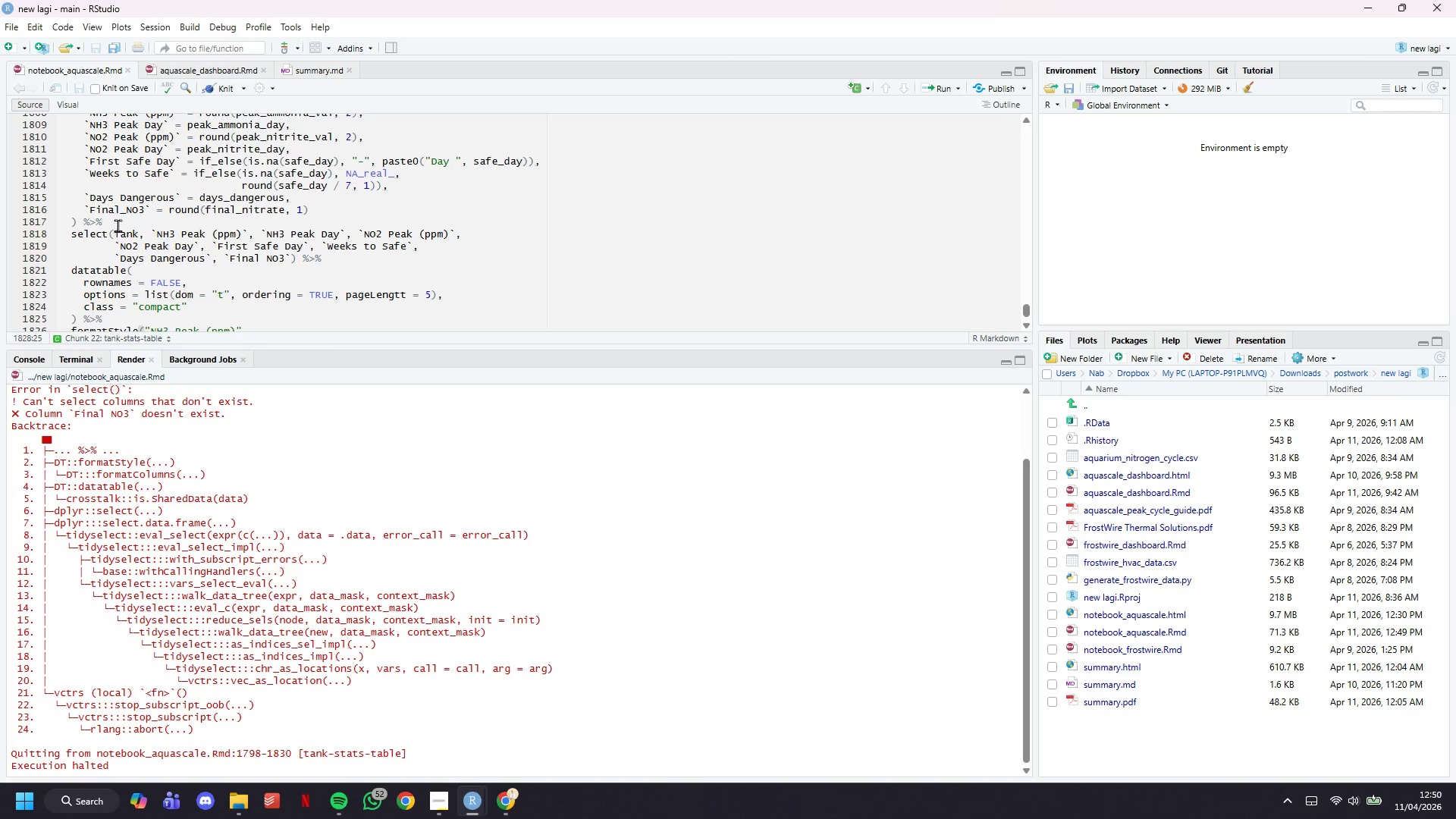 
left_click([124, 210])
 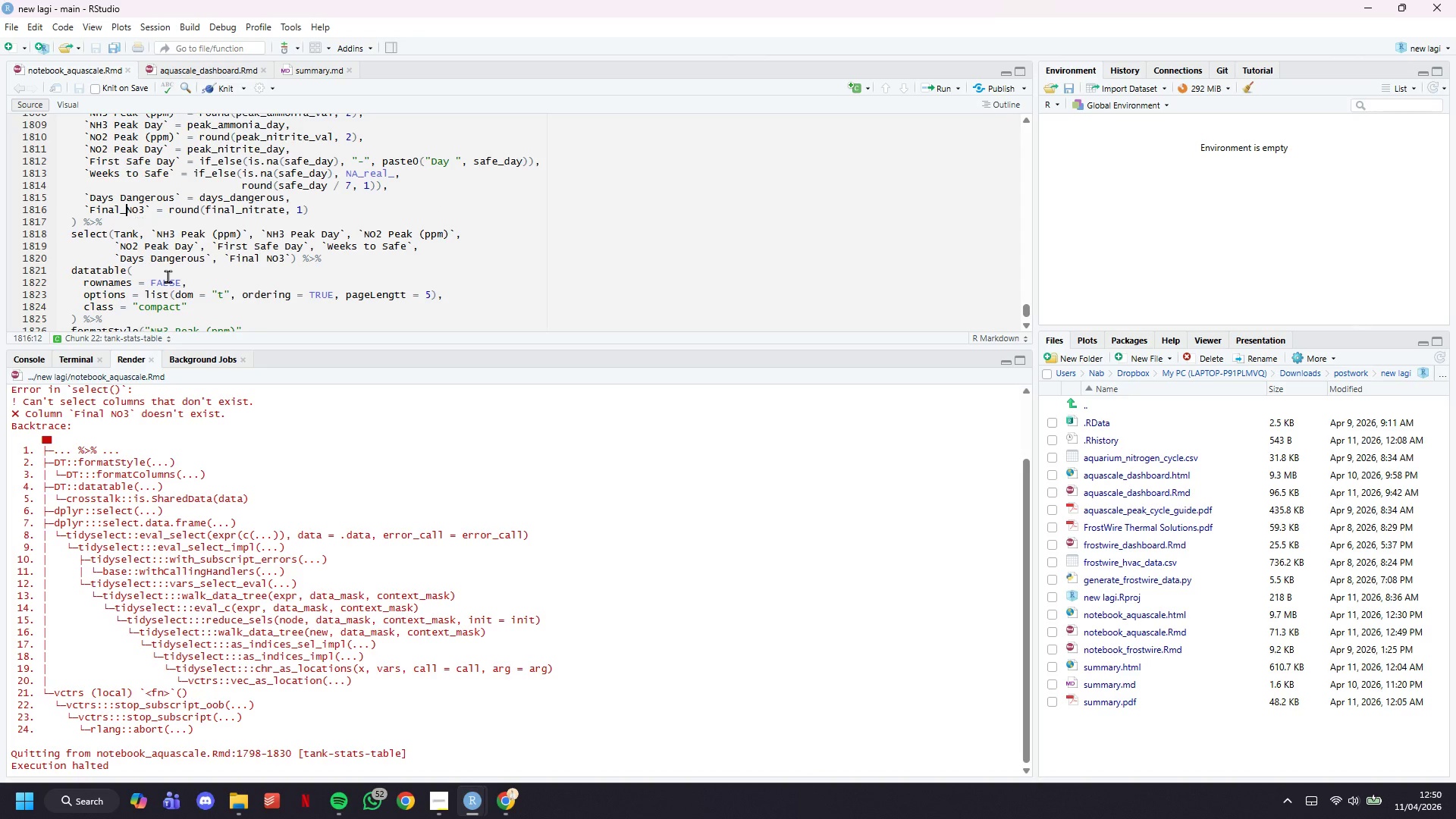 
key(Backspace)
 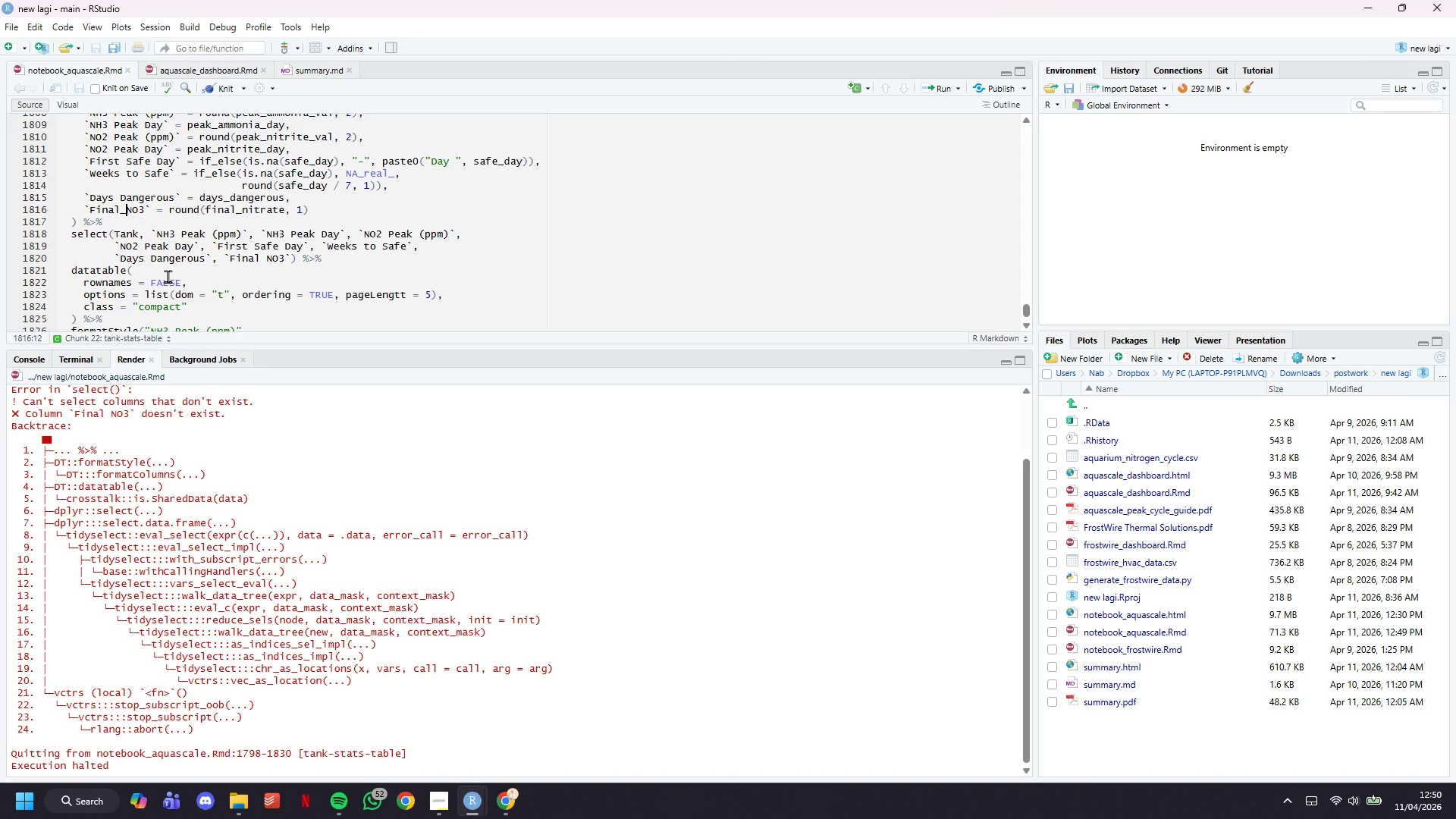 
key(Space)
 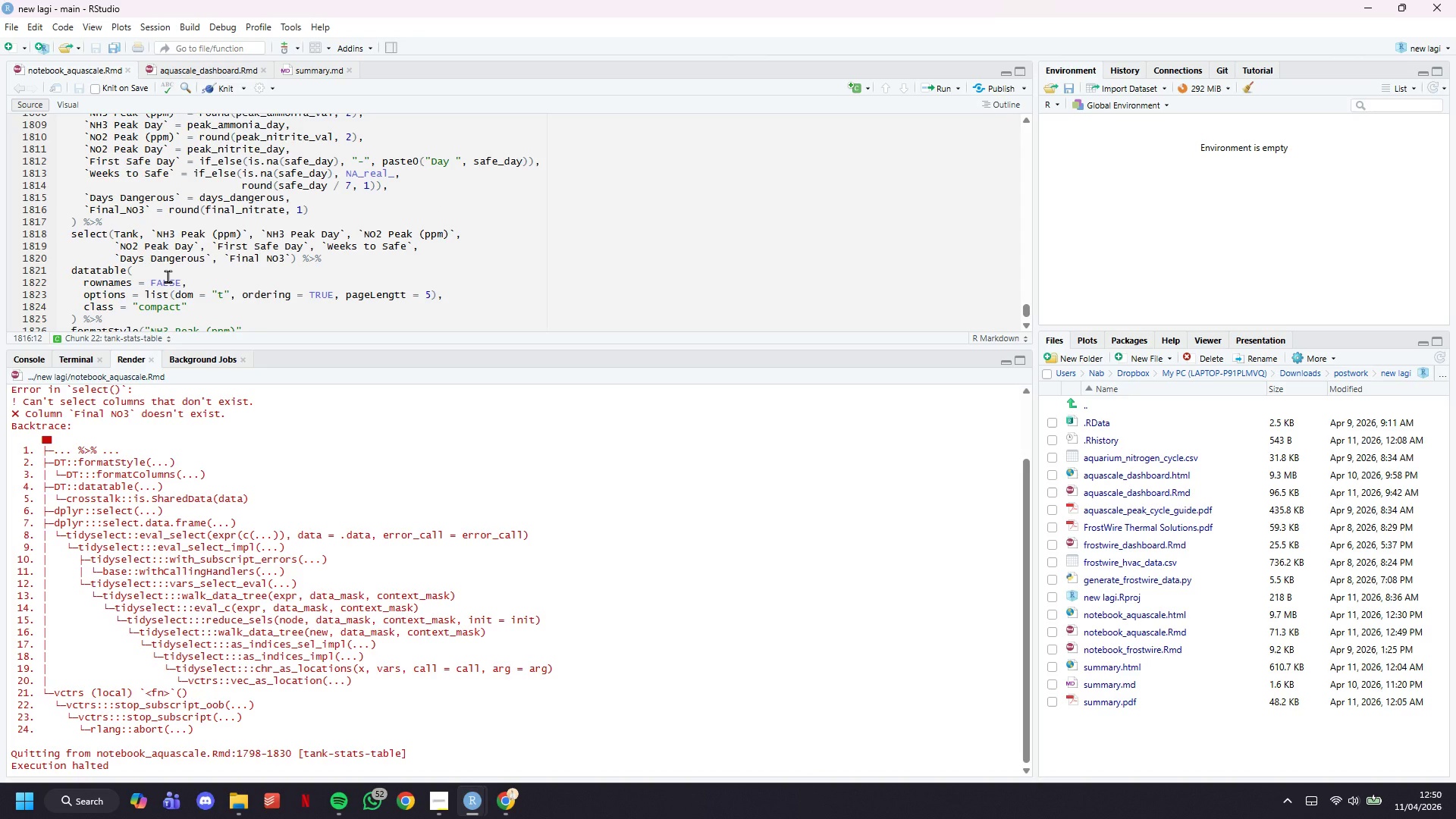 
key(Control+Shift+ShiftLeft)
 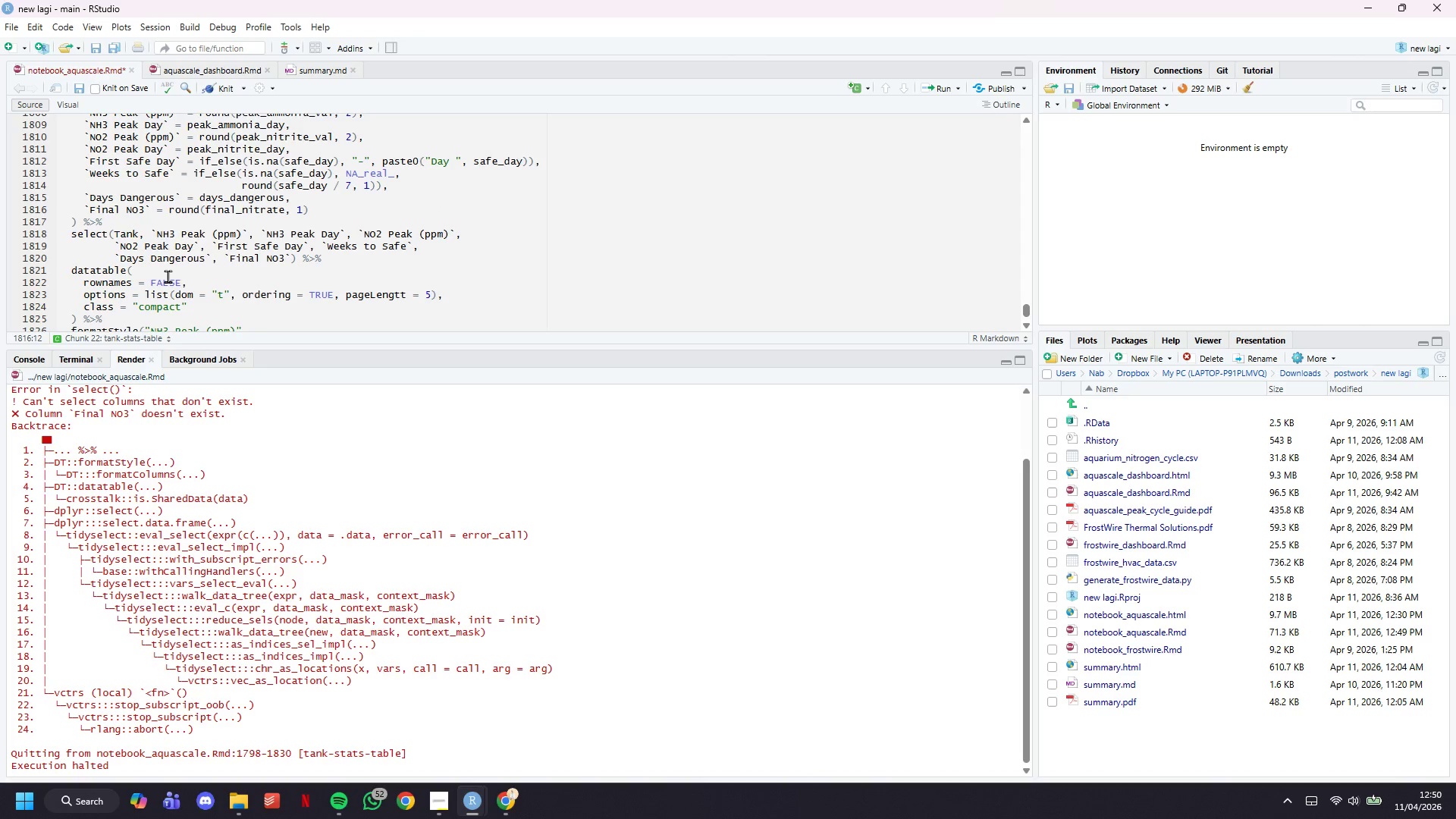 
key(Control+S)
 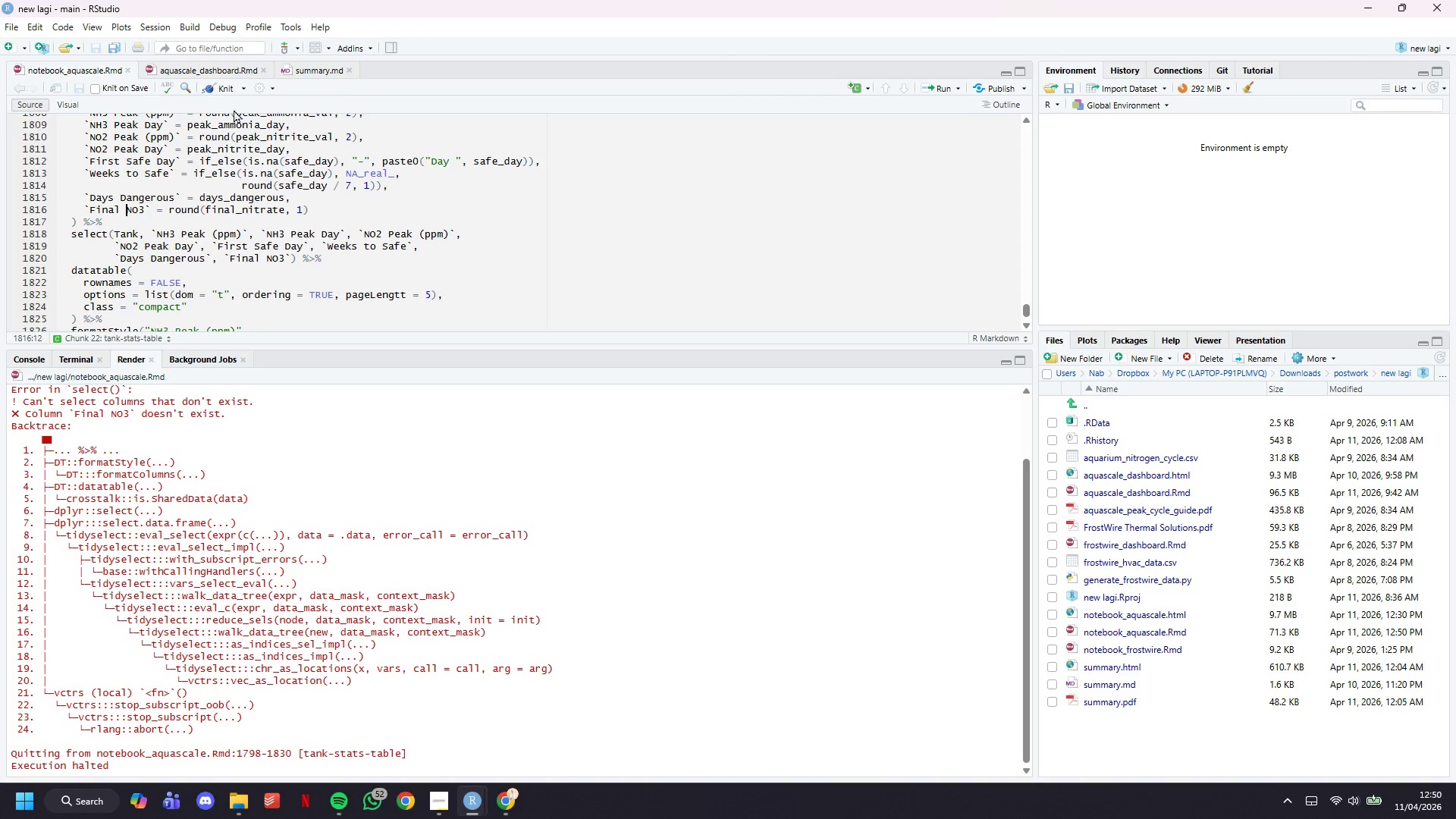 
left_click([226, 87])
 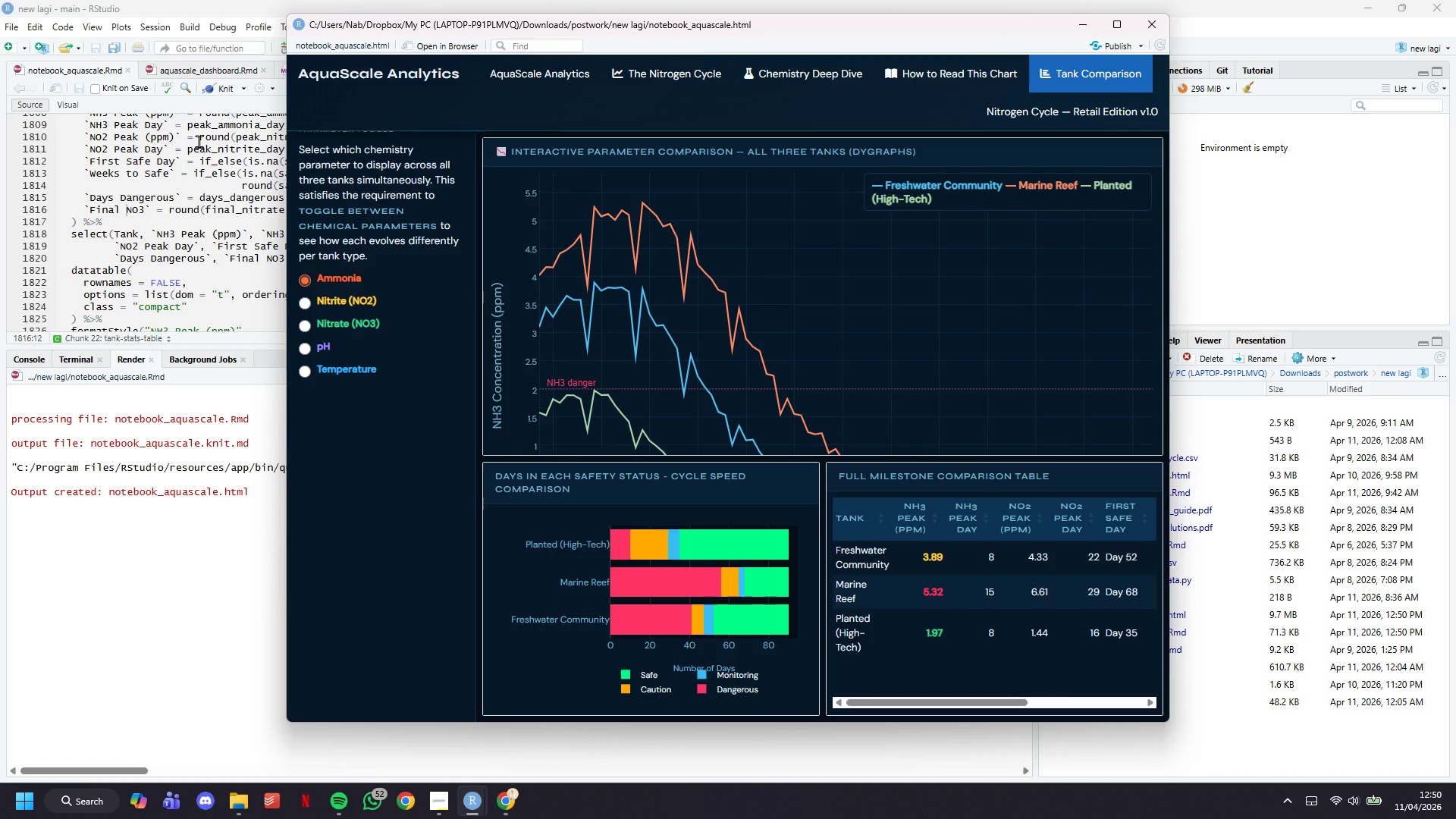 
wait(36.8)
 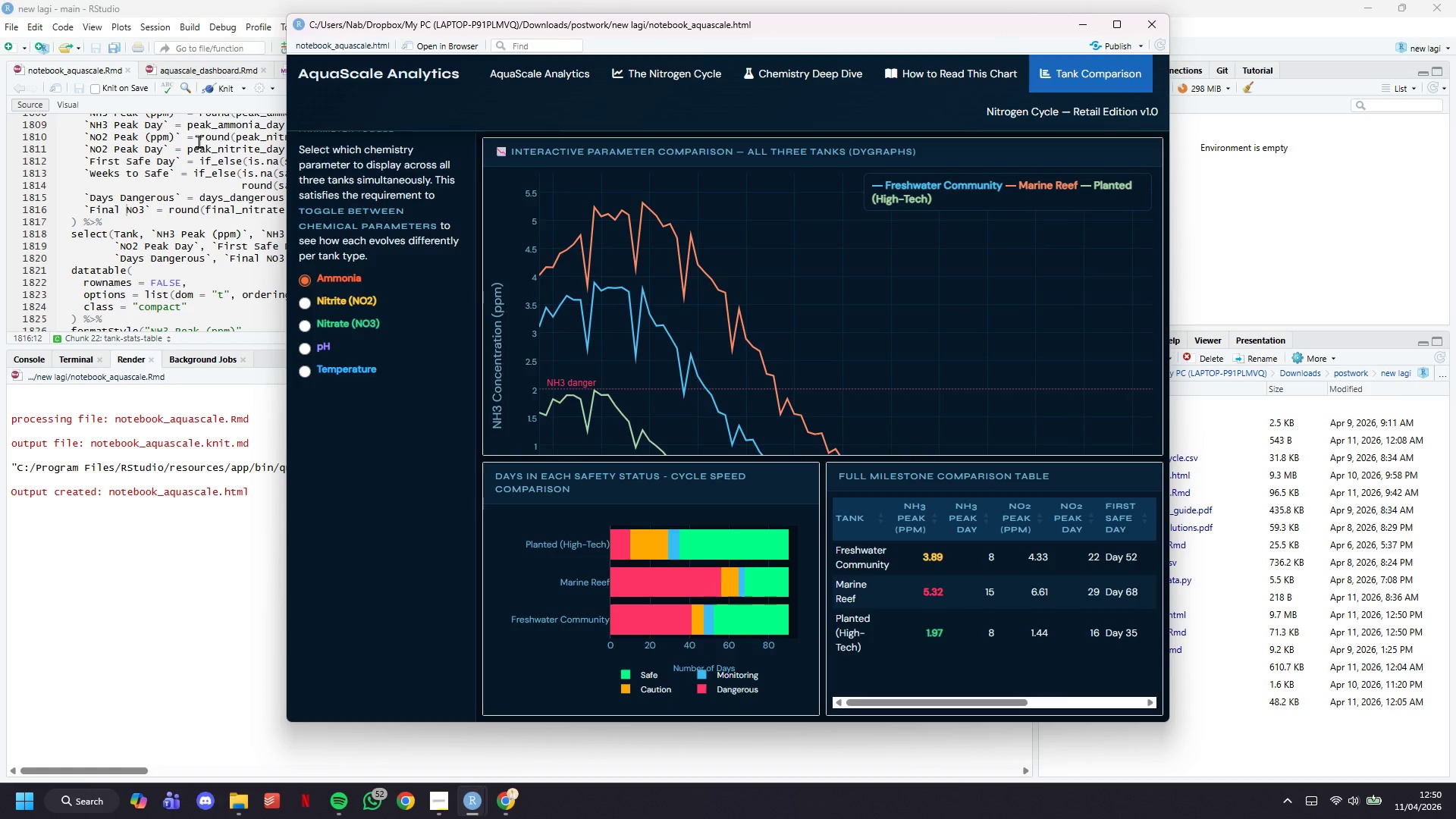 
scroll: coordinate [871, 522], scroll_direction: down, amount: 6.0
 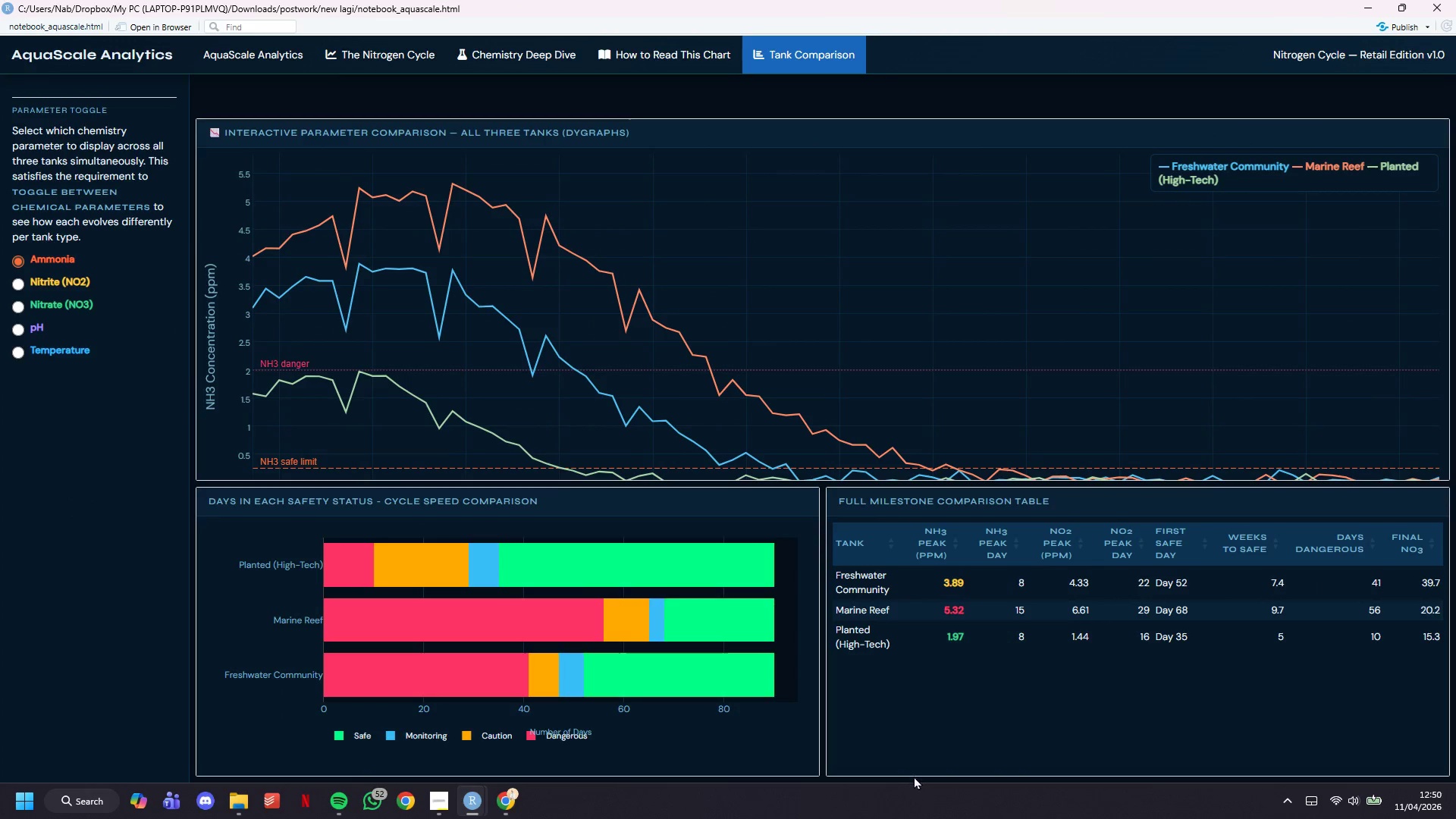 
left_click_drag(start_coordinate=[915, 777], to_coordinate=[952, 771])
 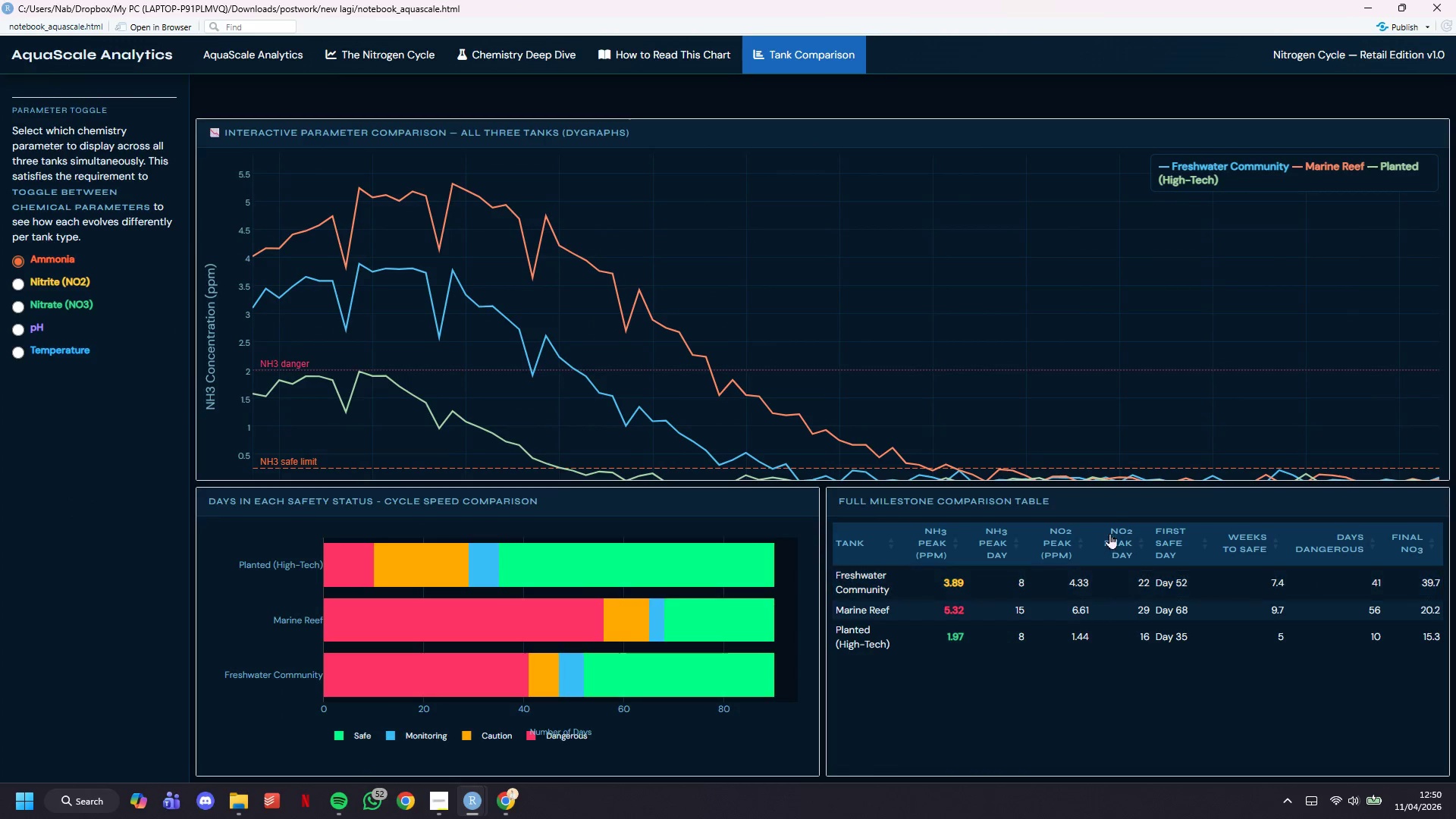 
scroll: coordinate [1109, 533], scroll_direction: up, amount: 1.0
 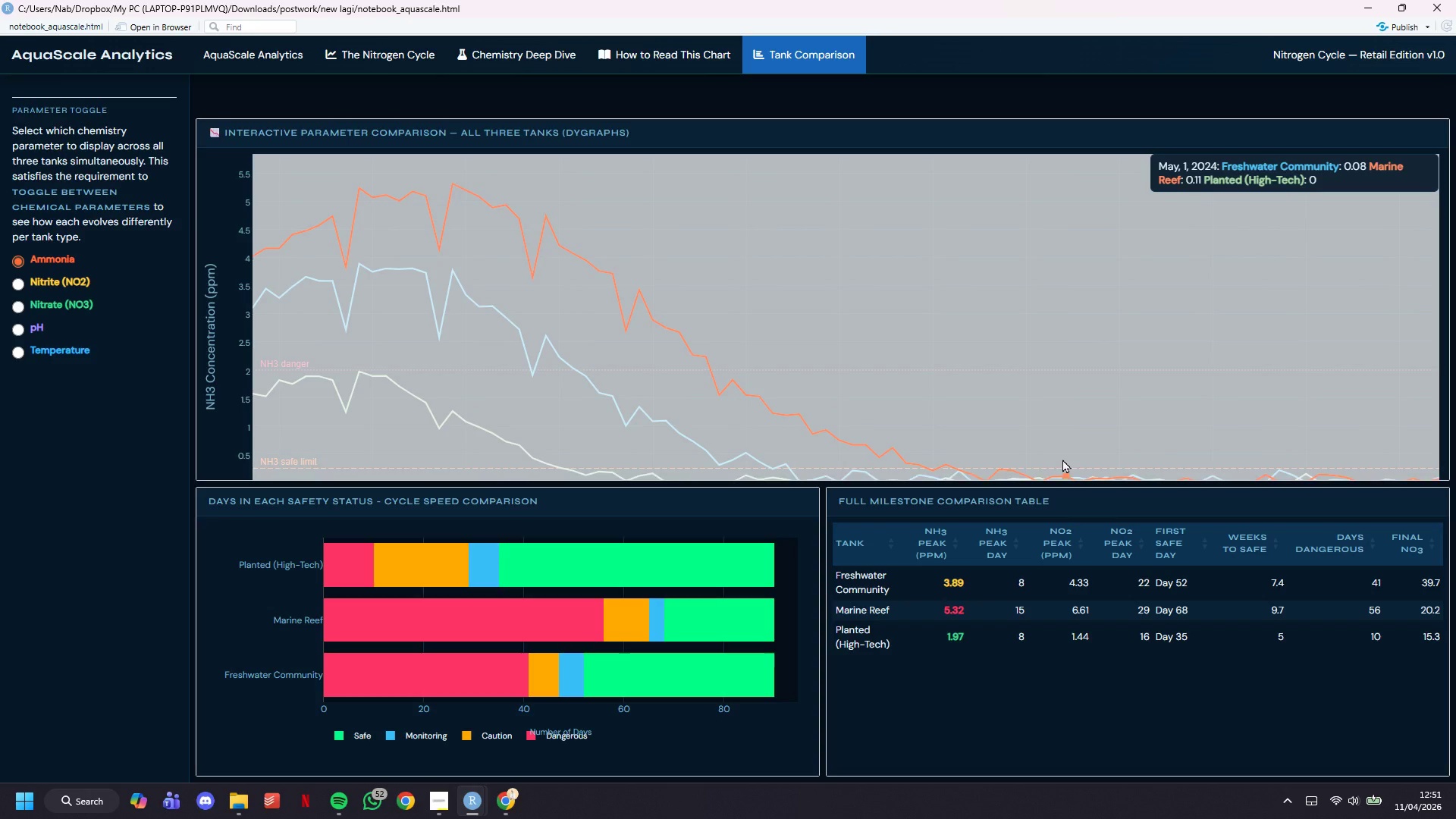 
wait(21.84)
 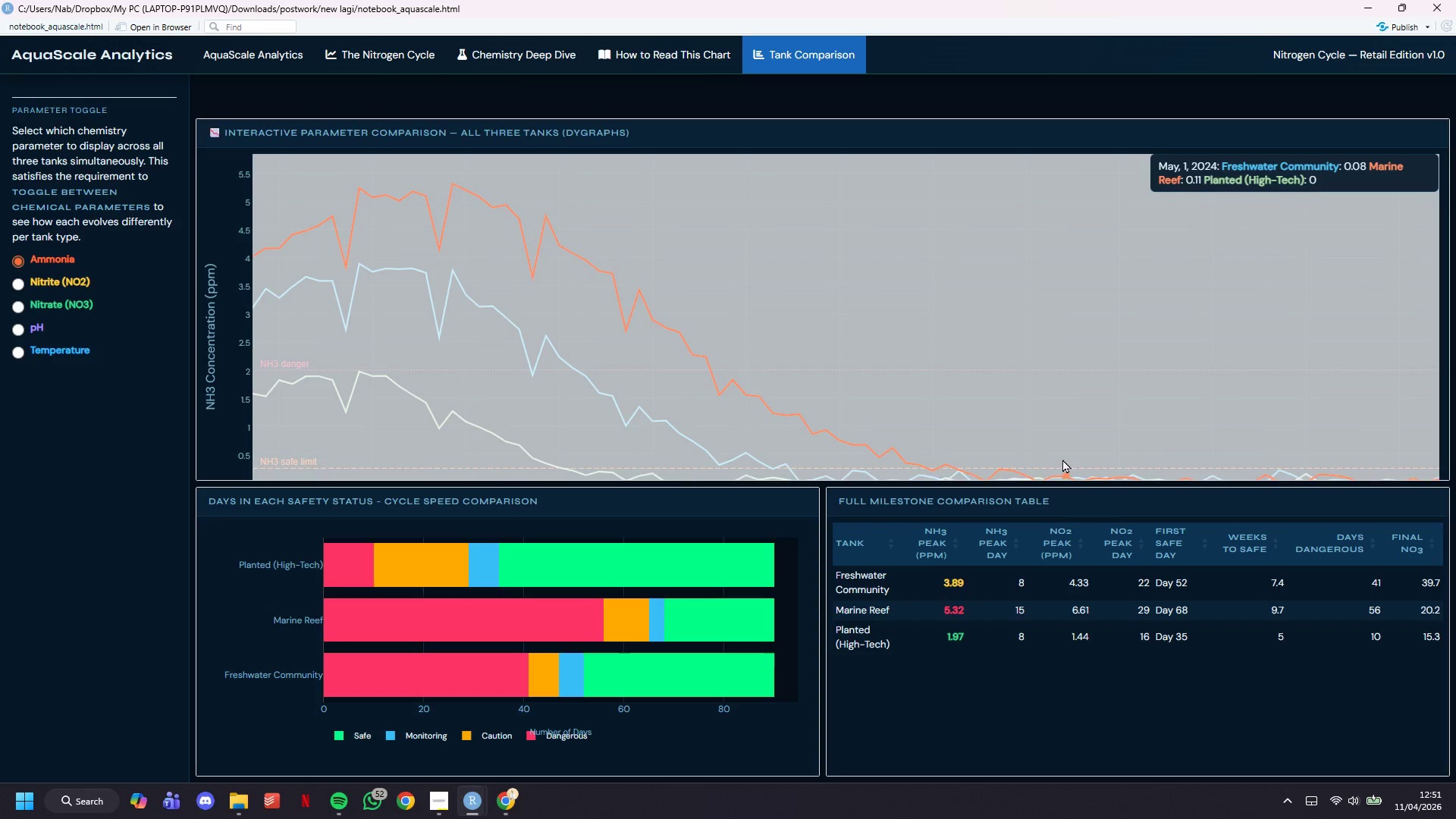 
double_click([687, 69])
 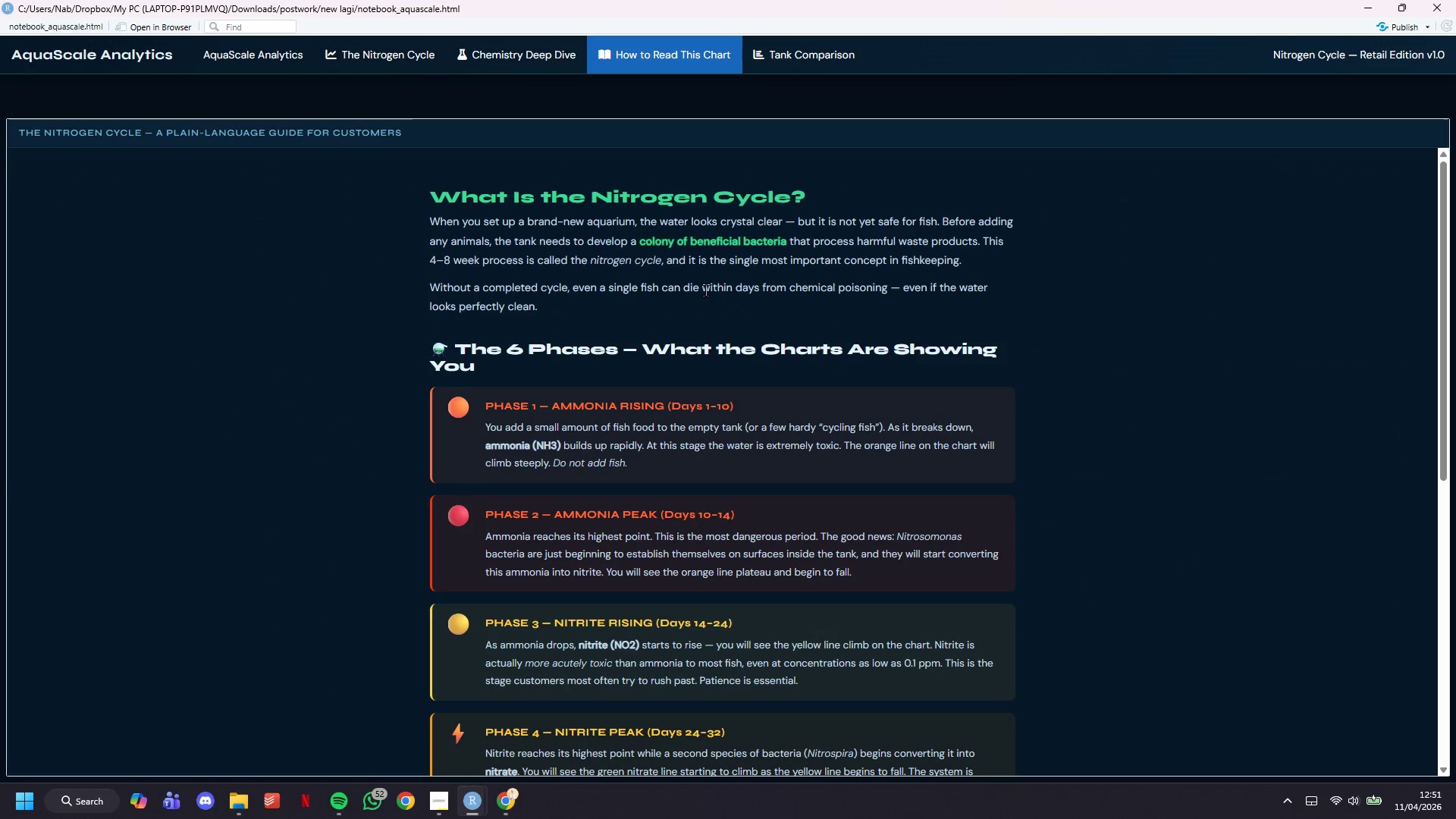 
scroll: coordinate [770, 467], scroll_direction: down, amount: 15.0
 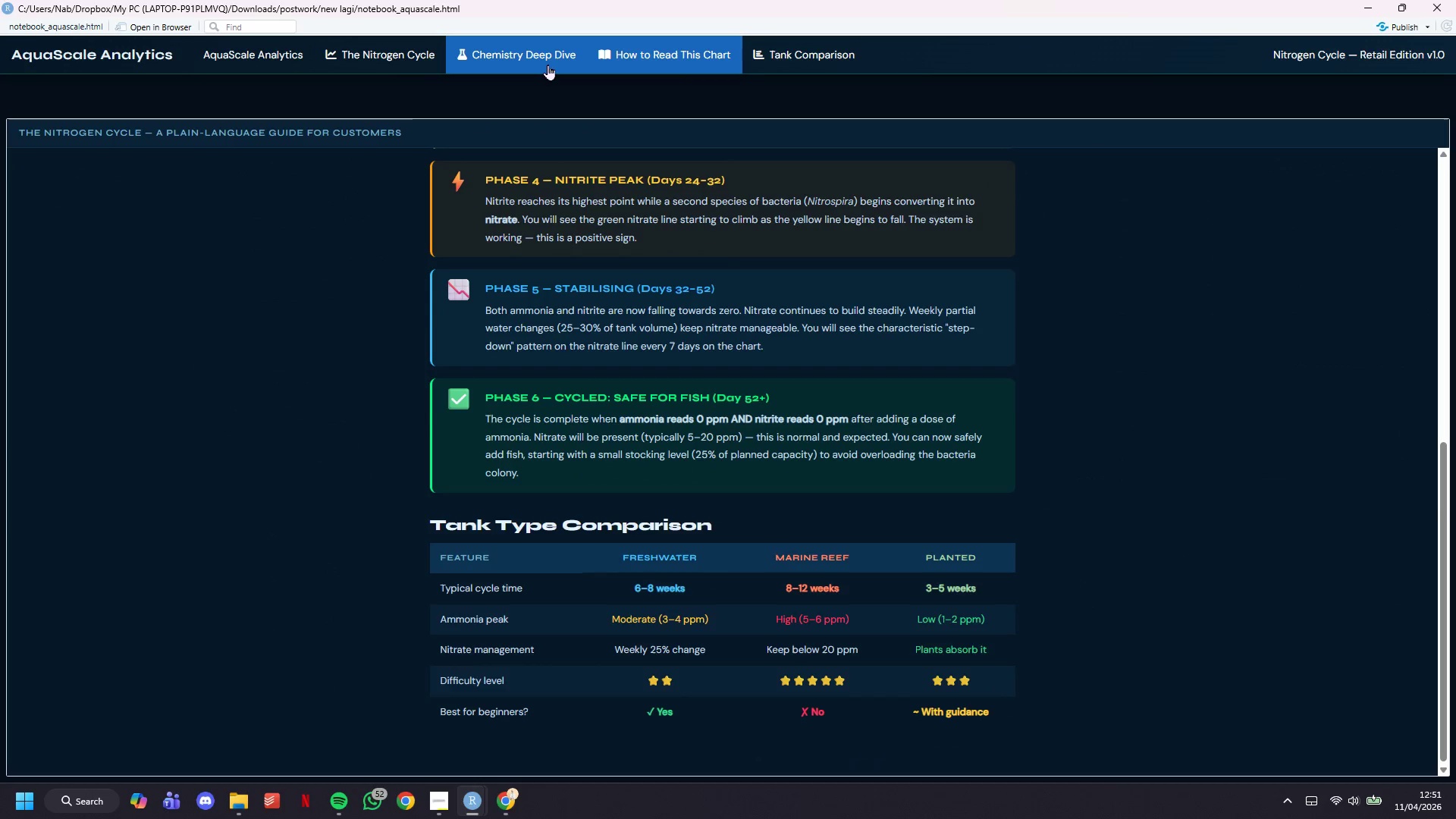 
left_click([548, 64])
 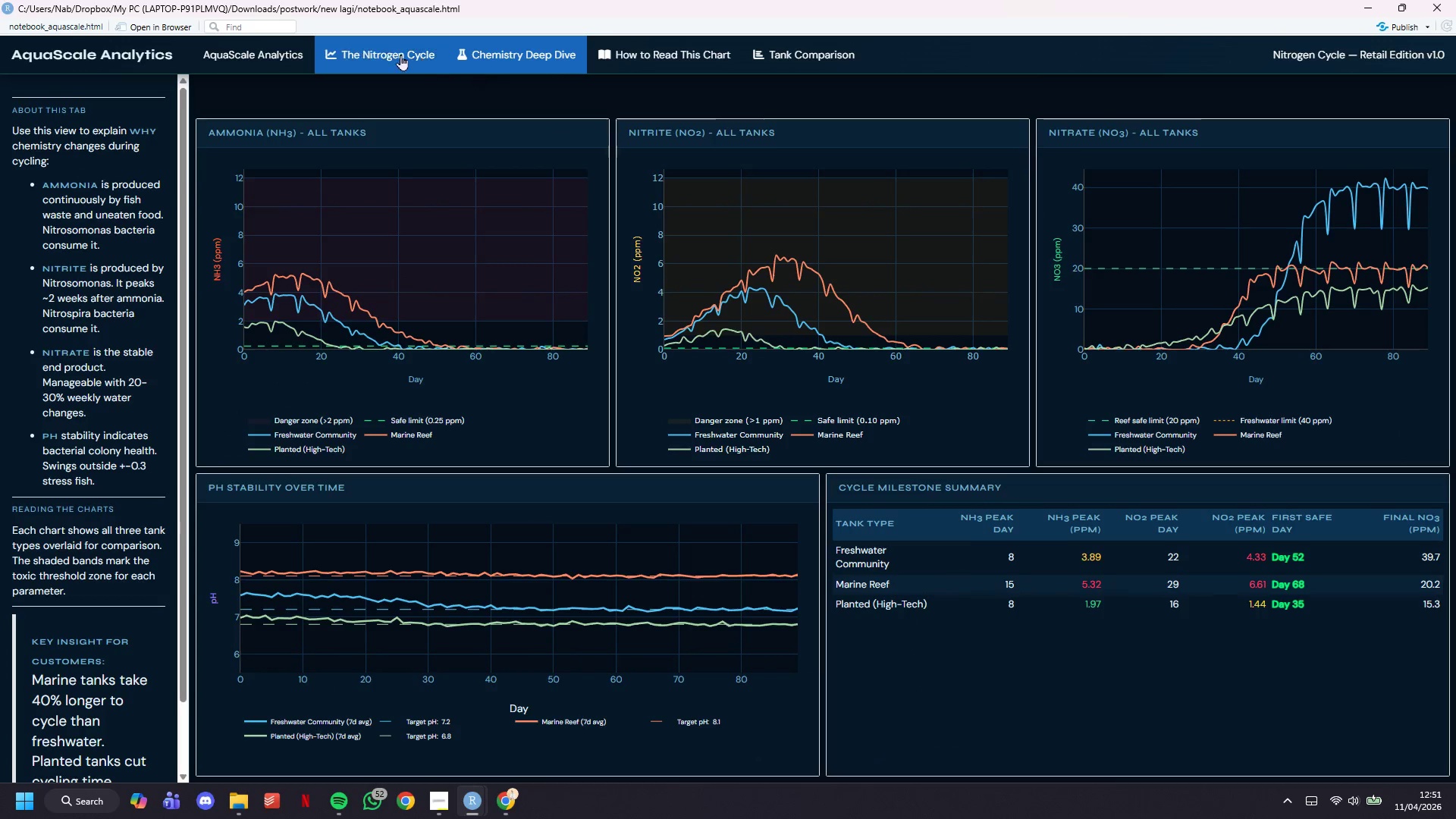 
left_click([398, 55])
 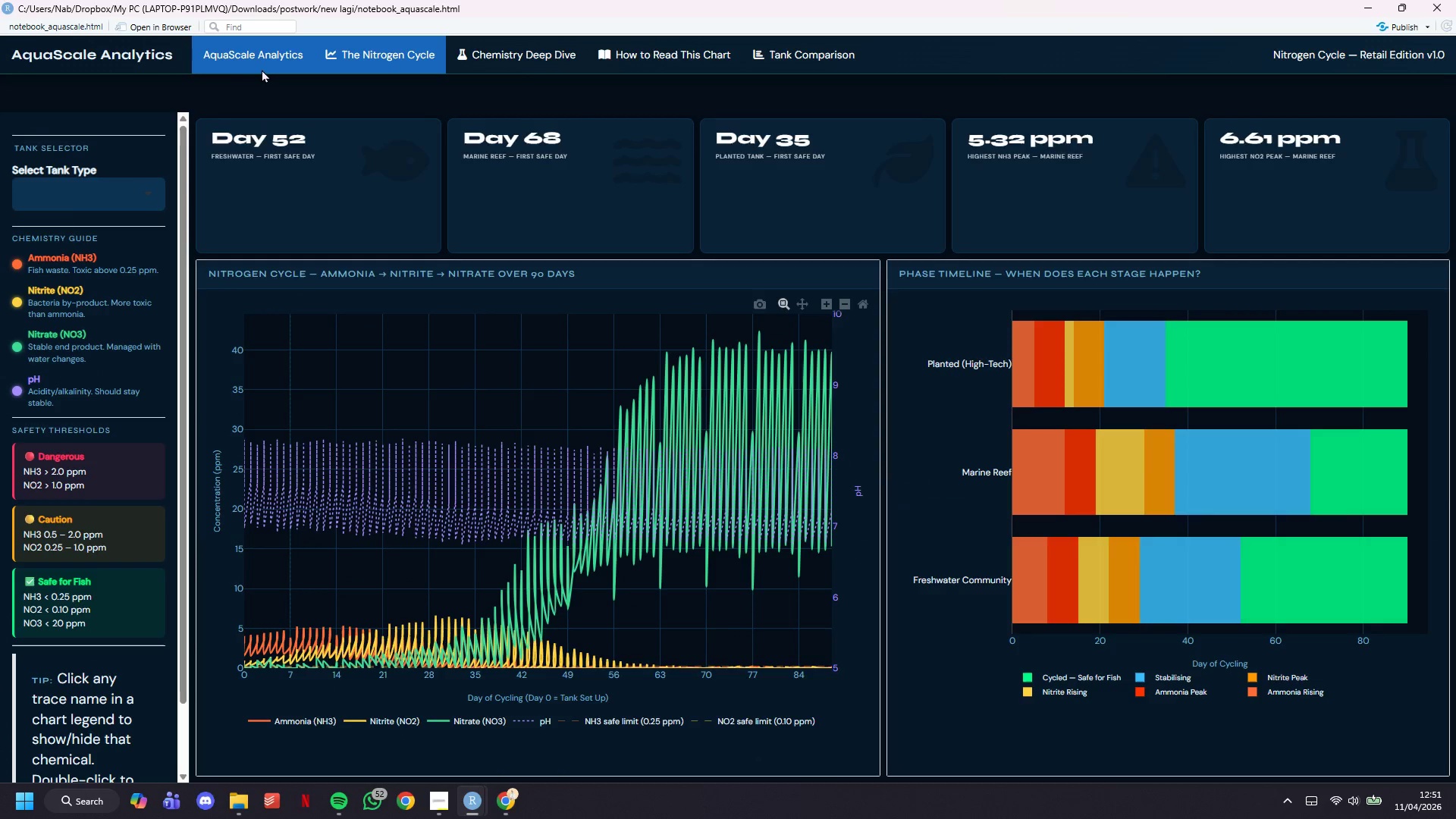 
left_click([262, 69])
 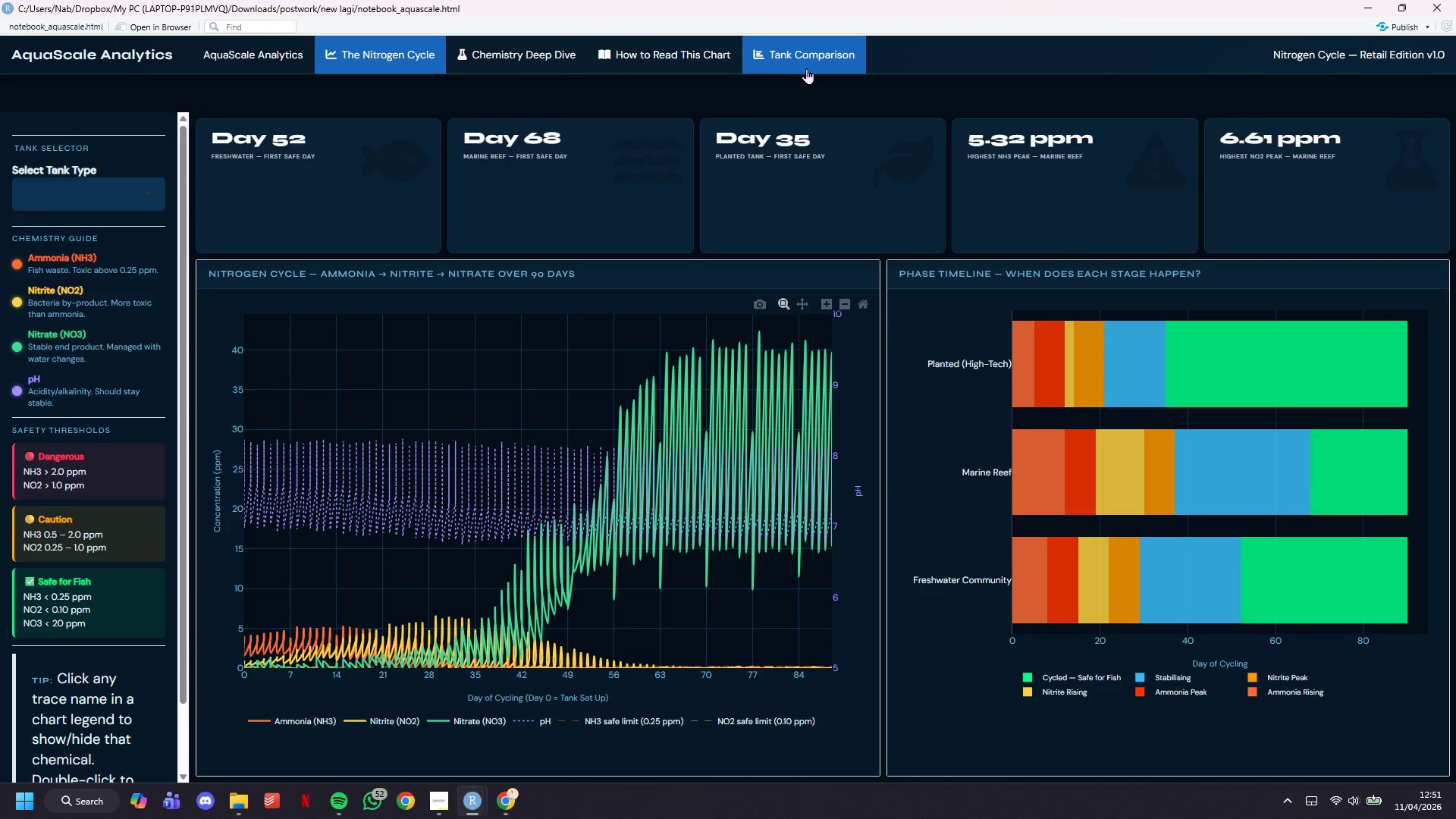 
scroll: coordinate [870, 375], scroll_direction: down, amount: 6.0
 